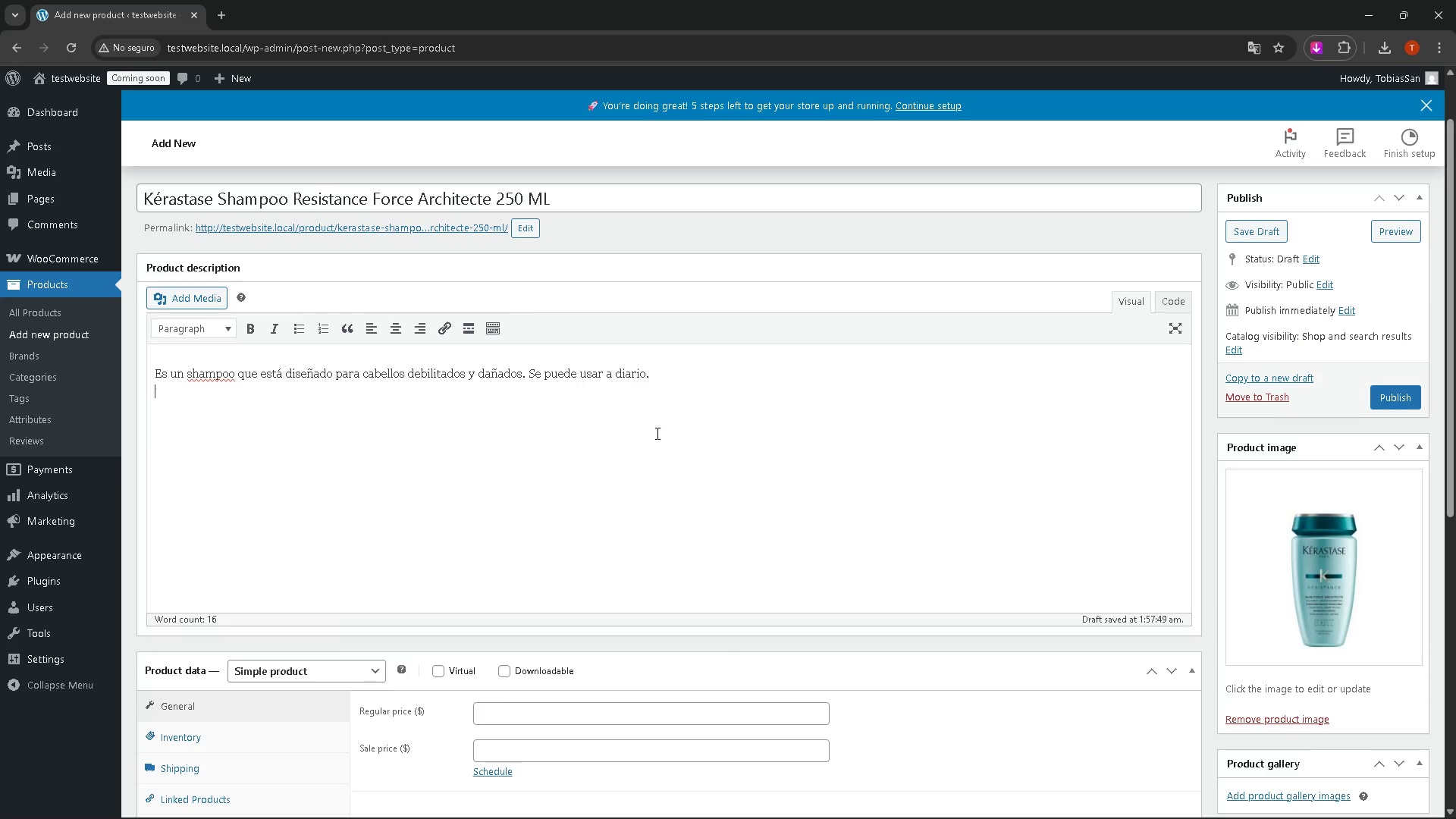 
key(Backspace)
key(Backspace)
key(Backspace)
type( Reconstruye e)
key(Backspace)
type(el cabello desde la fibra y lo protege de futuros da`os.)
 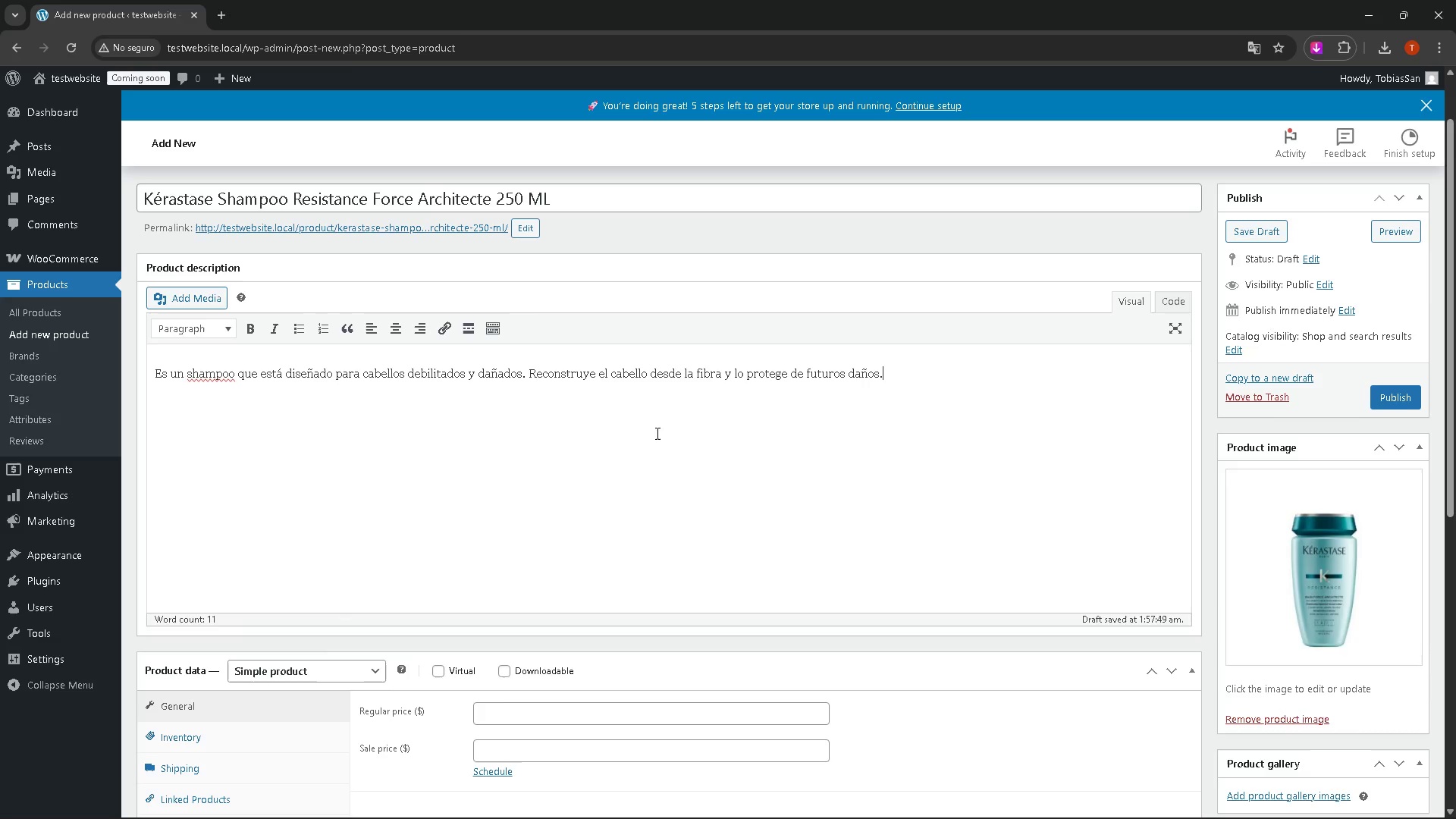 
key(Shift+Enter)
 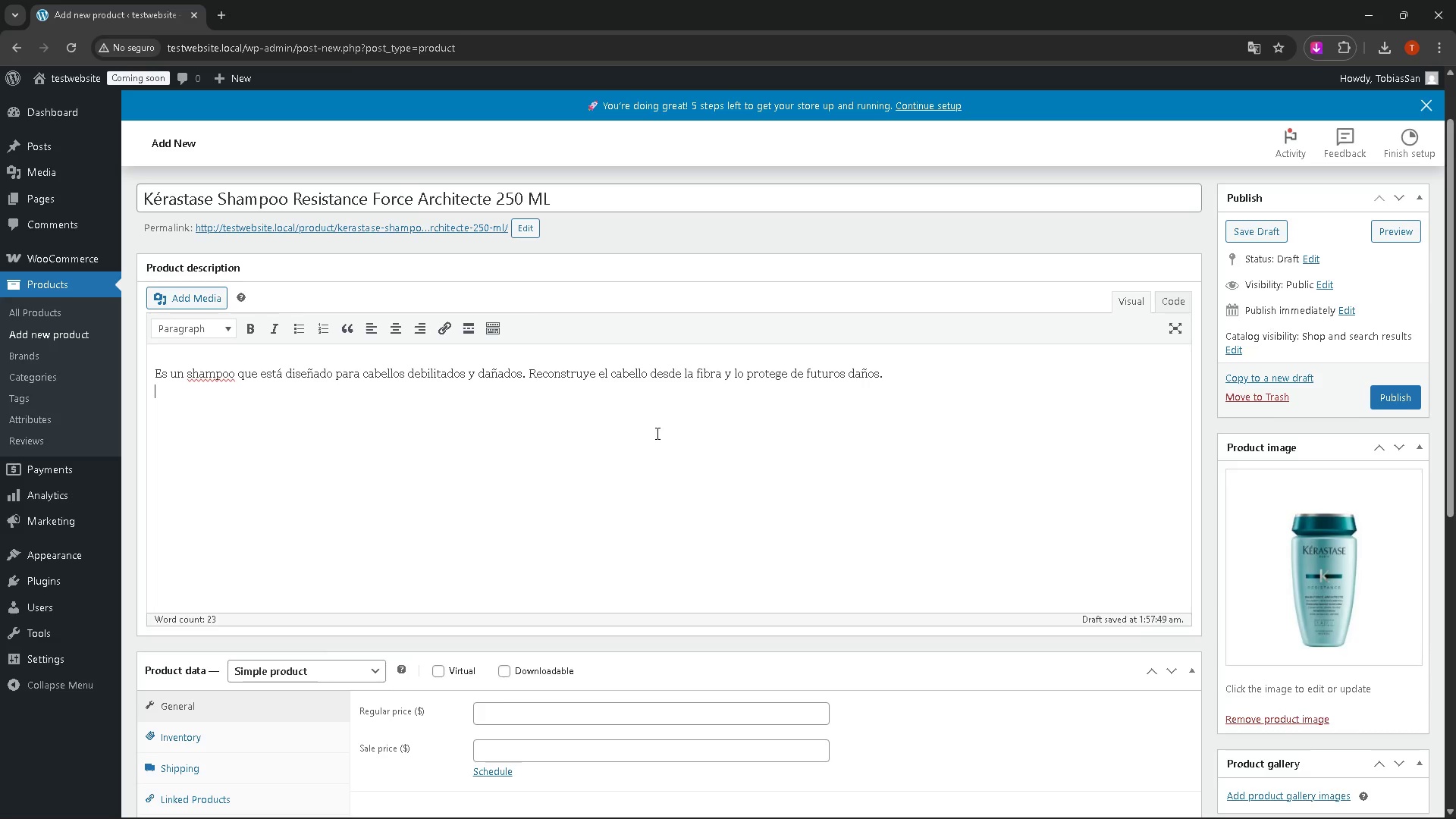 
key(Shift+Enter)
 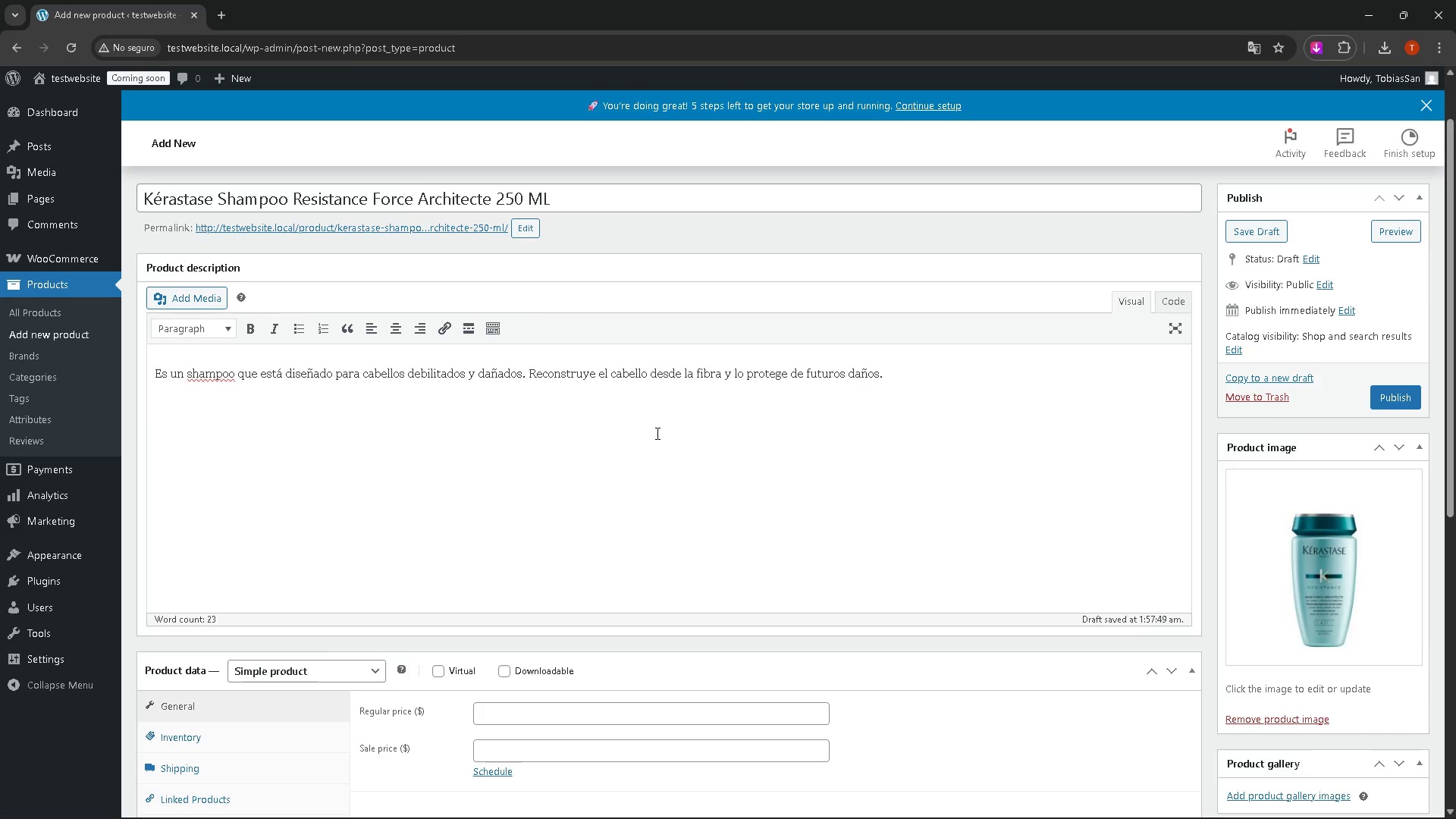 
type(Modo de uso>)
 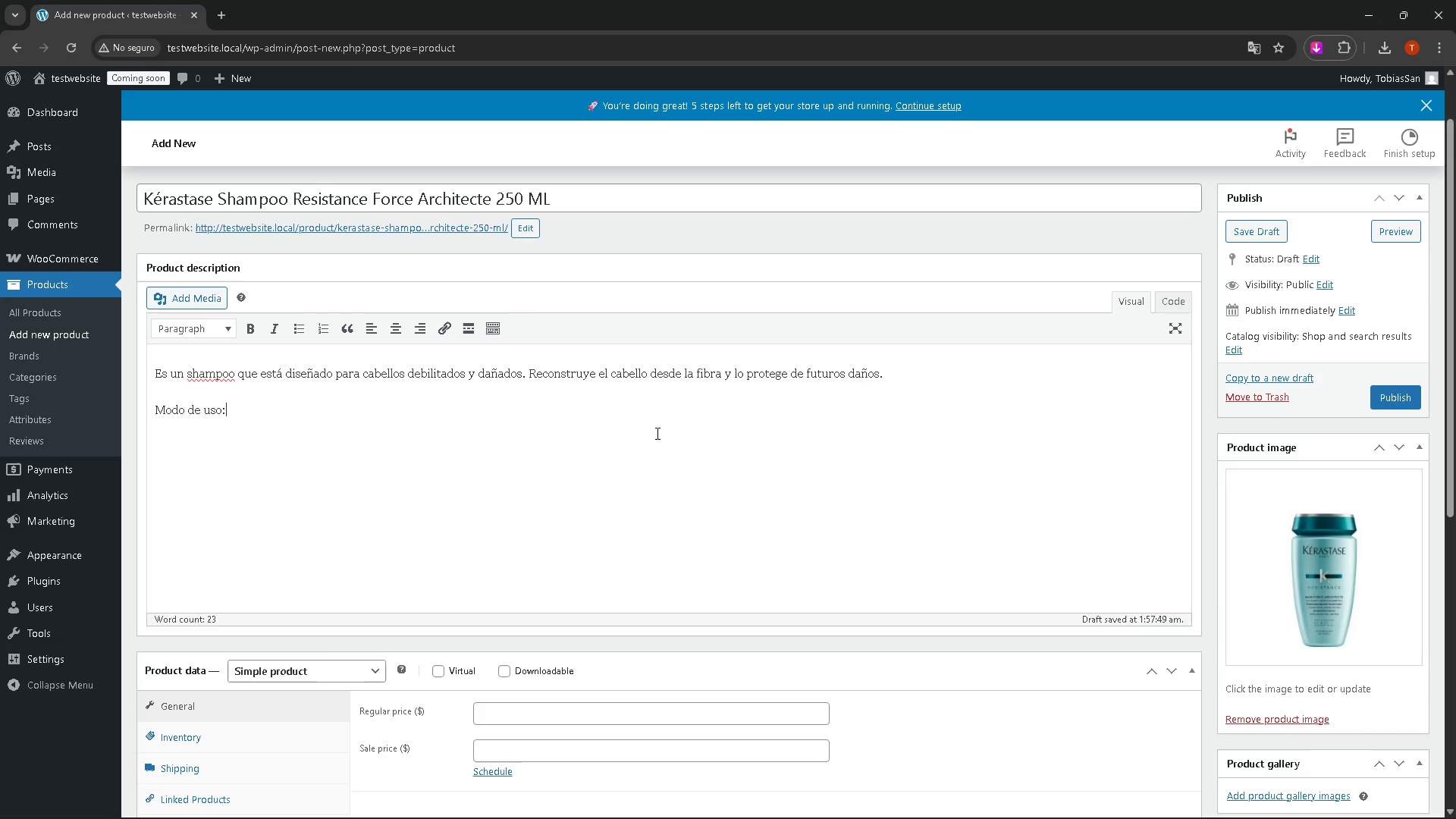 
key(Shift+Enter)
 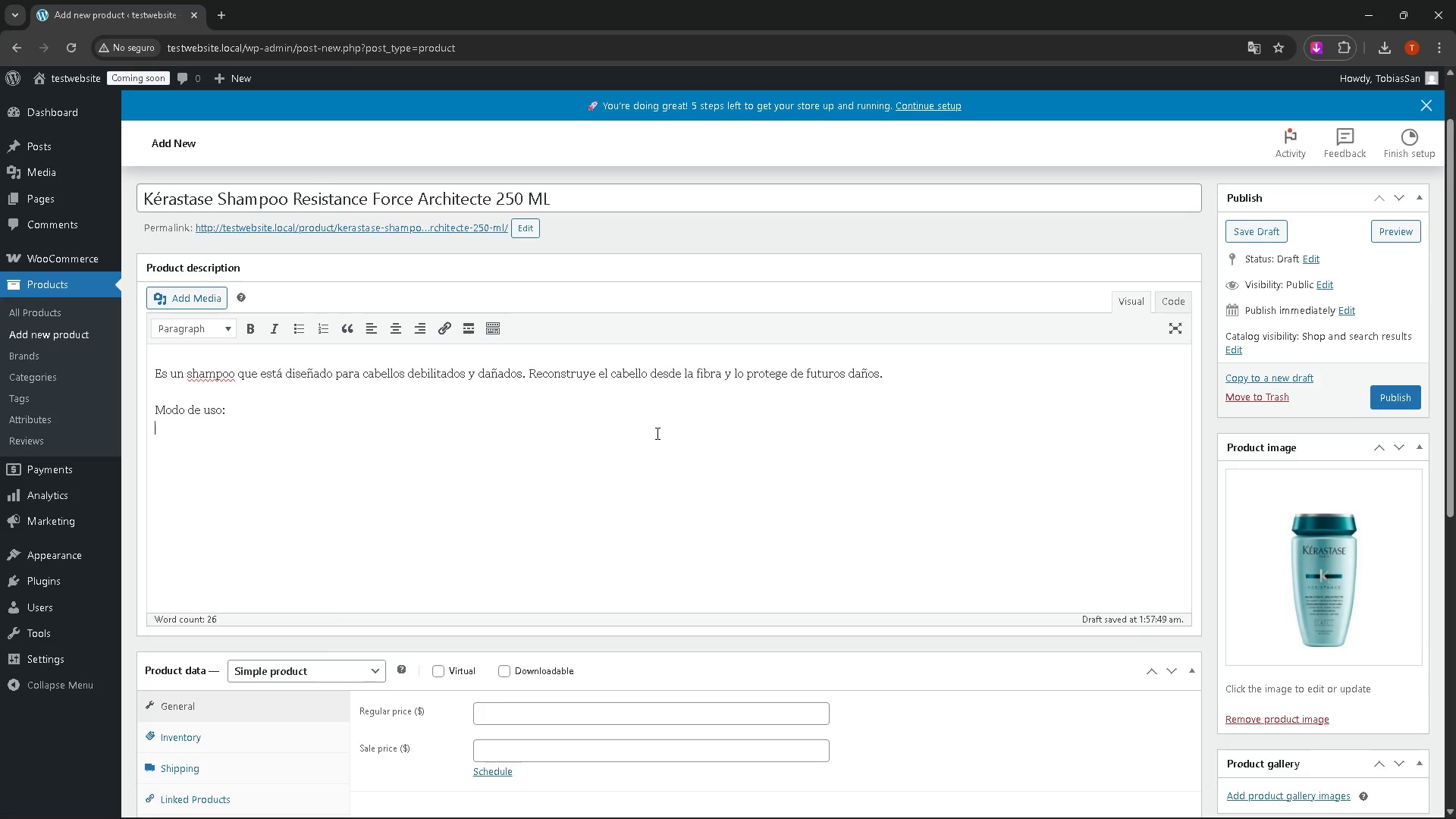 
type(Aplicar sore el )
key(Backspace)
key(Backspace)
key(Backspace)
key(Backspace)
key(Backspace)
key(Backspace)
type(bre el cabello h;umedo.)
 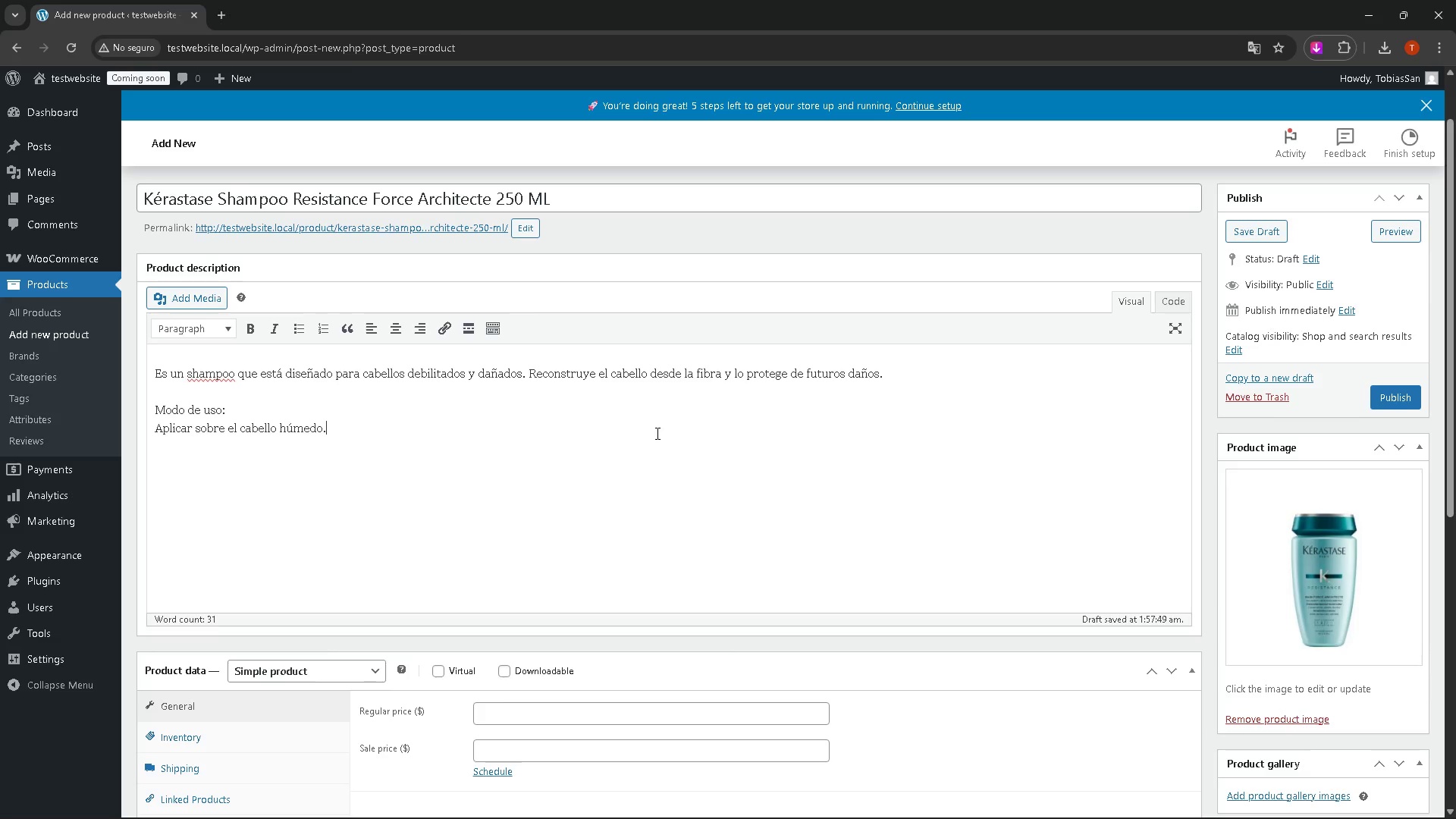 
key(Shift+Enter)
 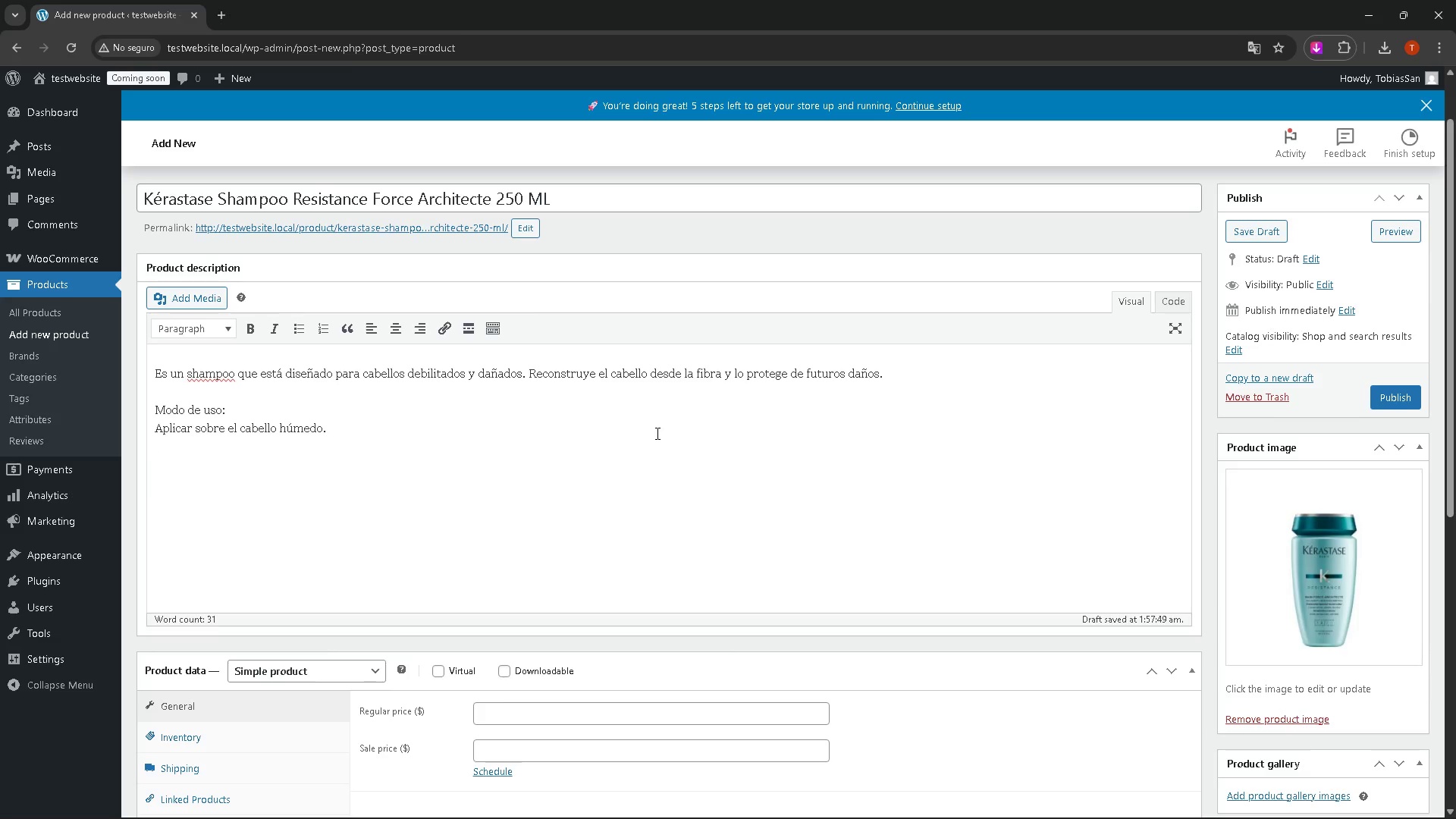 
type(Masajear y eng)
key(Backspace)
type(ju)
key(Backspace)
key(Backspace)
key(Backspace)
type(njugab)
key(Backspace)
key(Backspace)
key(Backspace)
type(agar con abui)
key(Backspace)
type(ndante agua.)
 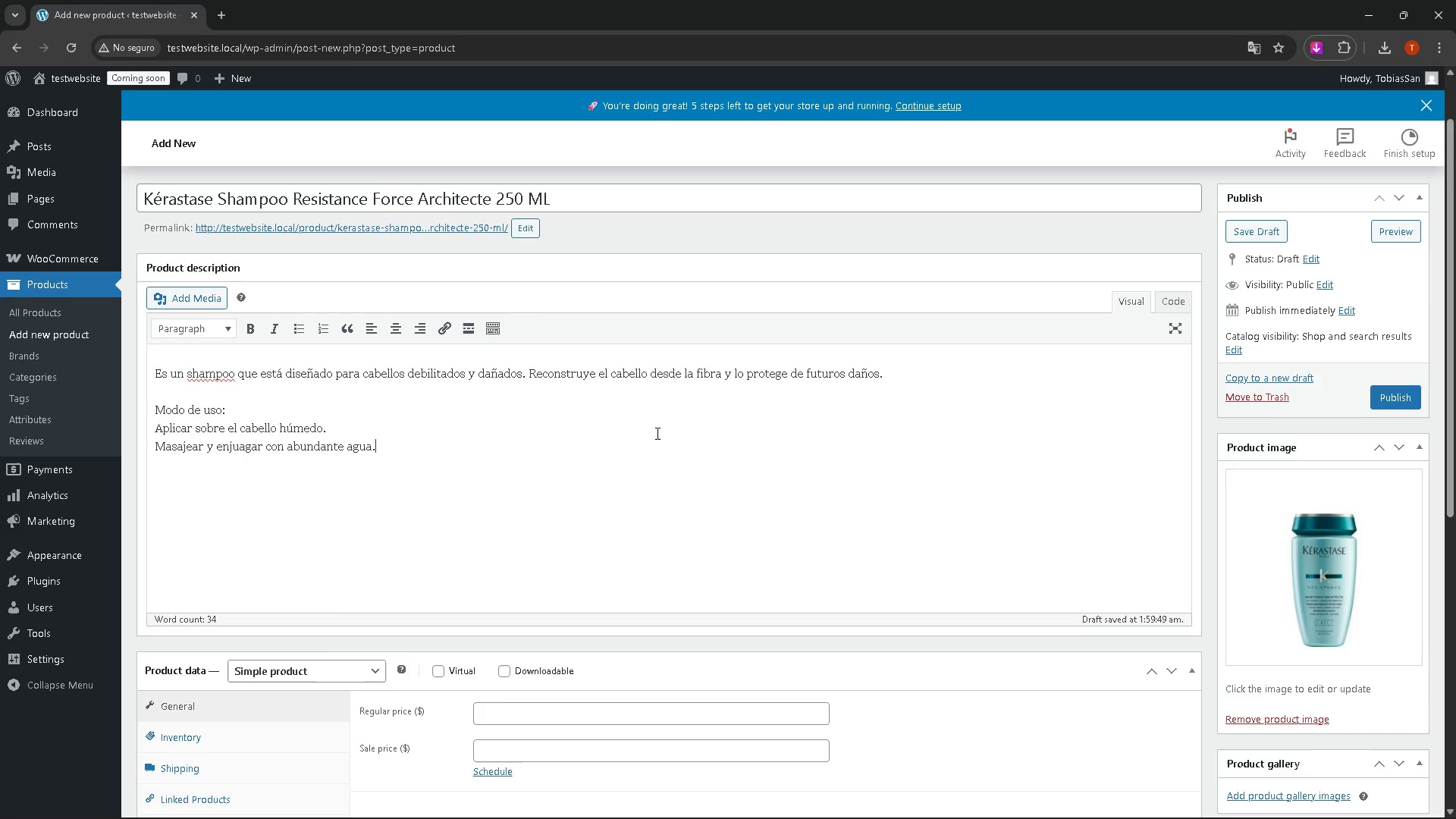 
key(Shift+Enter)
 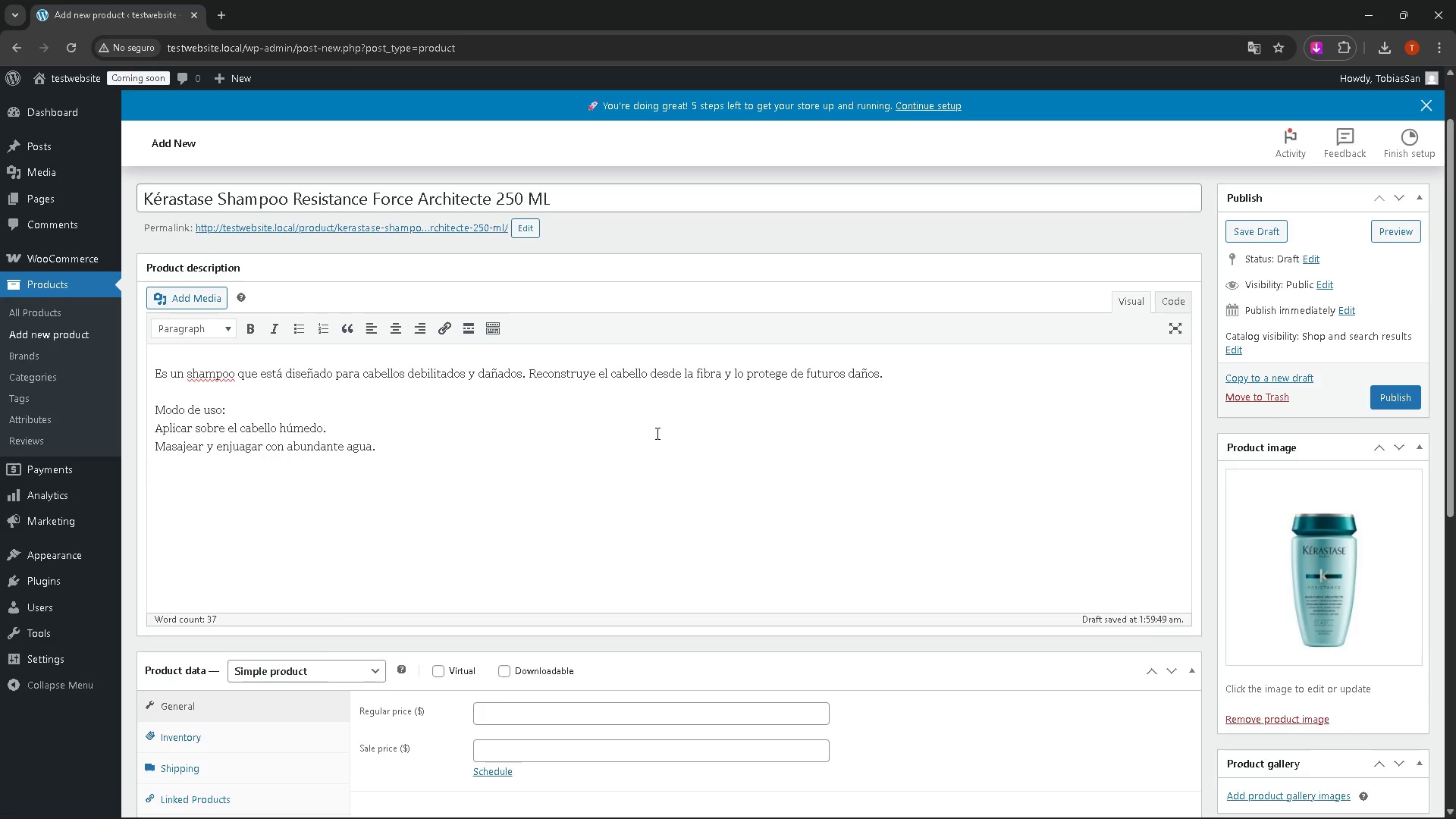 
key(Shift+ShiftRight)
 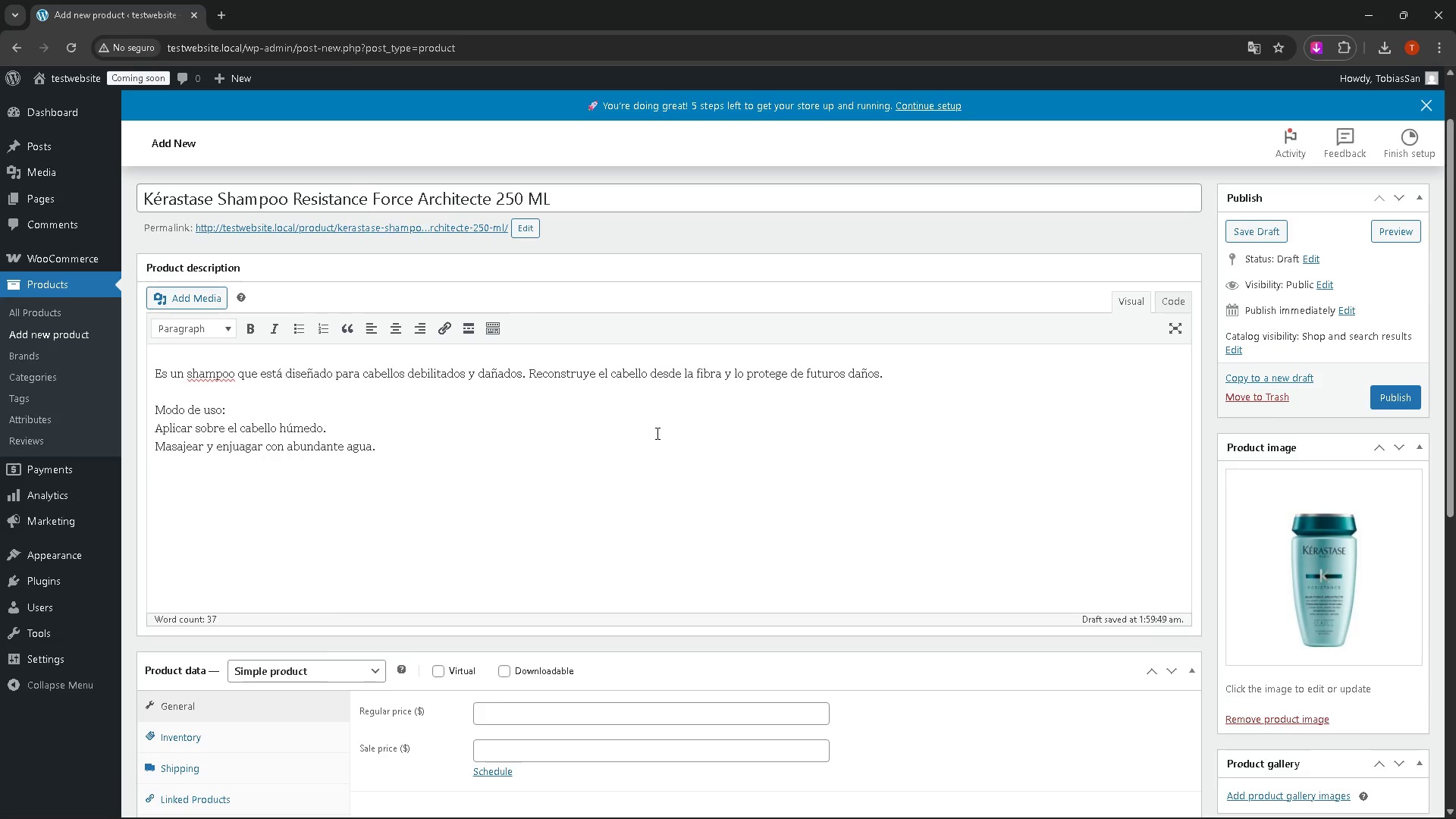 
key(Shift+Enter)
 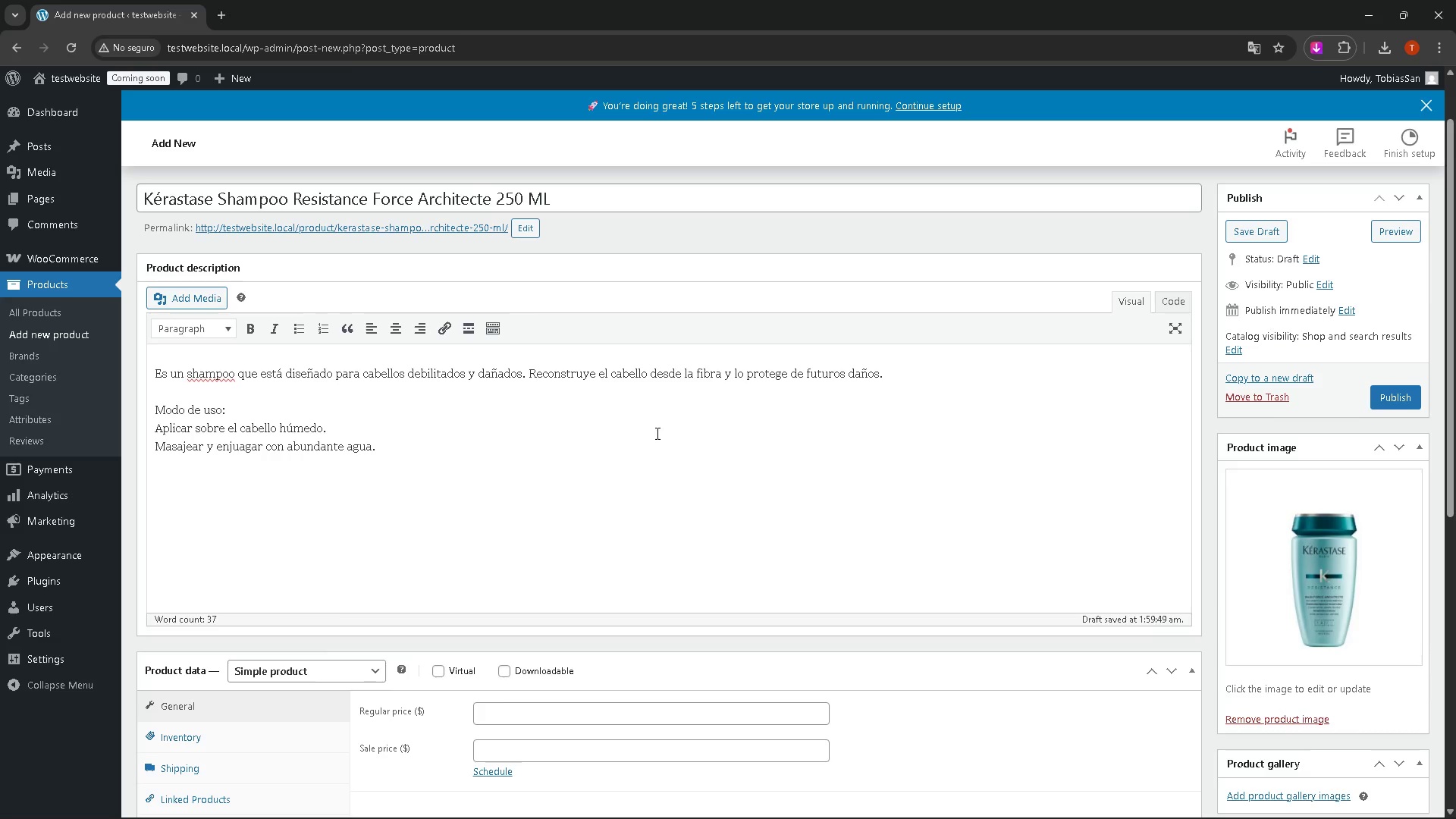 
type(Beneficios>)
 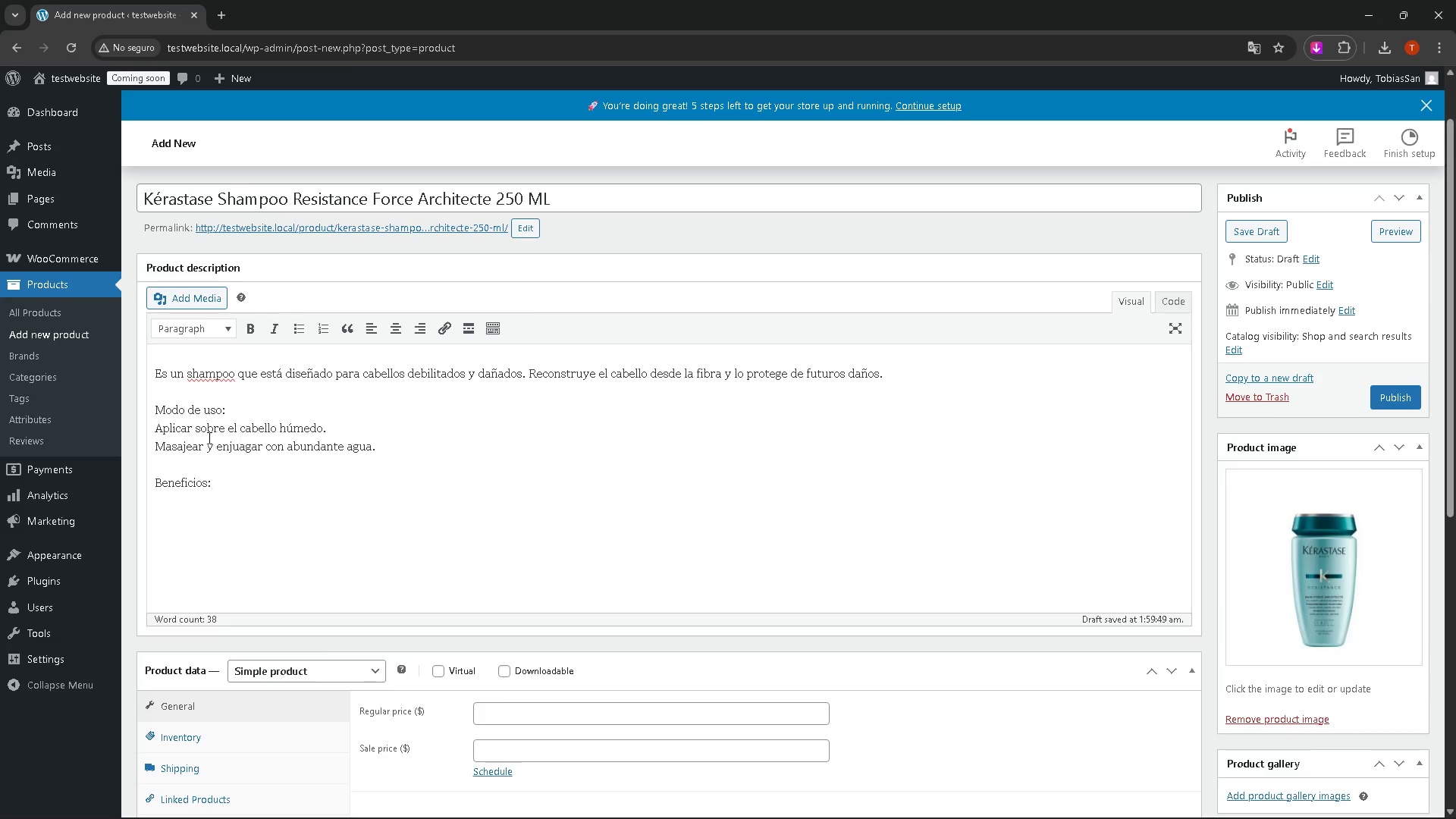 
left_click_drag(start_coordinate=[156, 485], to_coordinate=[208, 487])
 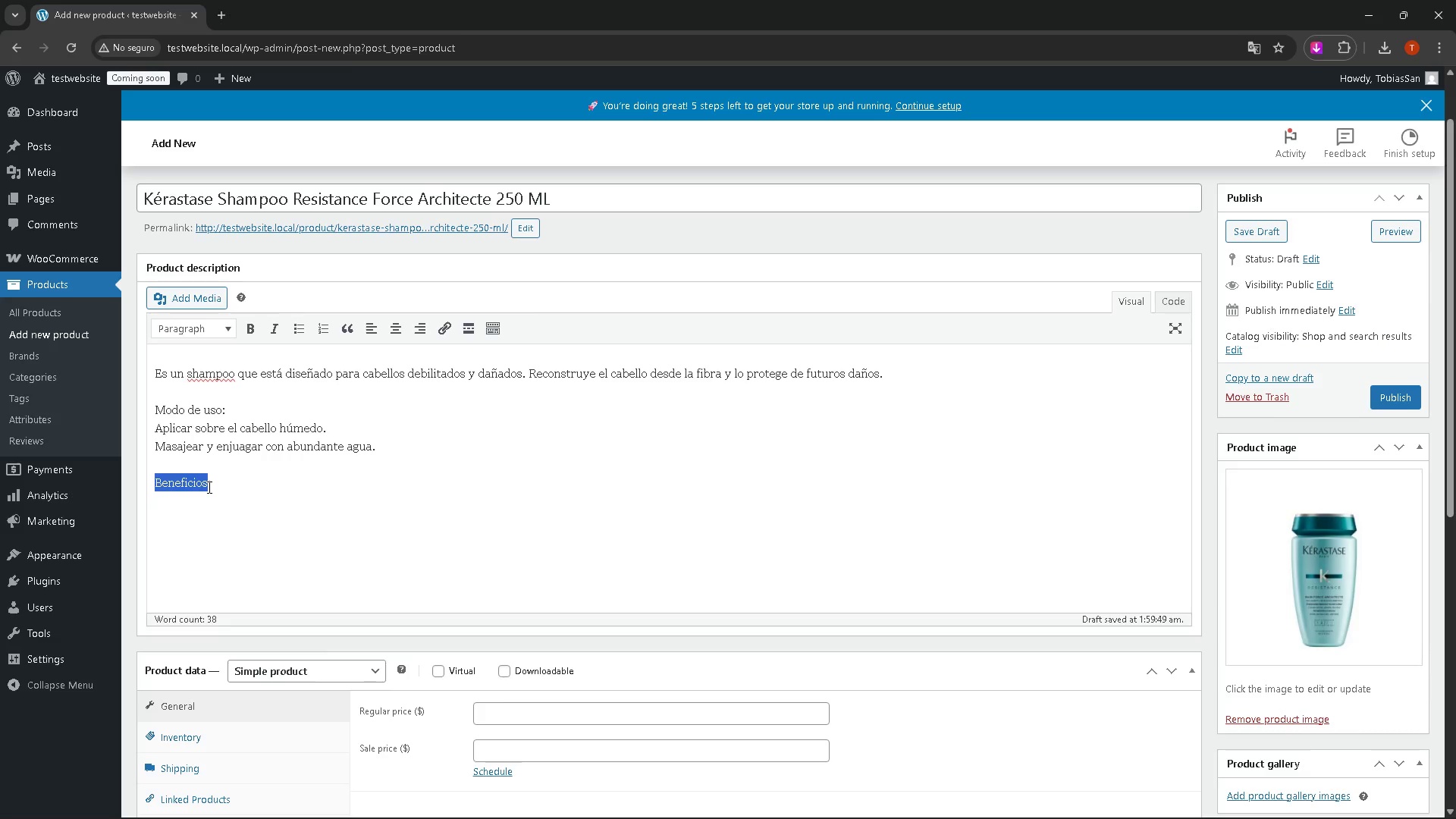 
key(Control+B)
 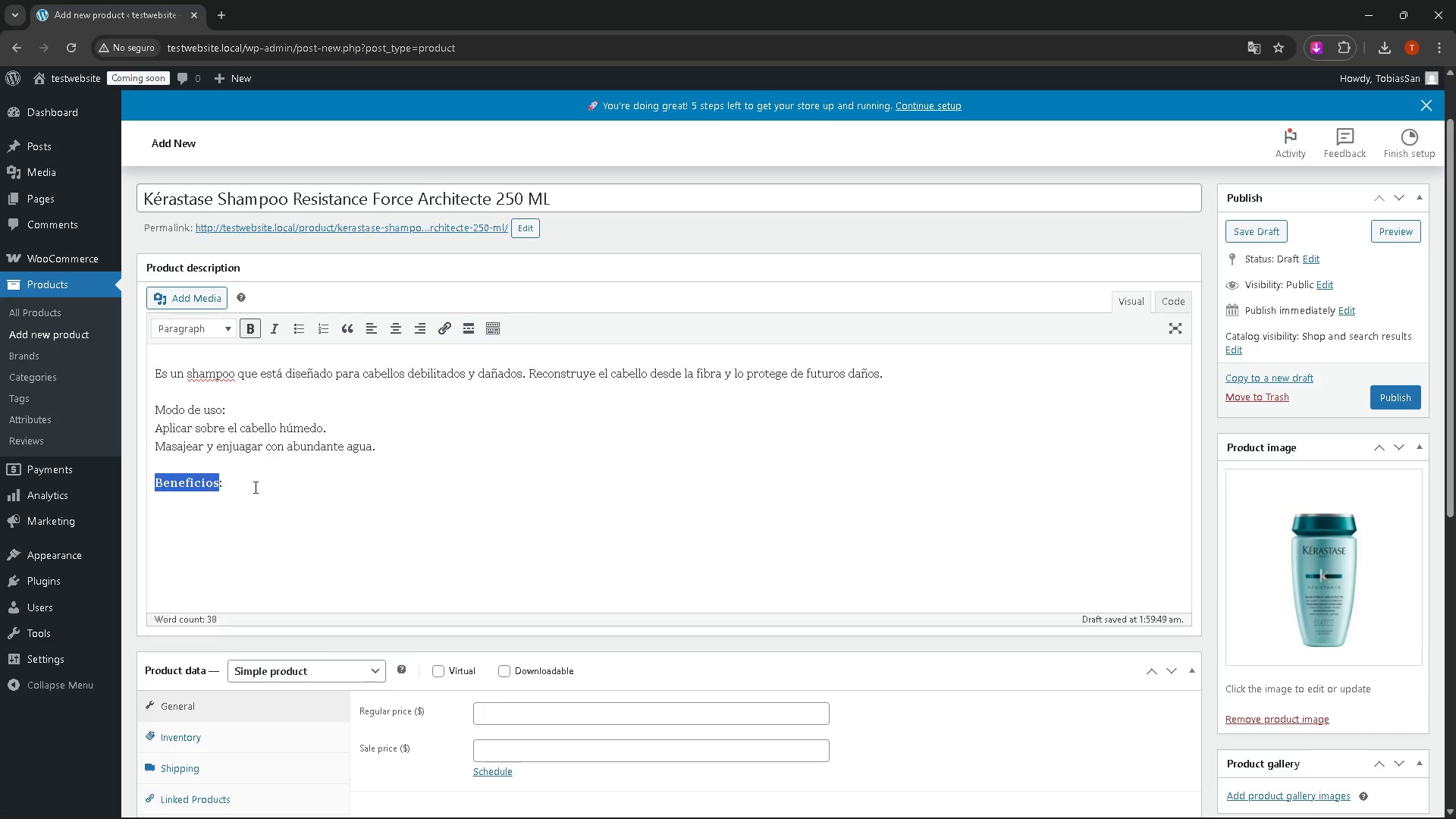 
left_click([283, 487])
 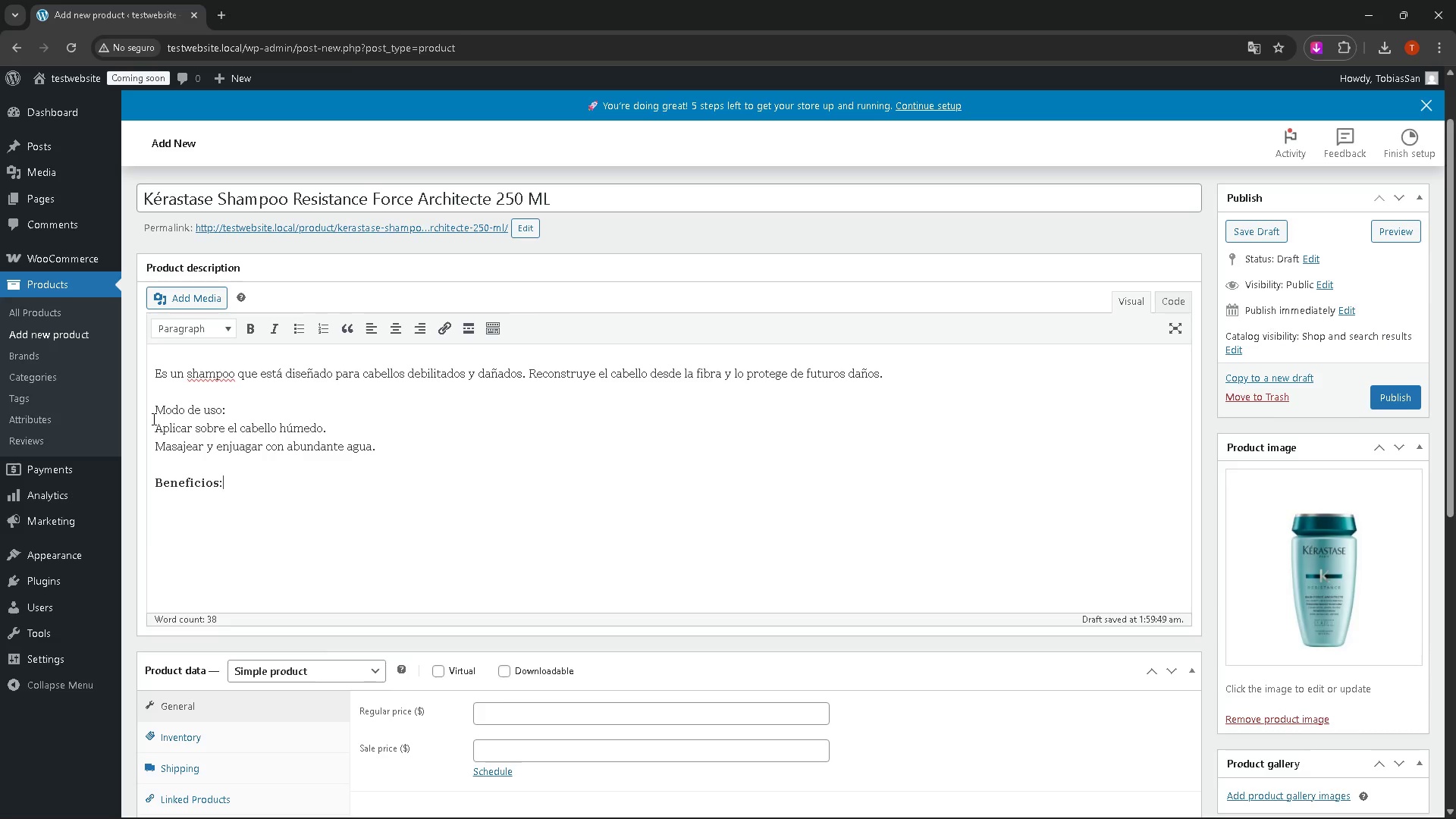 
left_click_drag(start_coordinate=[155, 412], to_coordinate=[220, 413])
 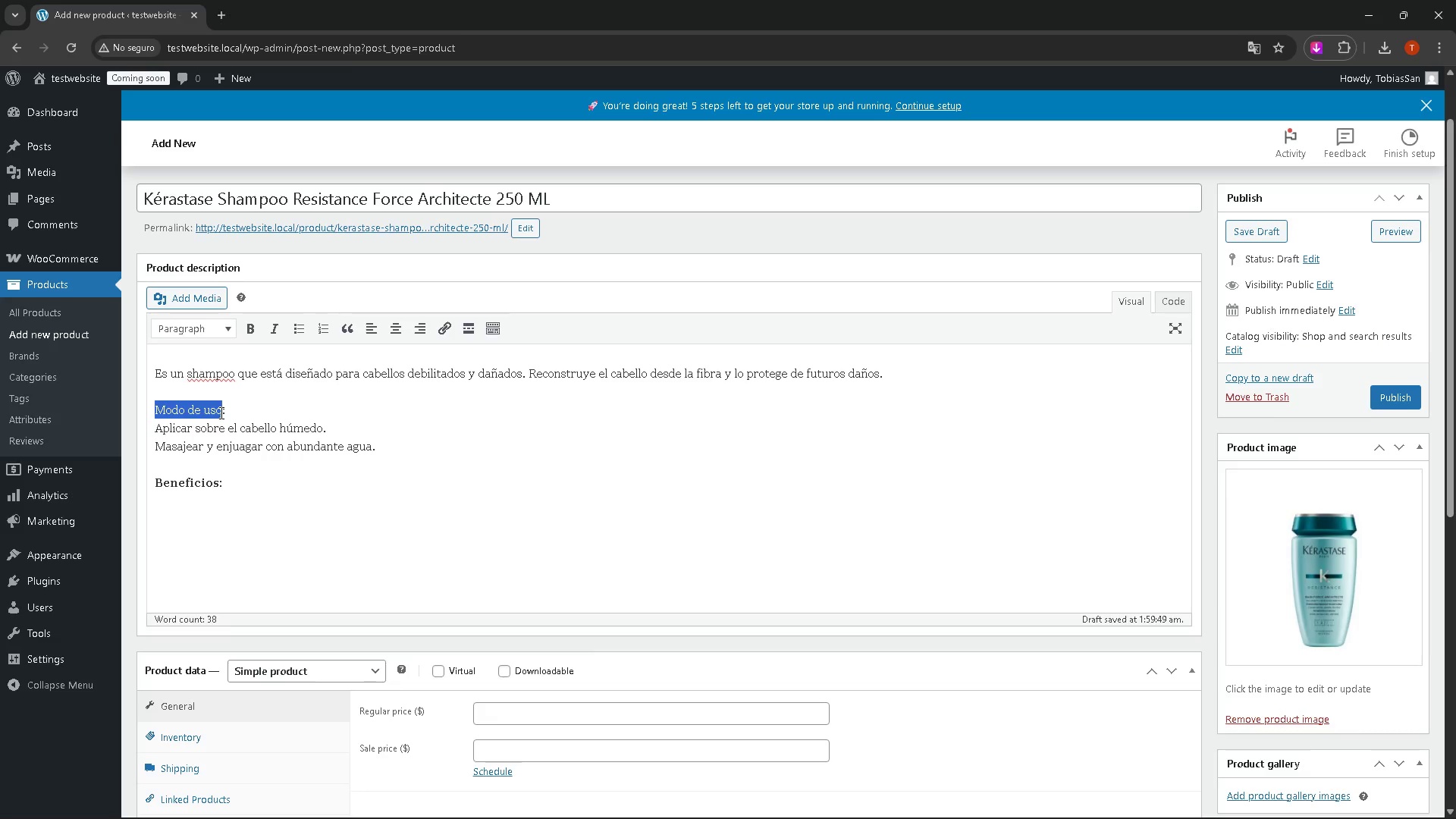 
key(Control+ControlLeft)
 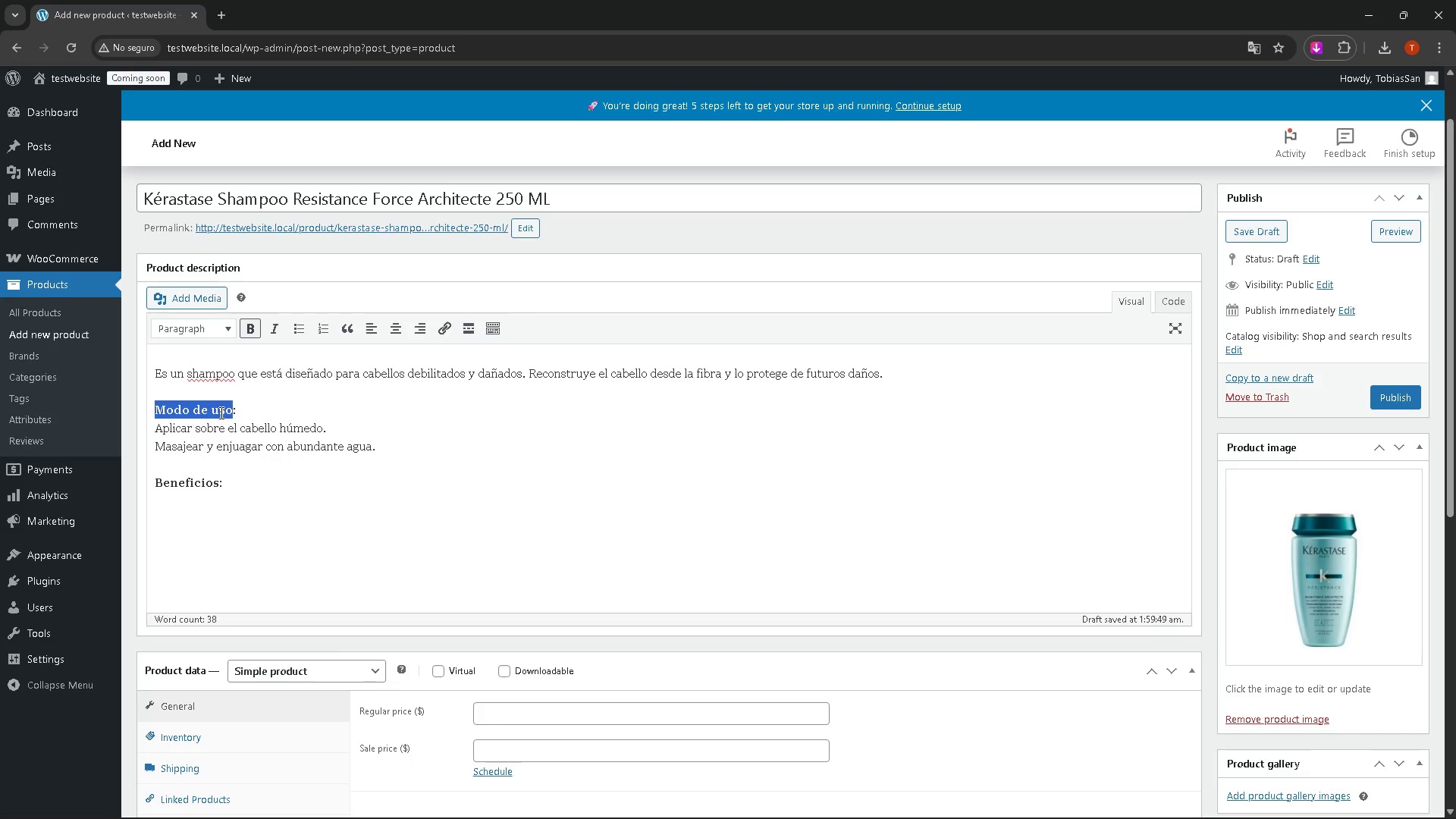 
key(Control+B)
 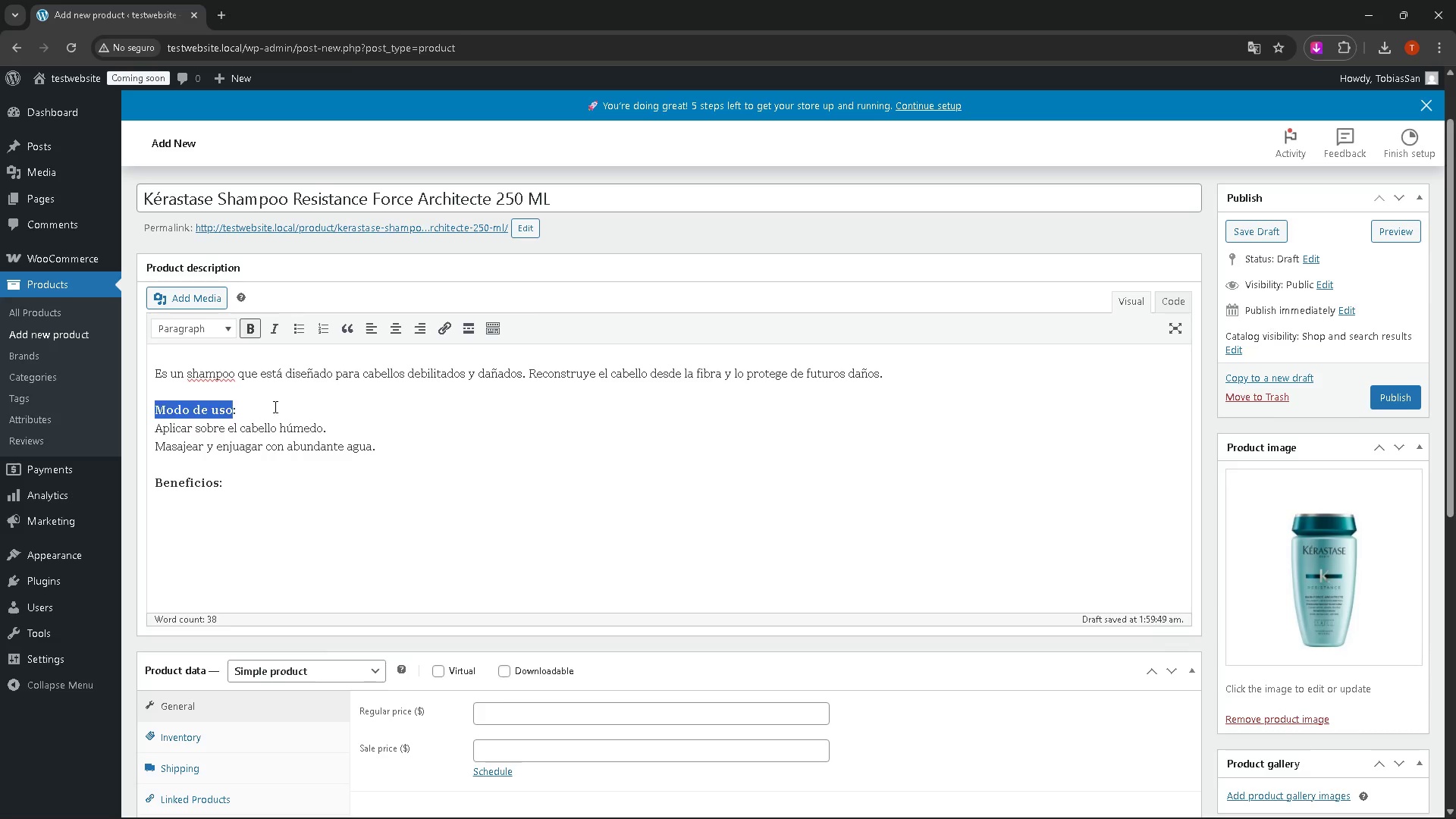 
left_click([274, 406])
 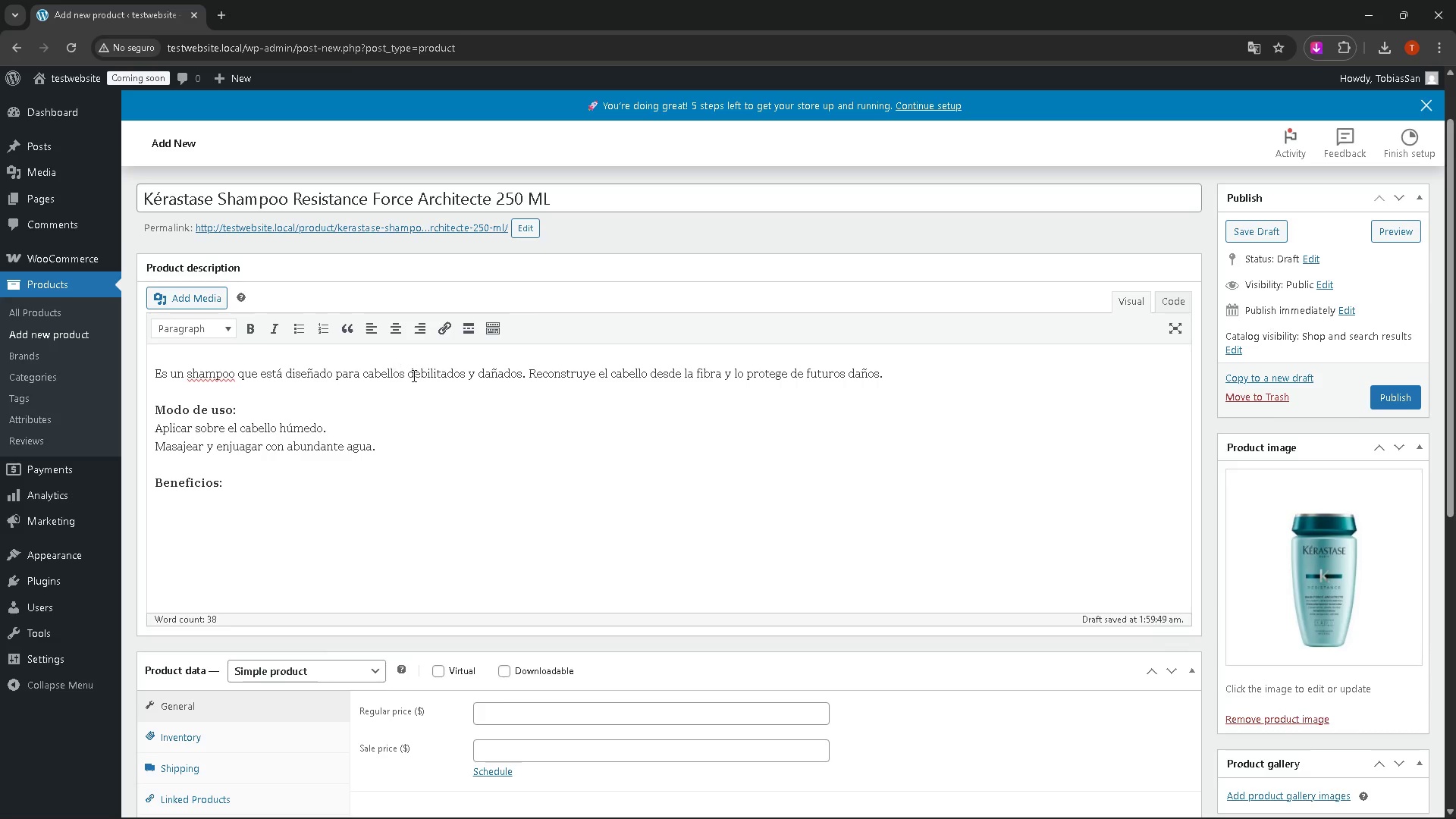 
left_click_drag(start_coordinate=[363, 372], to_coordinate=[463, 377])
 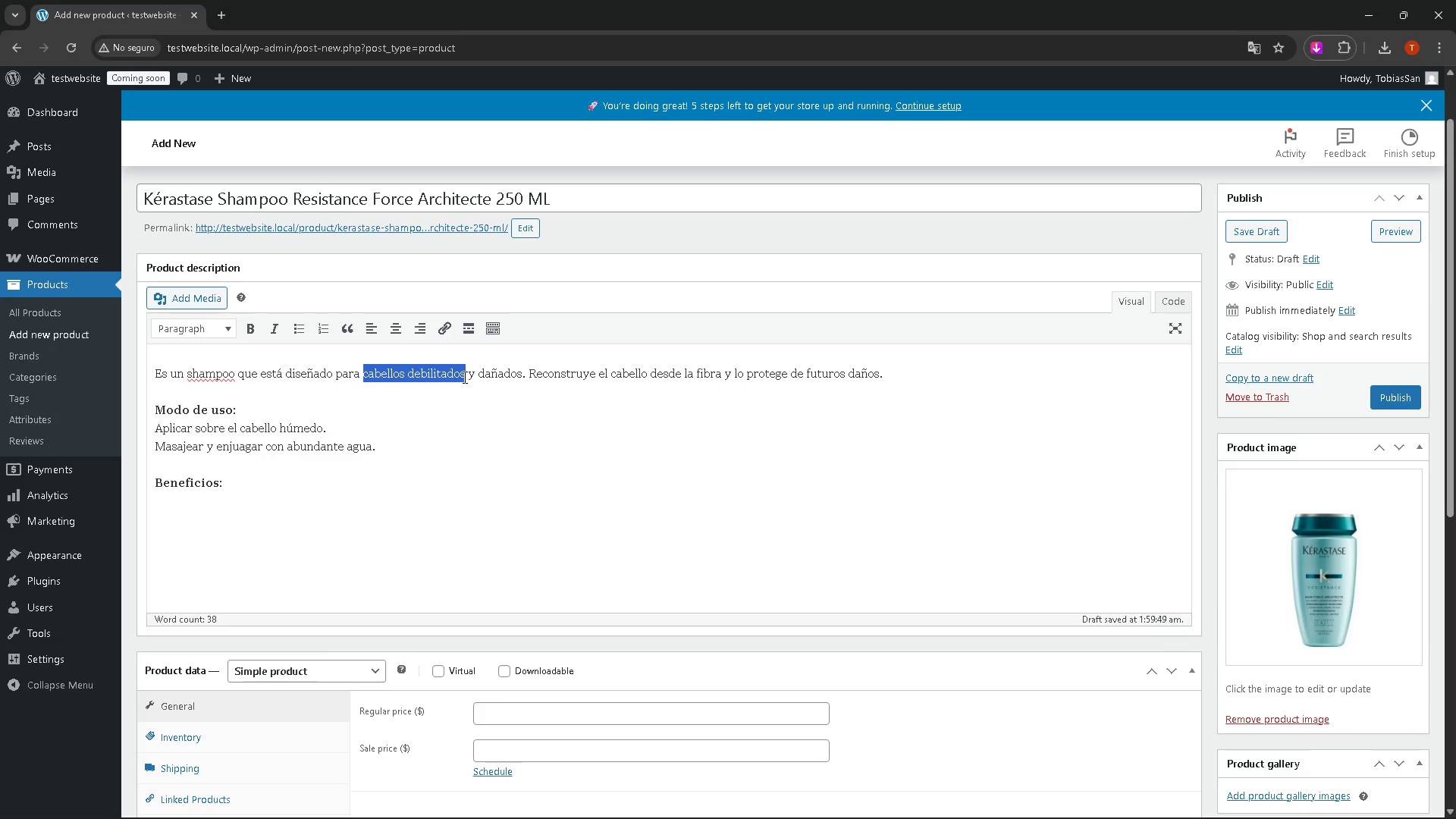 
key(Control+B)
 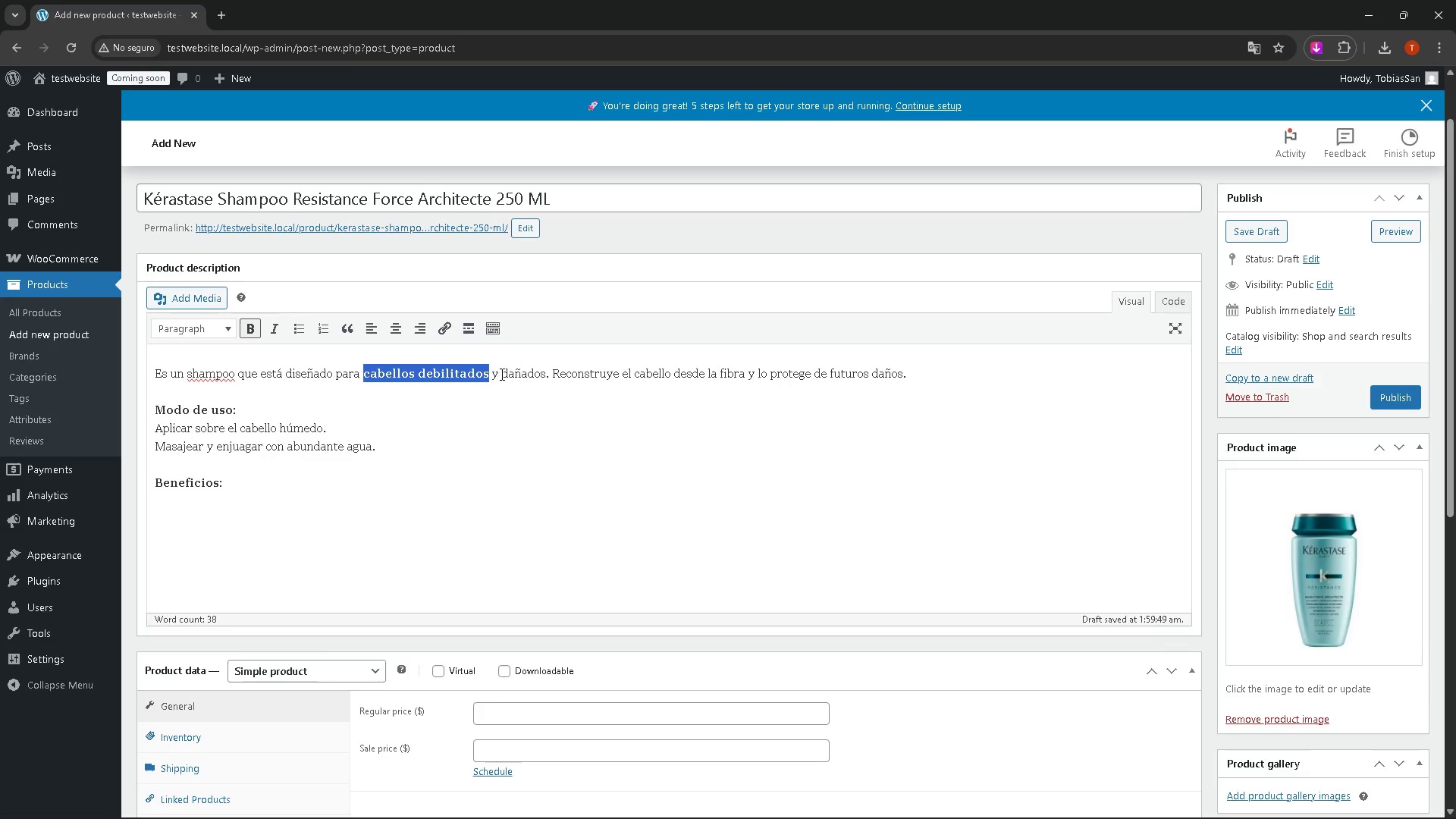 
left_click_drag(start_coordinate=[501, 375], to_coordinate=[545, 377])
 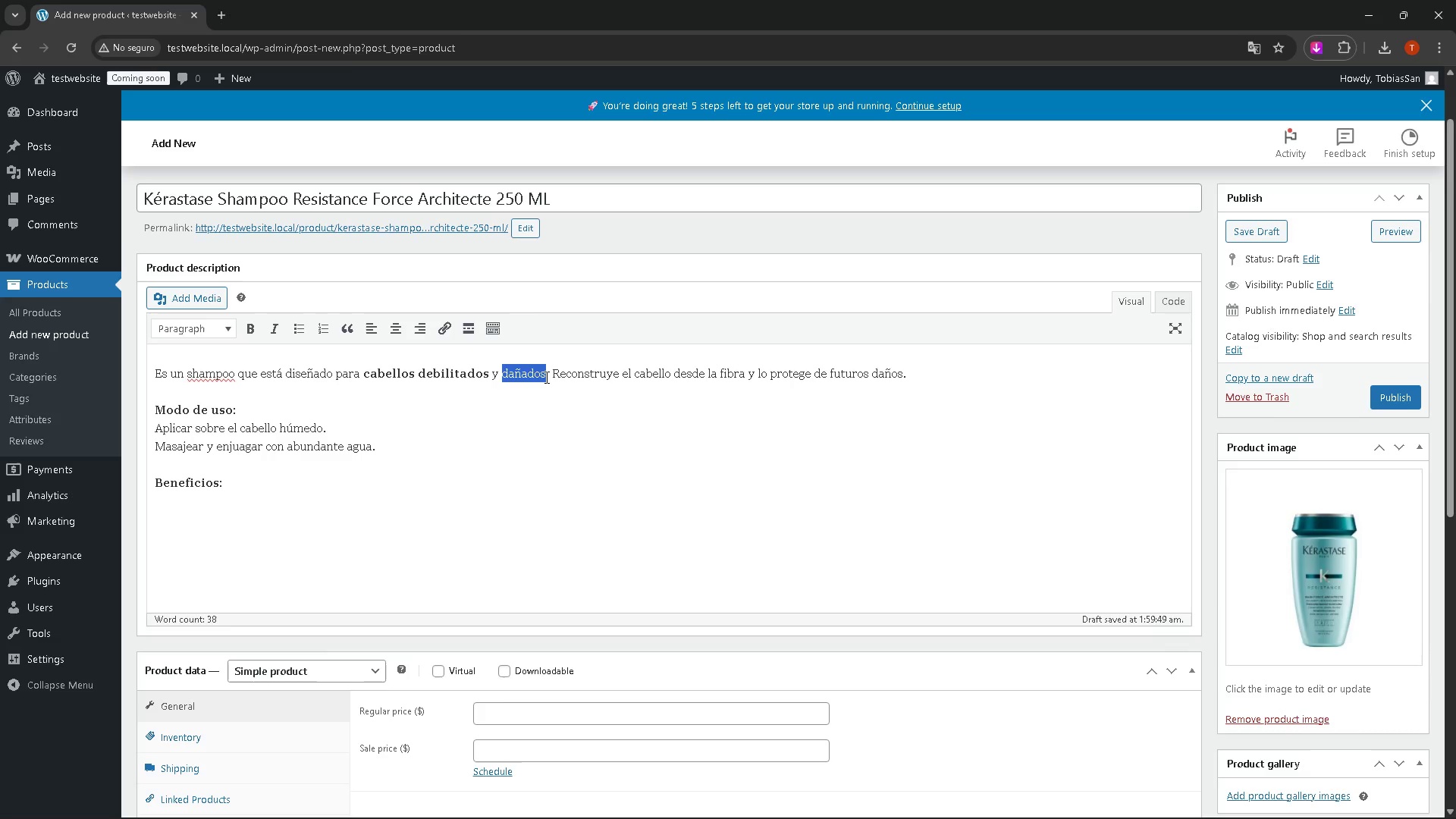 
key(Control+ControlLeft)
 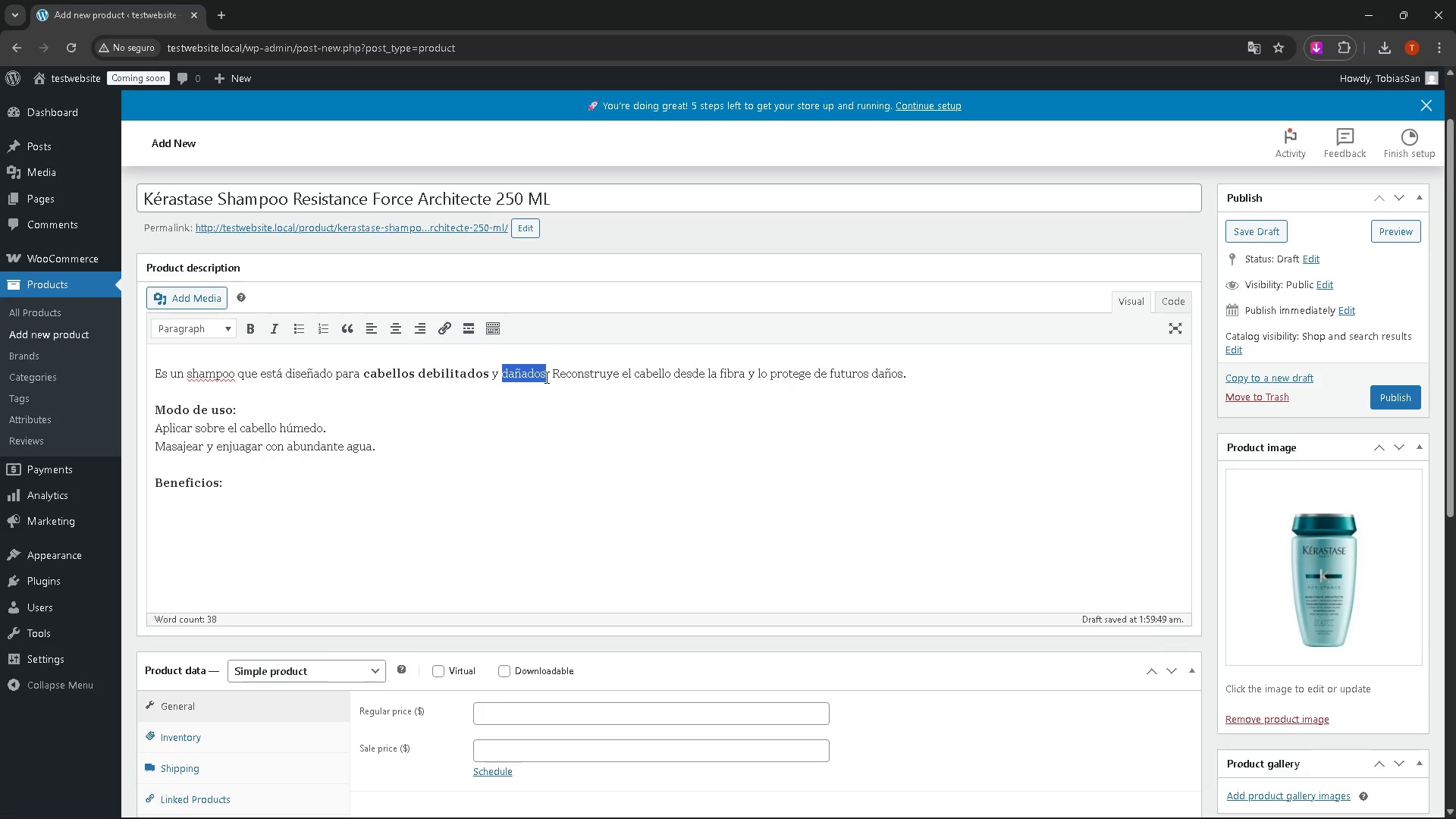 
key(Control+B)
 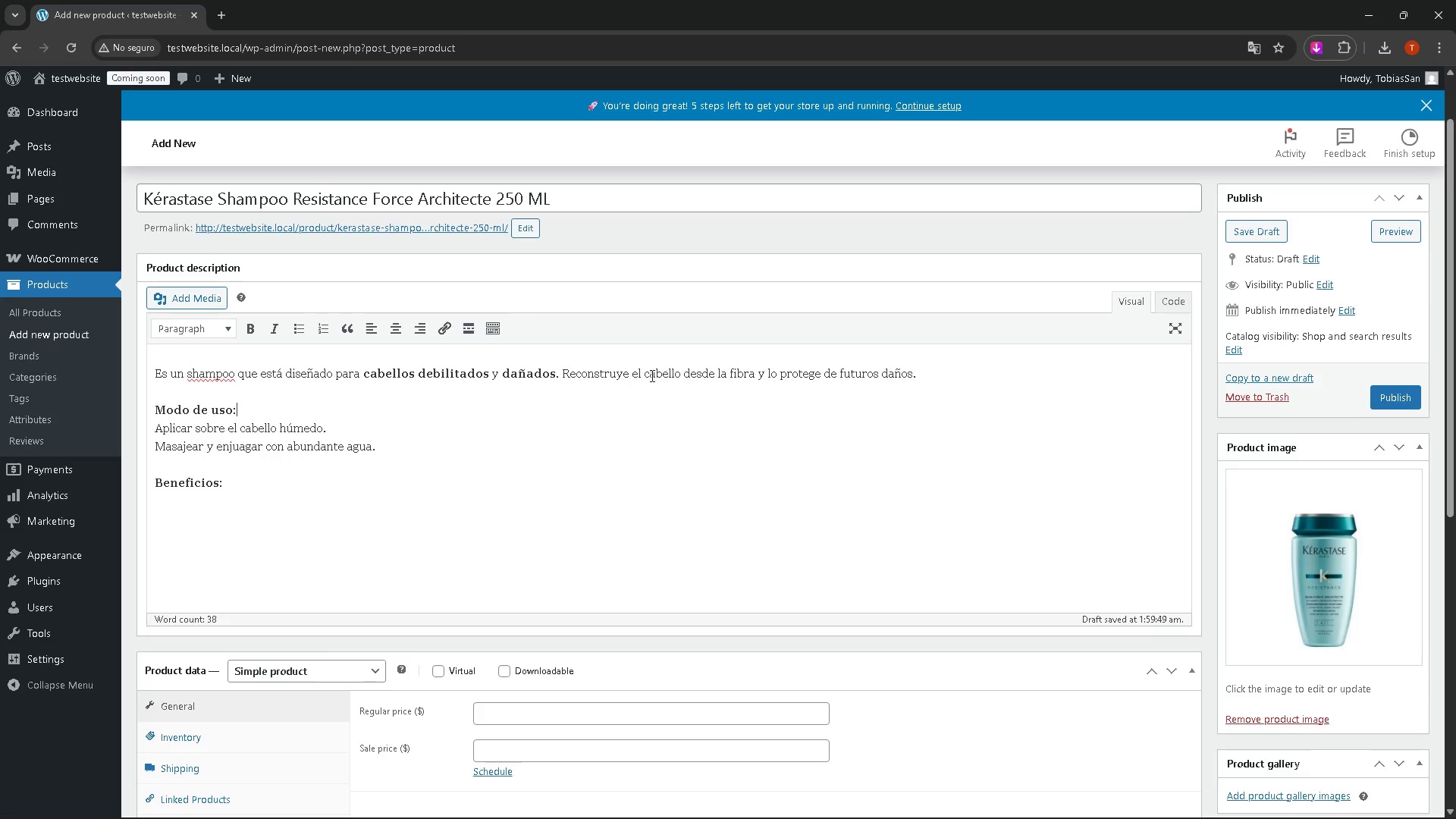 
left_click_drag(start_coordinate=[563, 378], to_coordinate=[627, 378])
 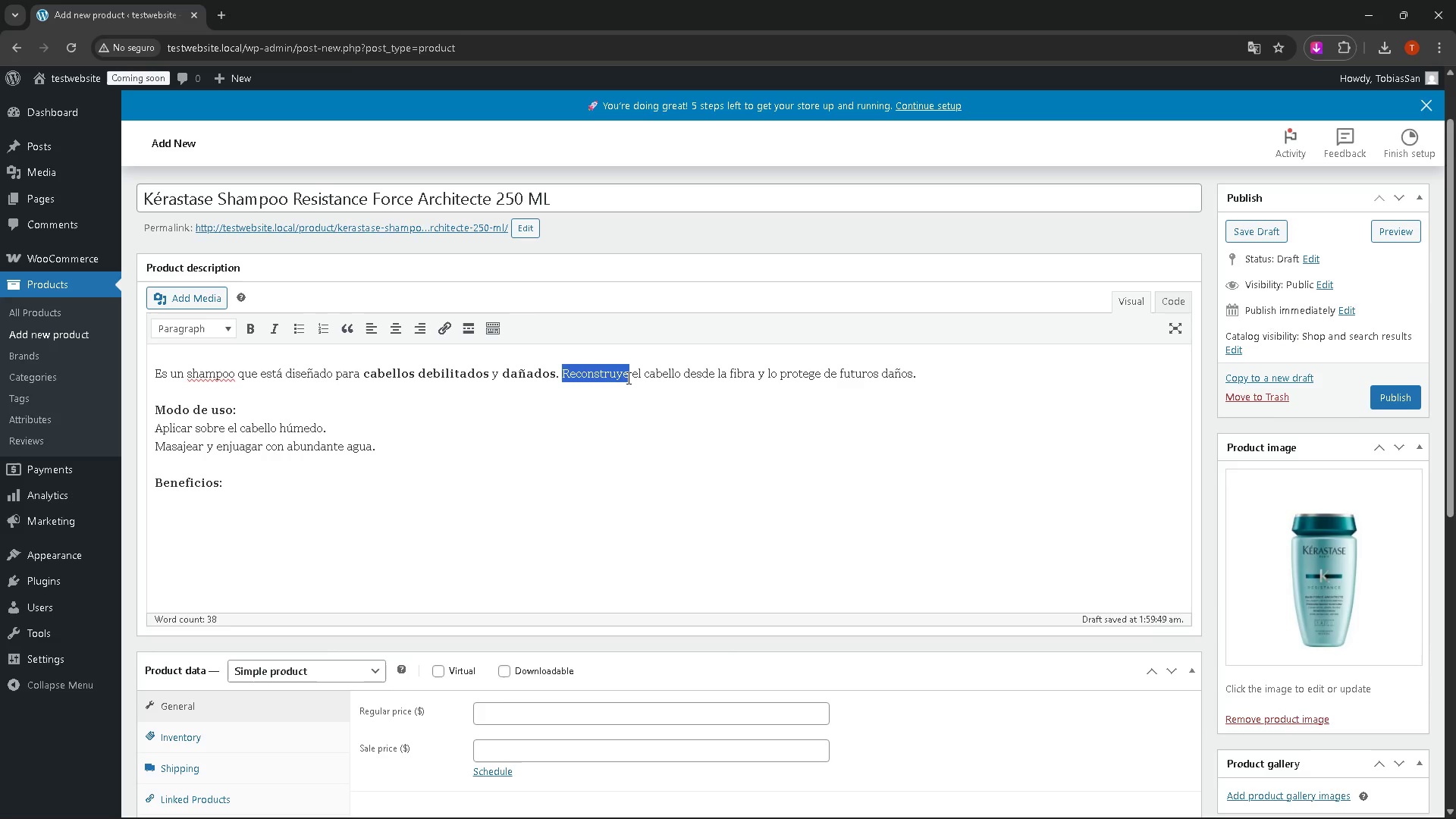 
key(Control+B)
 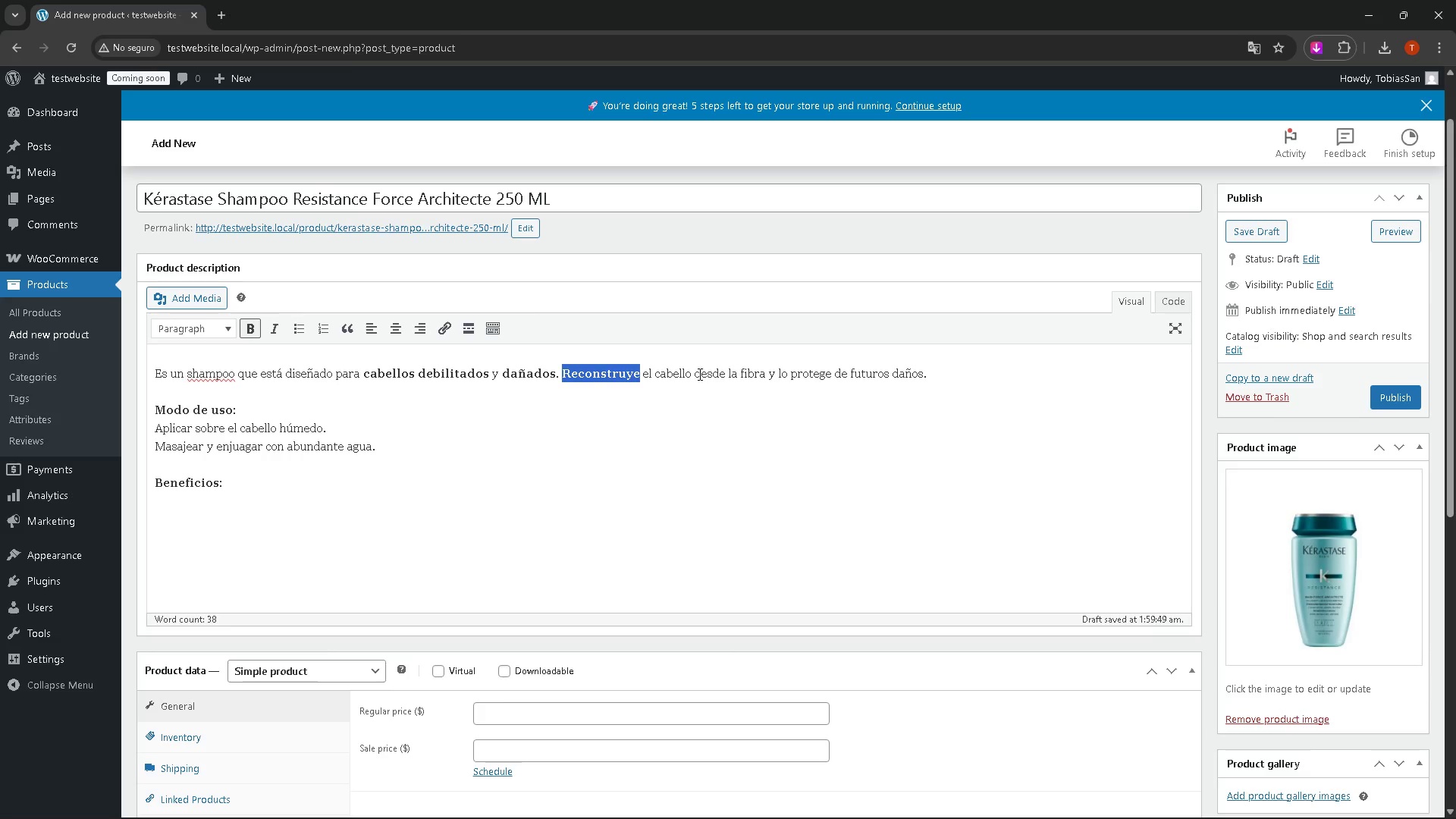 
left_click_drag(start_coordinate=[697, 374], to_coordinate=[765, 374])
 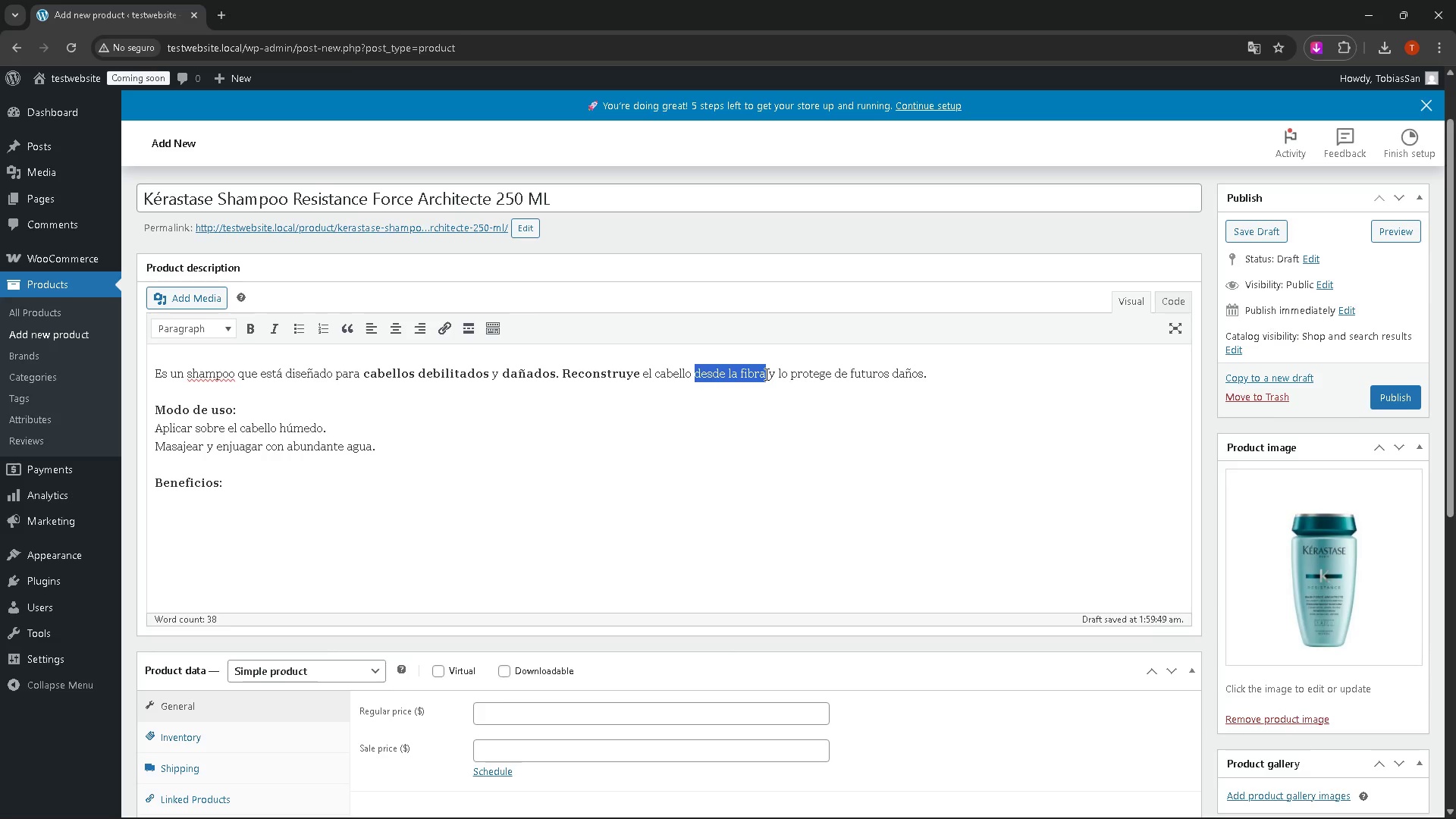 
key(Control+B)
 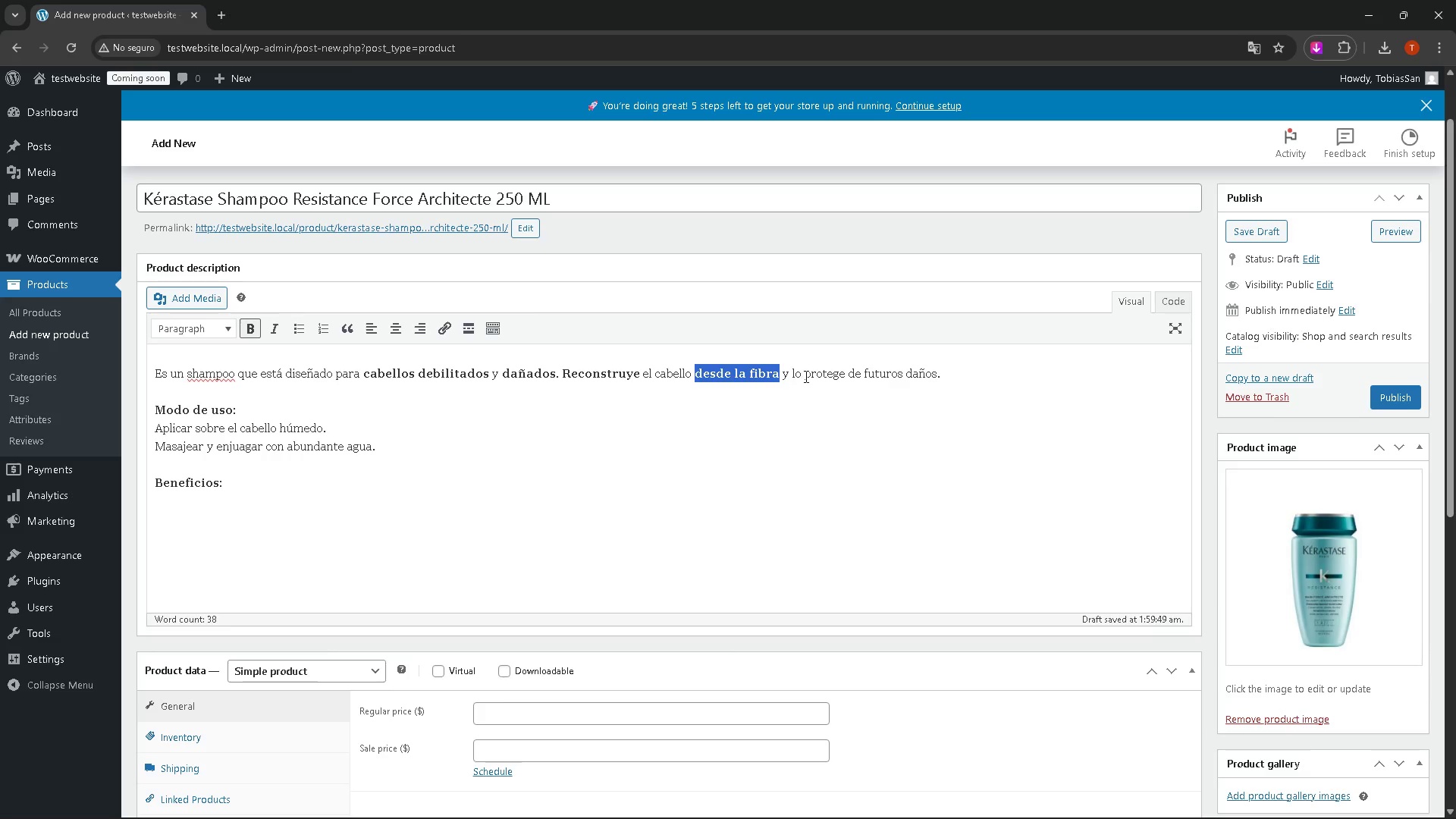 
left_click_drag(start_coordinate=[806, 376], to_coordinate=[937, 378])
 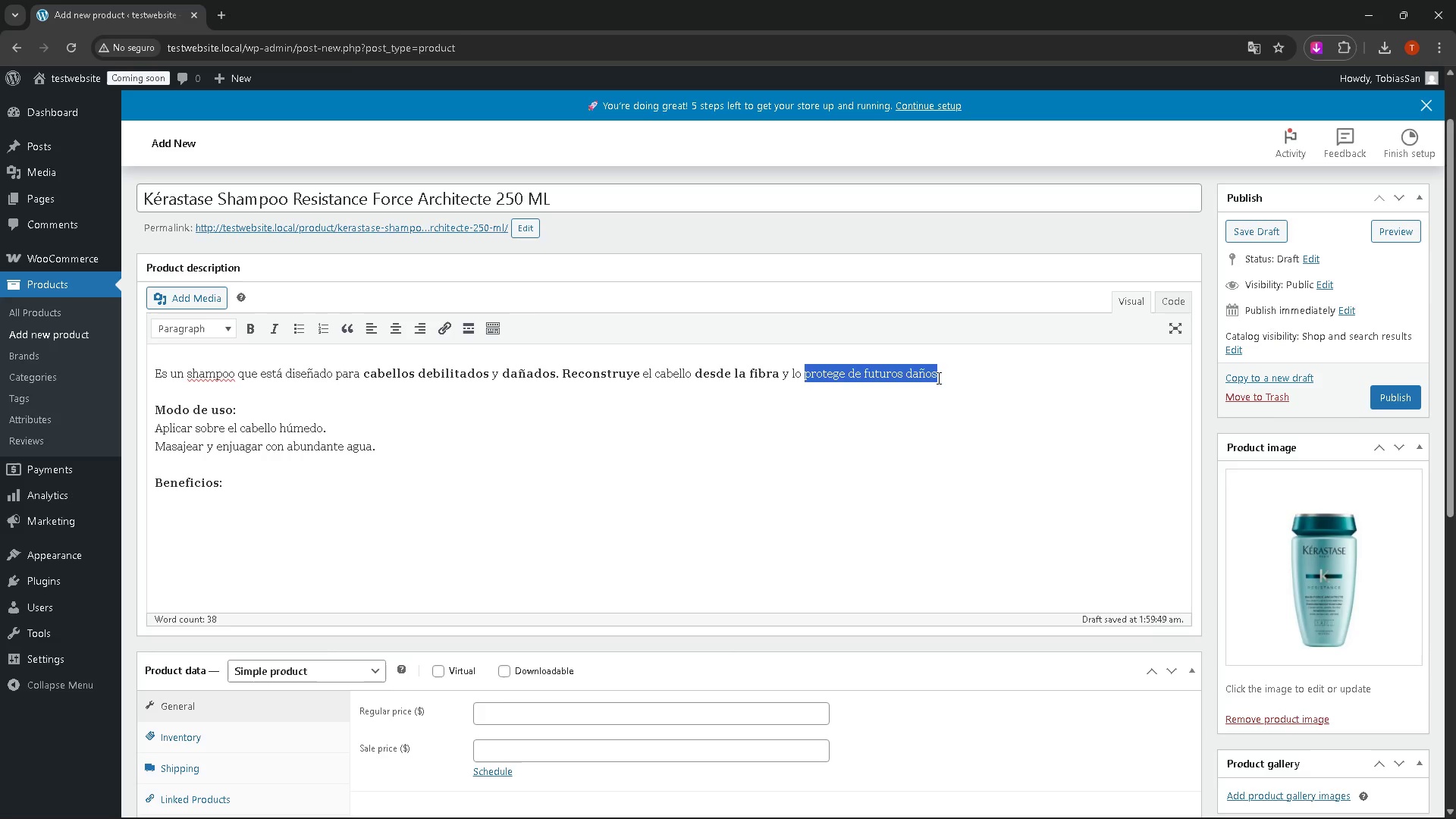 
key(Control+ControlLeft)
 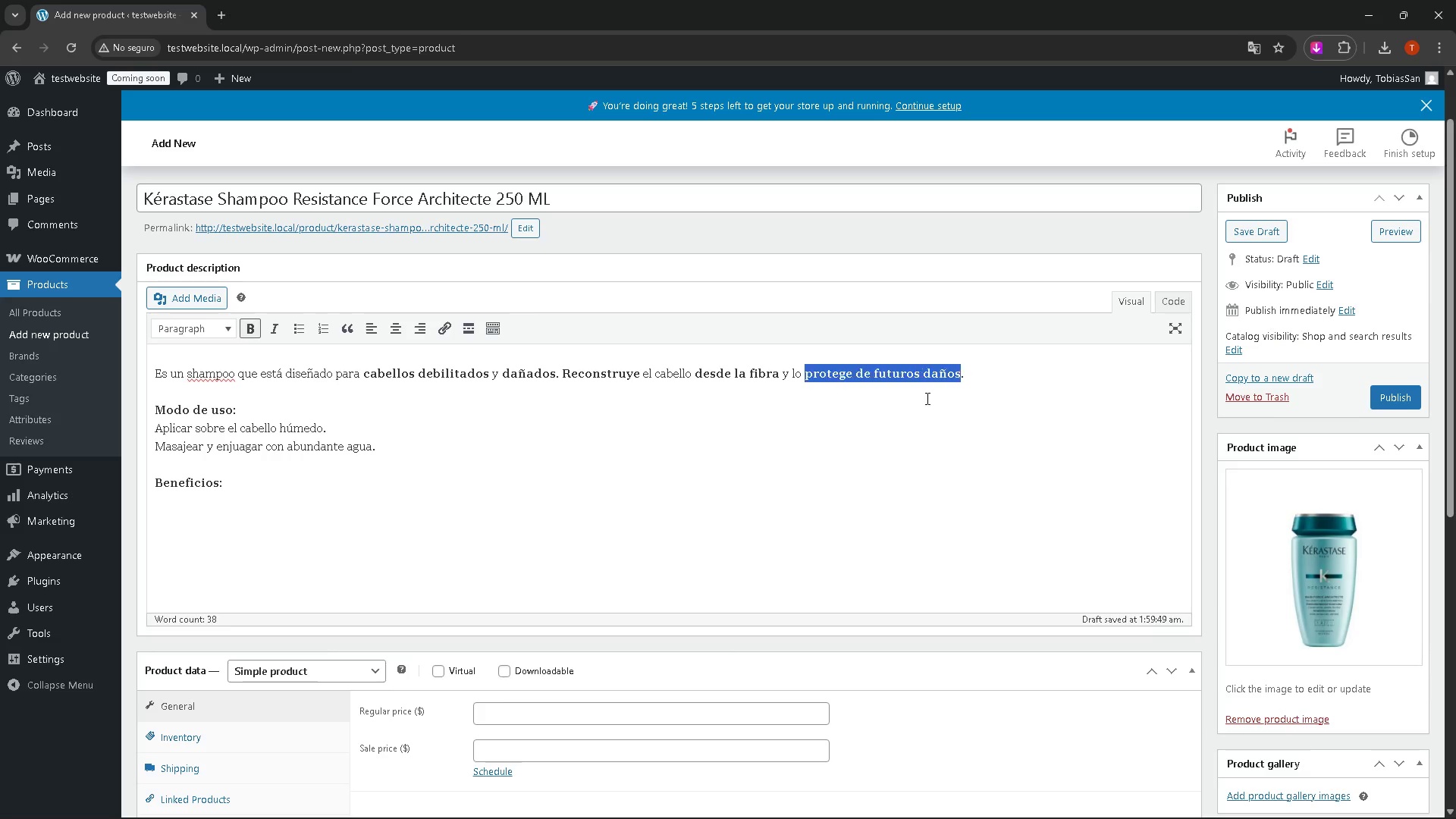 
key(Control+B)
 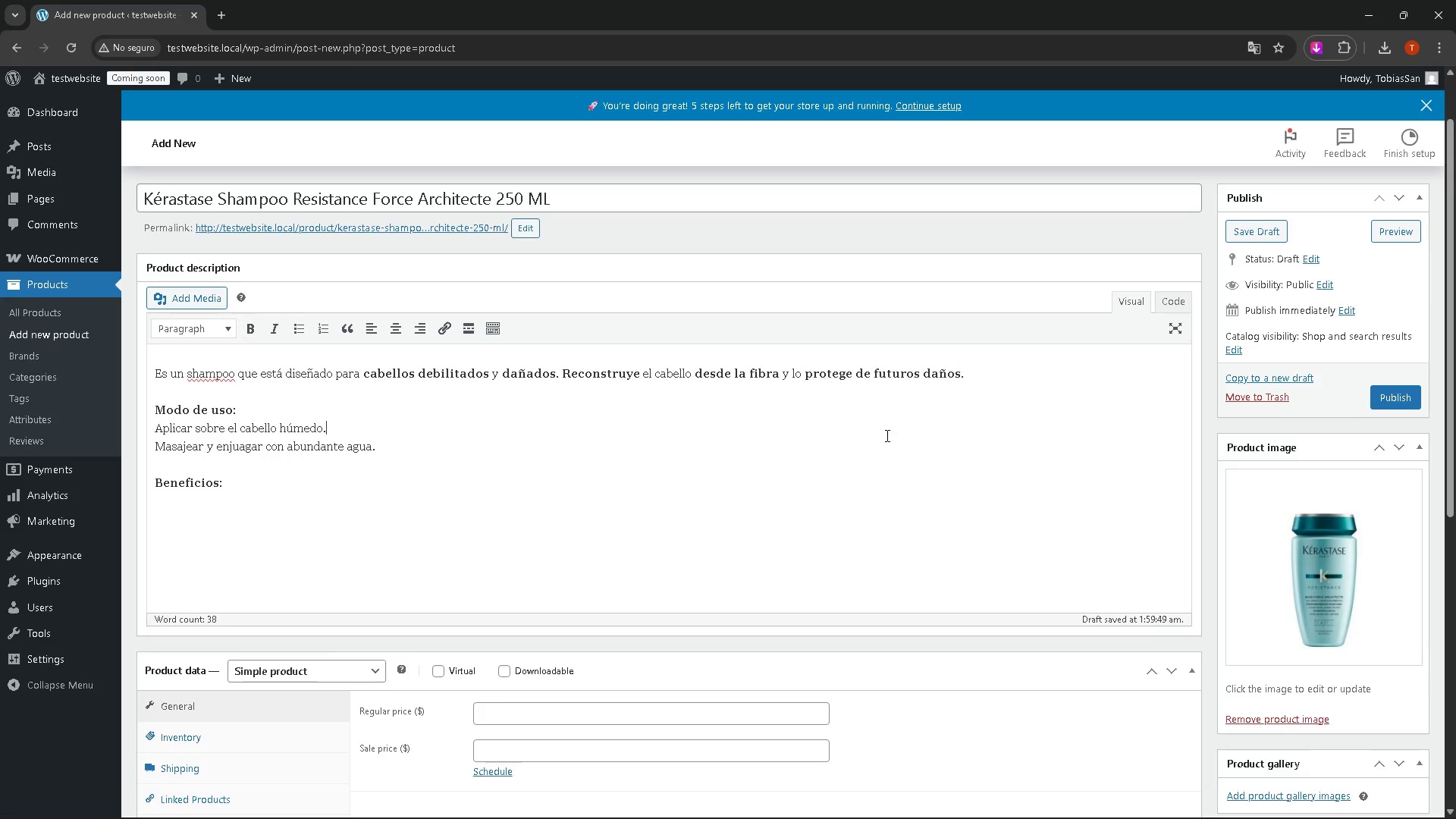 
left_click([886, 435])
 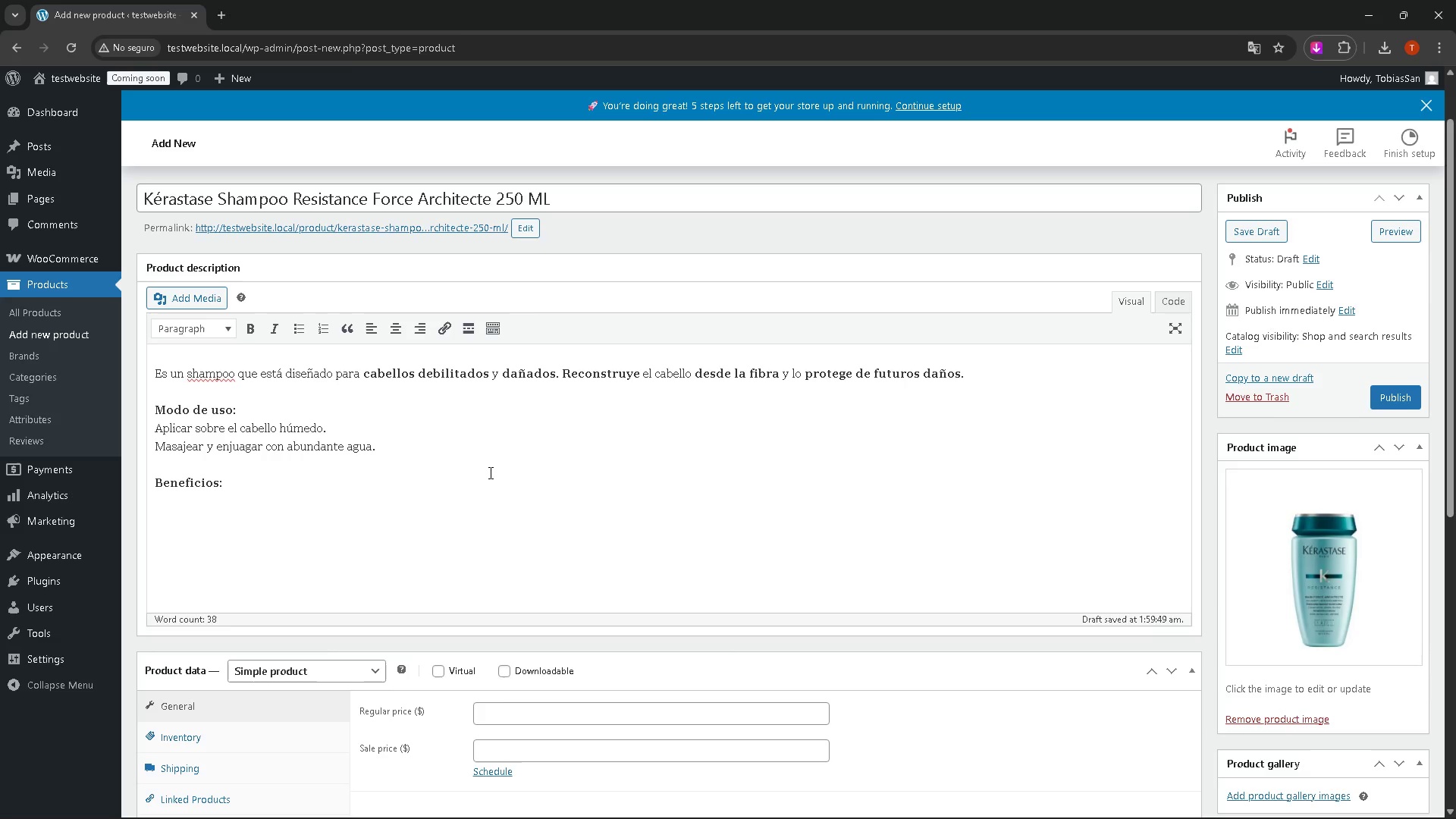 
scroll: coordinate [268, 425], scroll_direction: down, amount: 1.0
 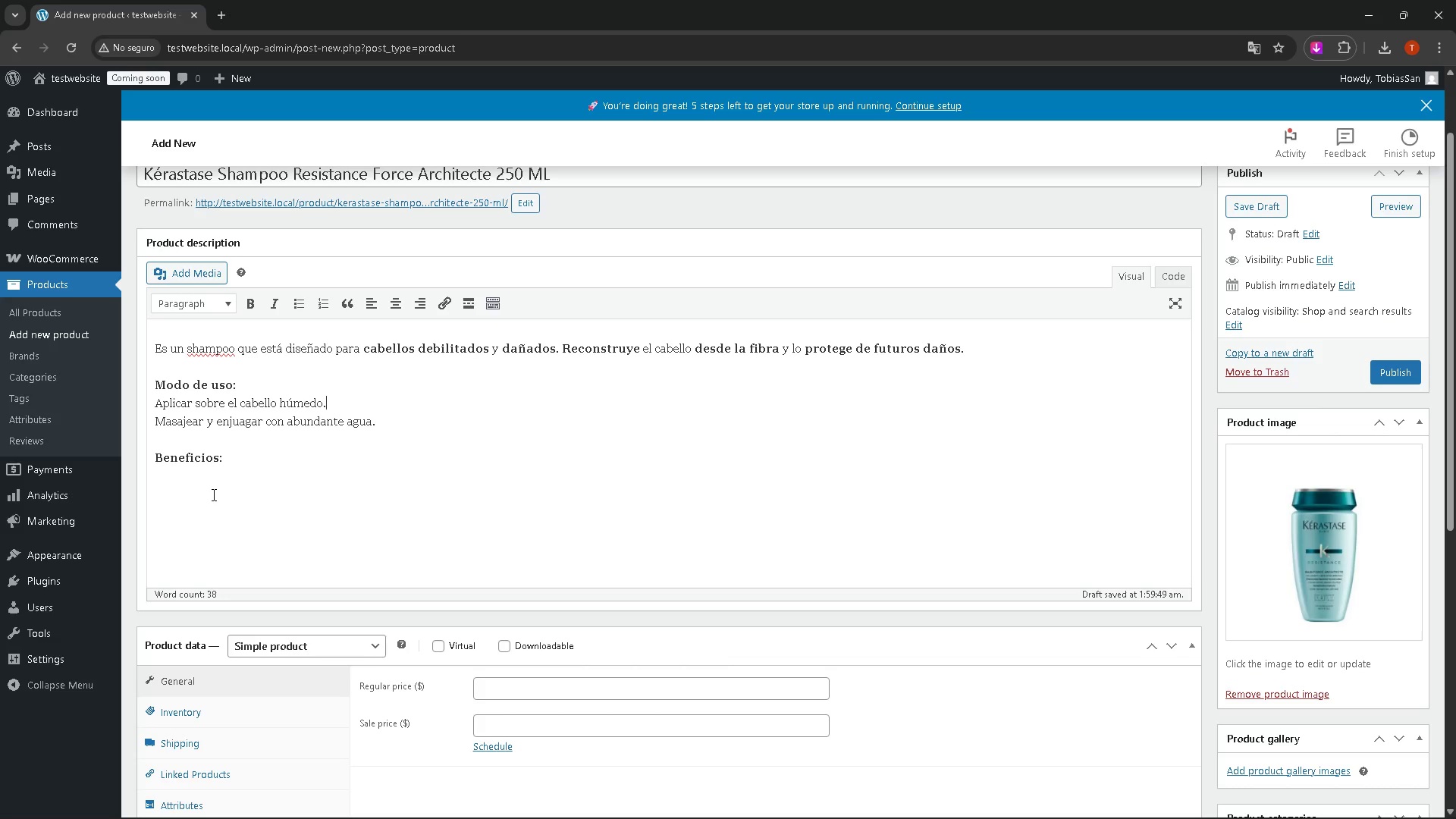 
left_click([212, 497])
 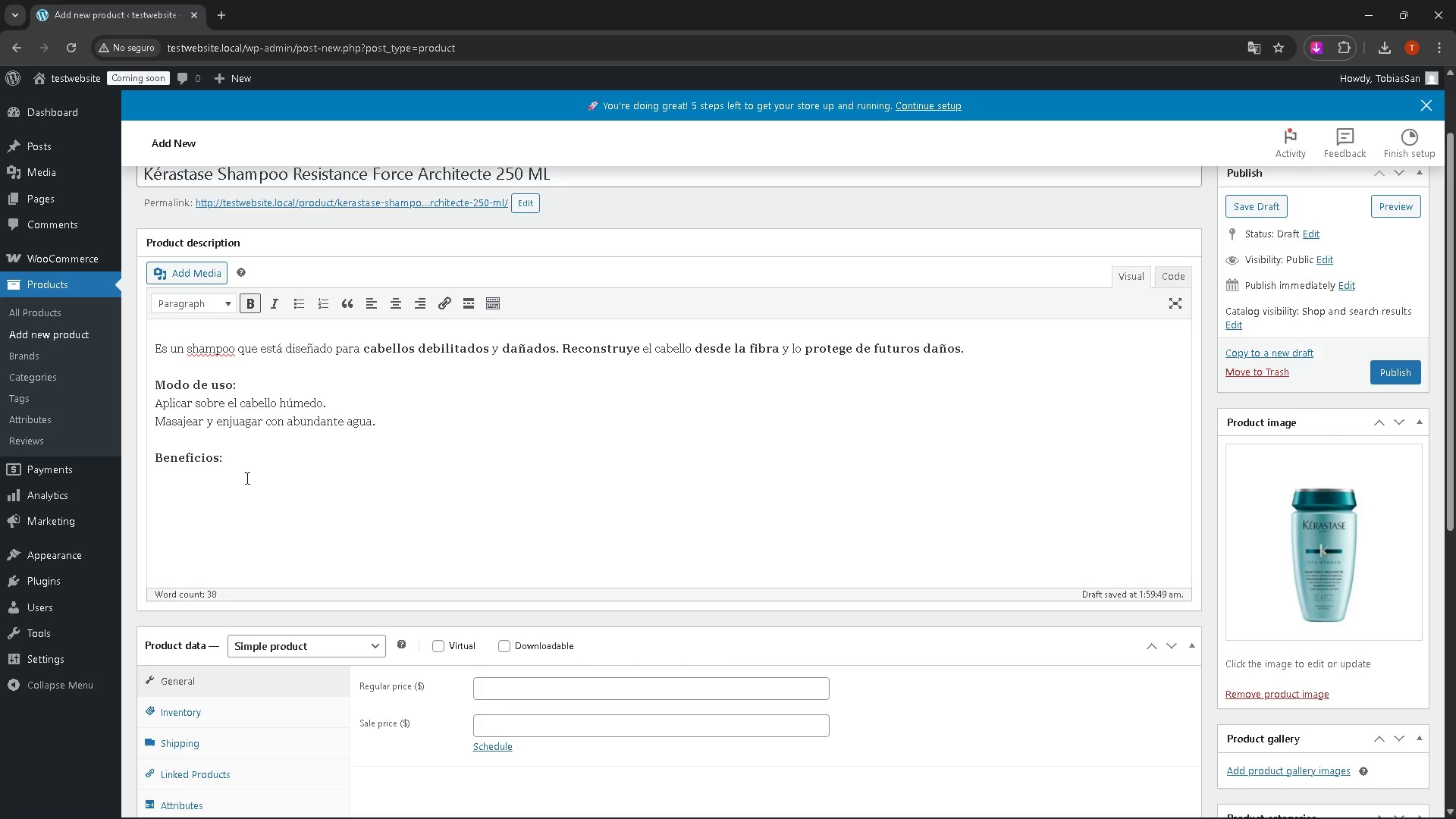 
left_click([247, 463])
 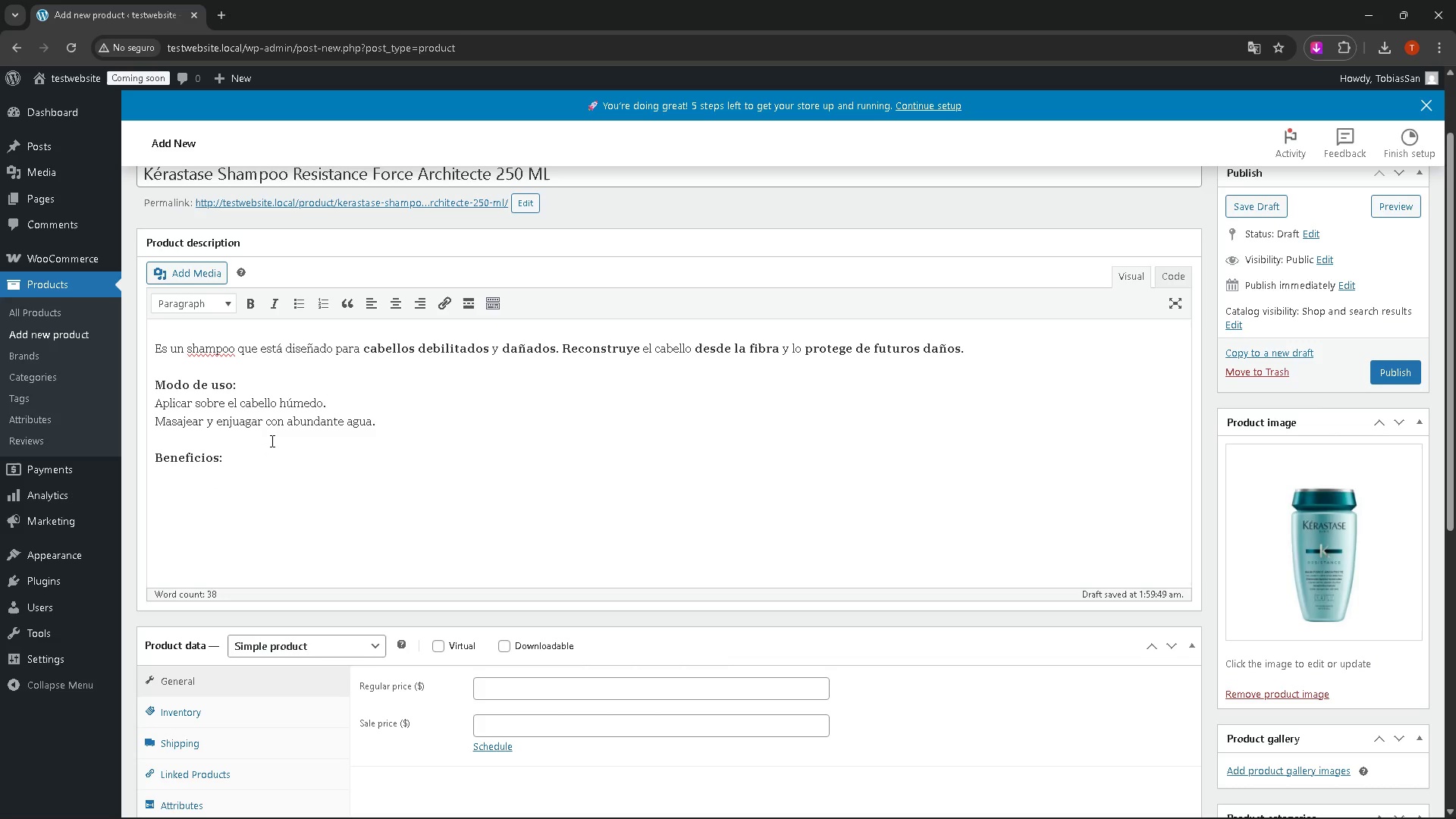 
key(Shift+Enter)
 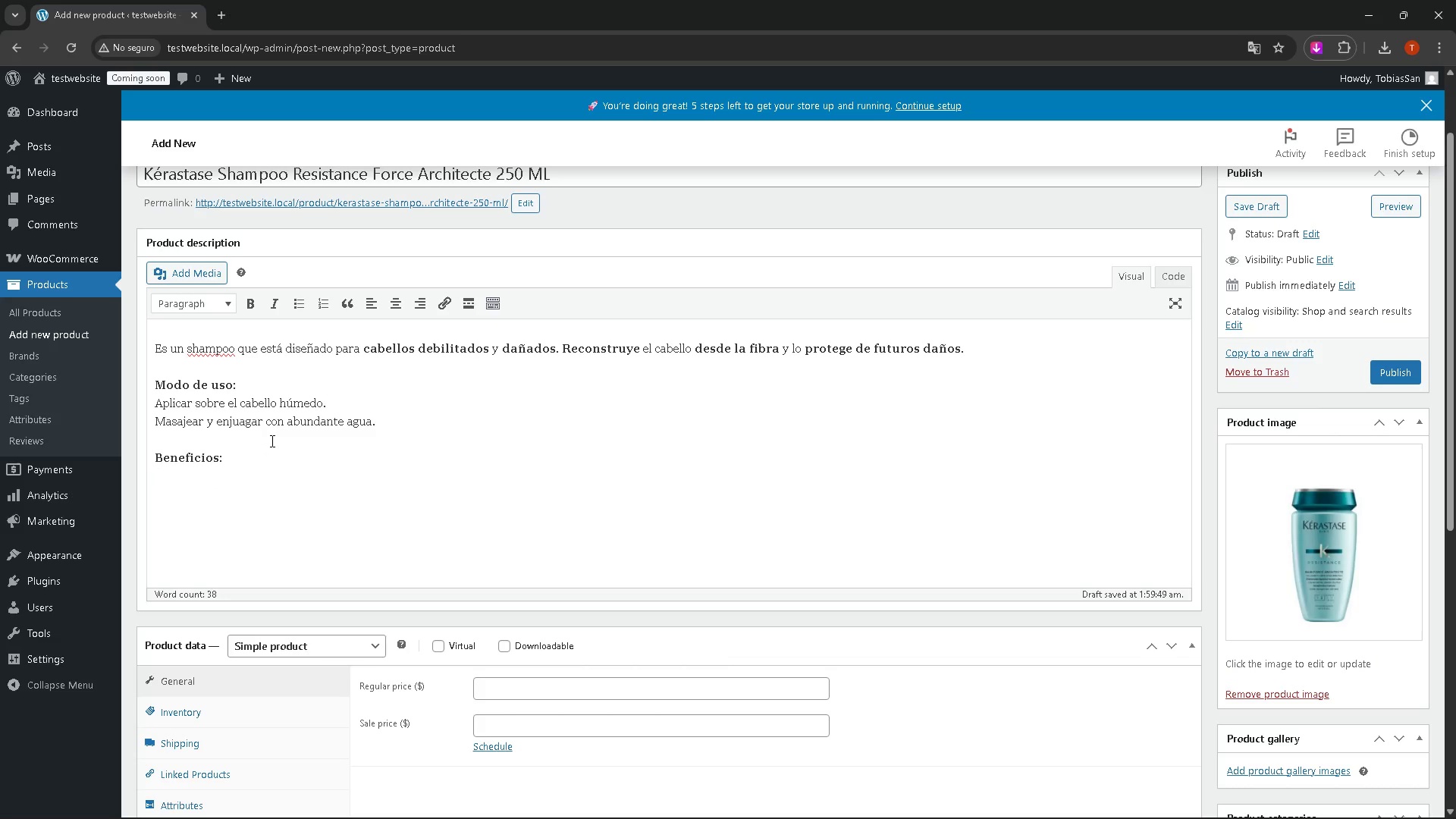 
type(Res)
key(Backspace)
type(construye y fortalece la fibra capilar.)
 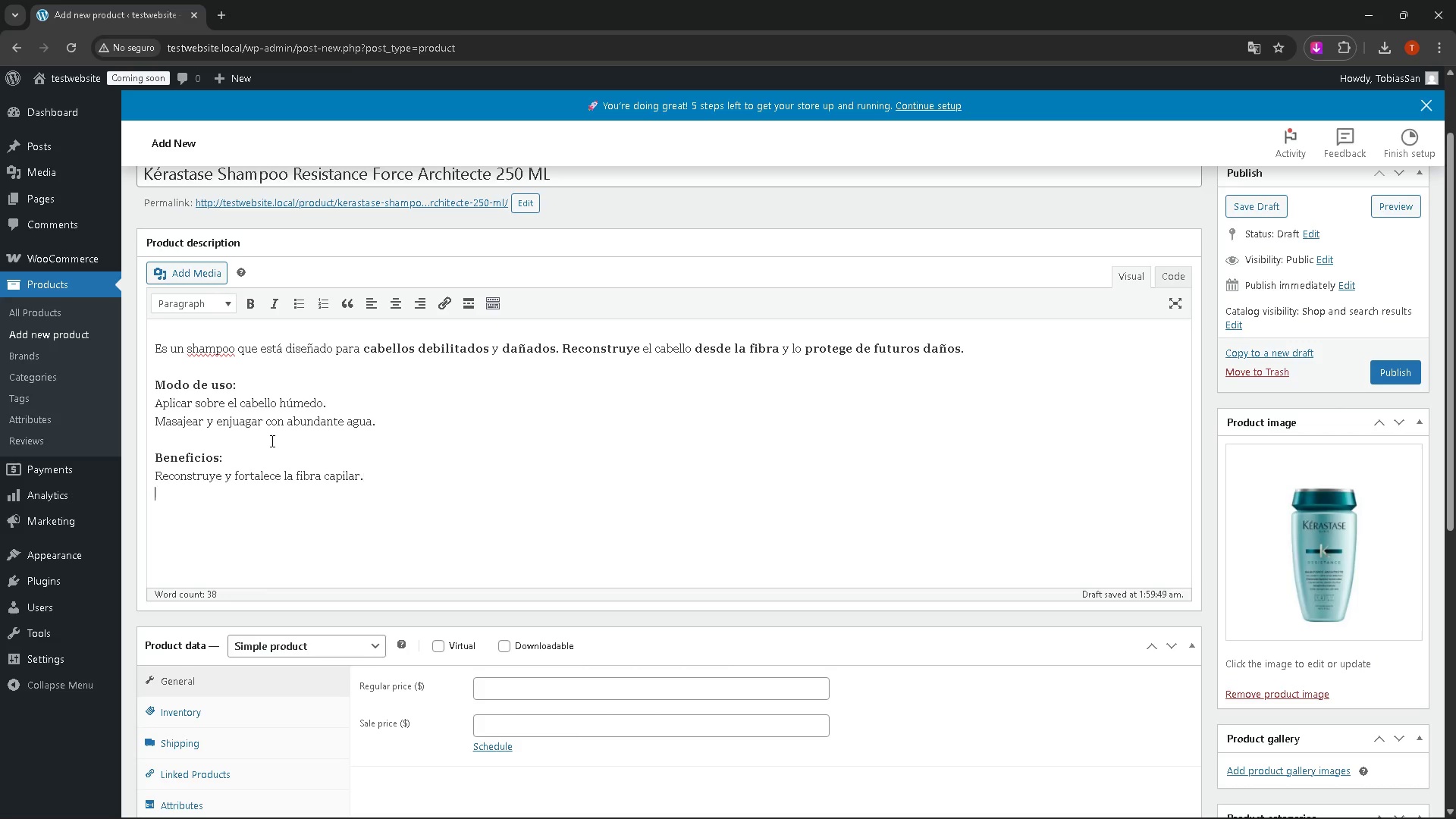 
key(Shift+Enter)
 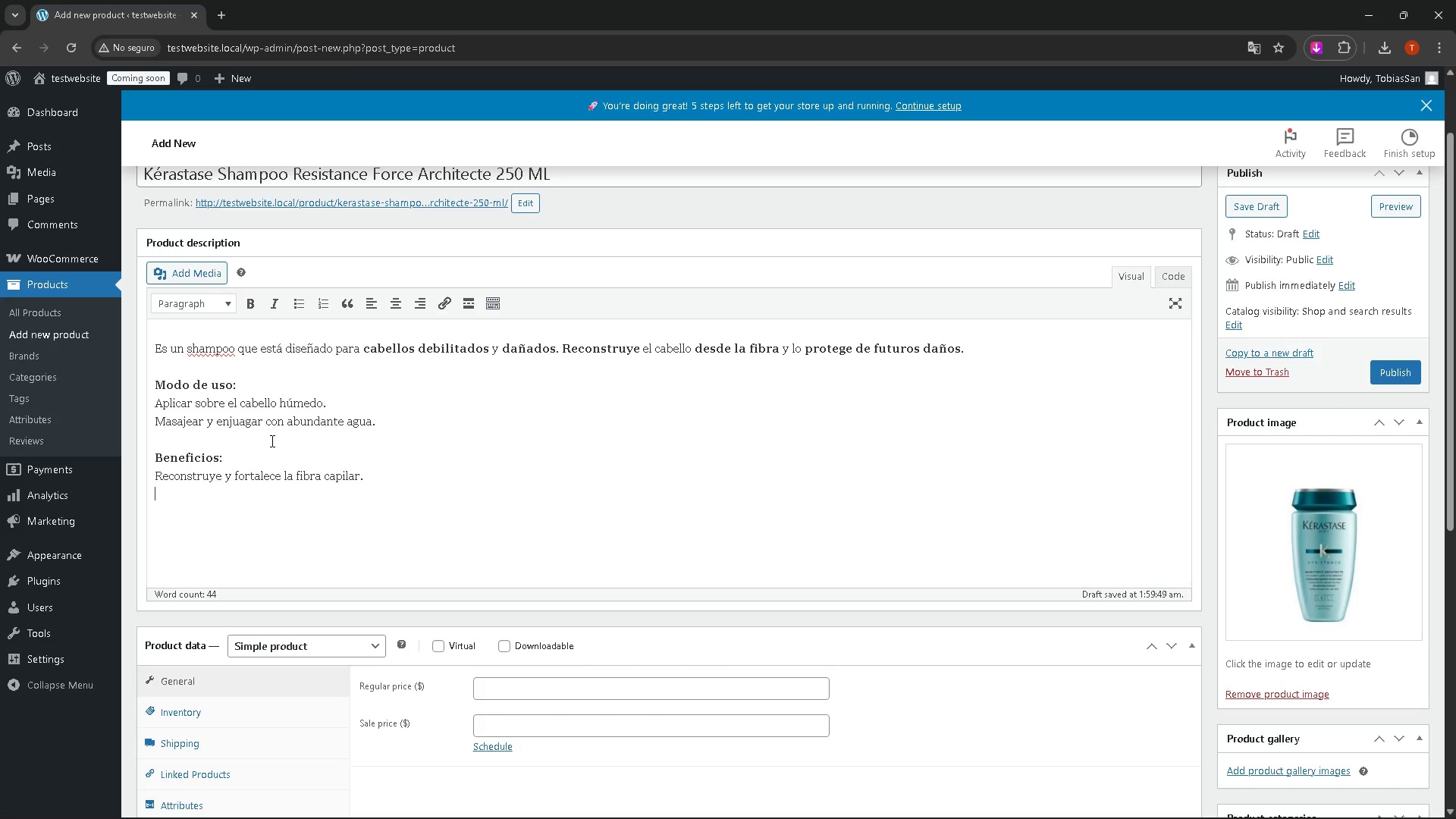 
type(Revitaliza la fibra.)
 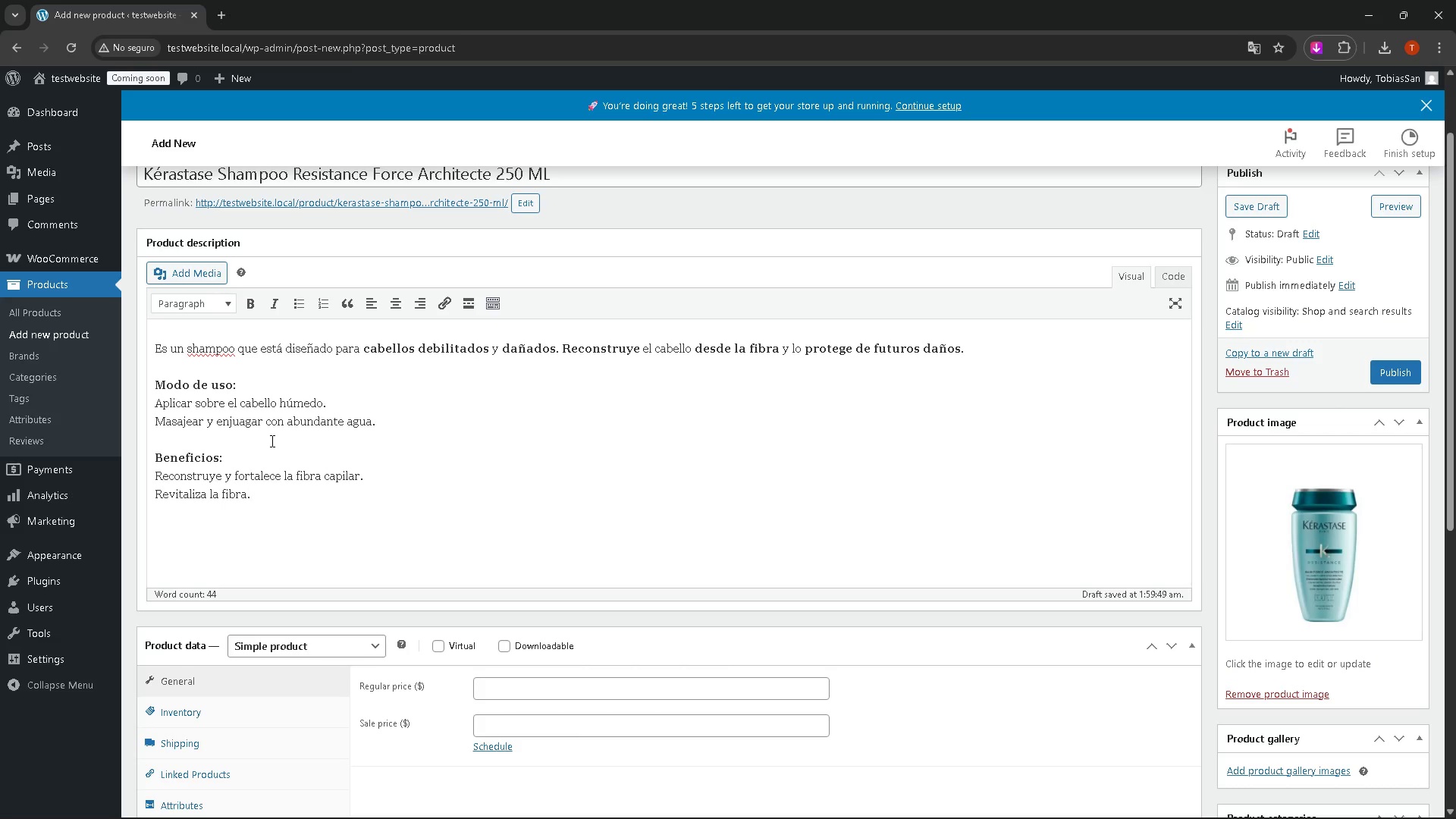 
key(Shift+Enter)
 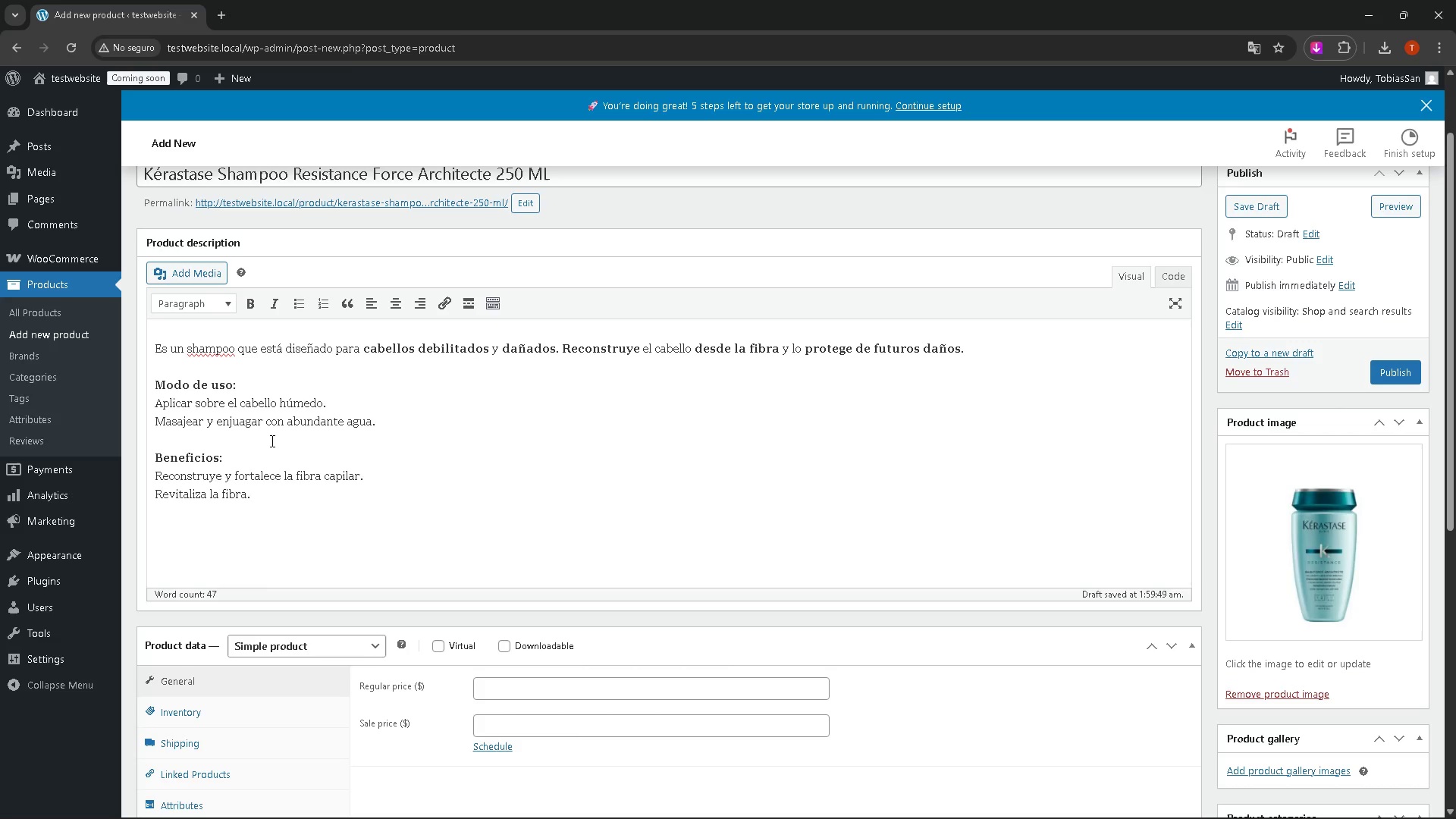 
key(Backspace)
key(Backspace)
type(, transofrmandola )
key(Backspace)
key(Backspace)
key(Backspace)
type(ormandola m;as brillante y suave.)
 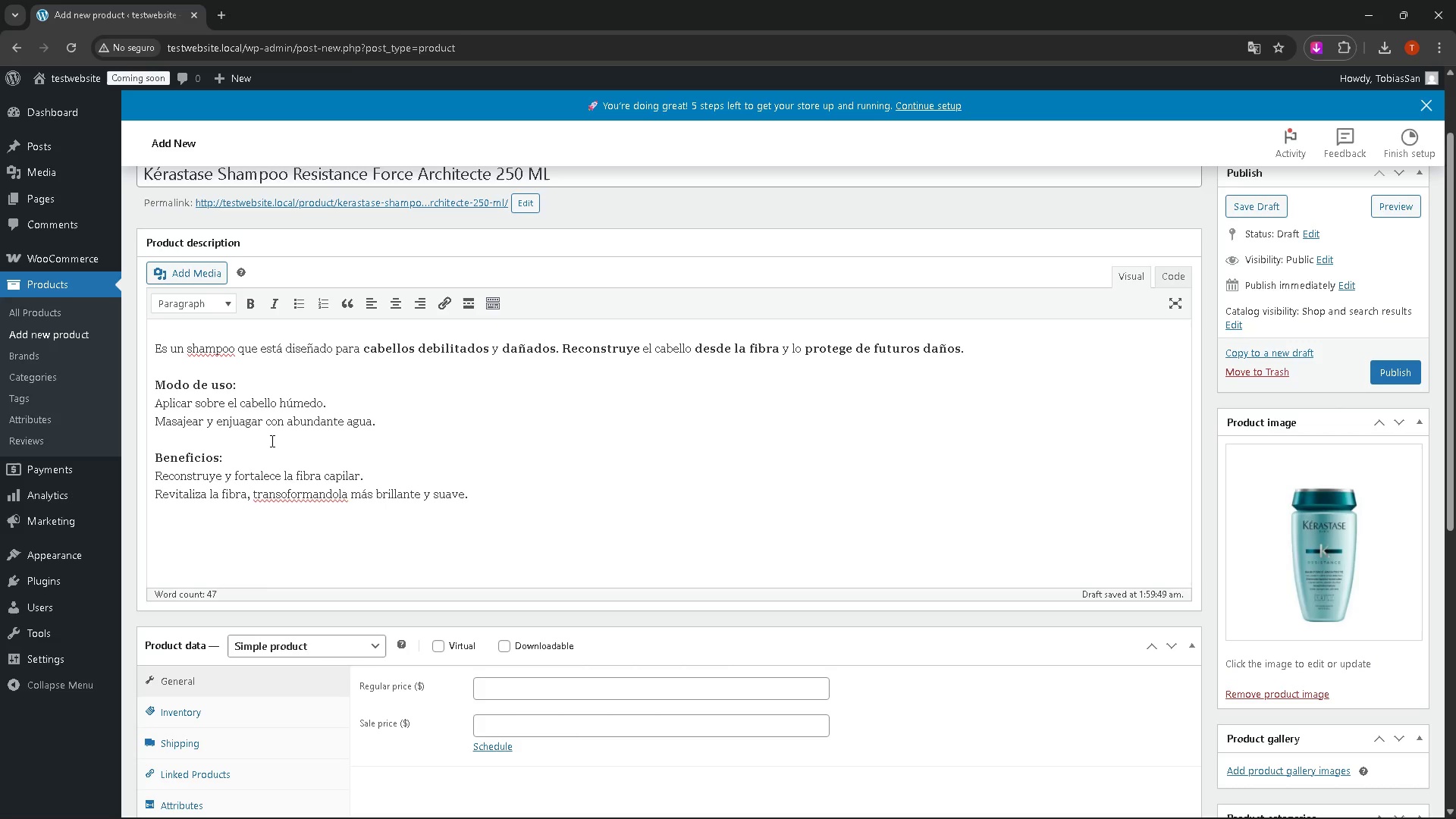 
key(Shift+Enter)
 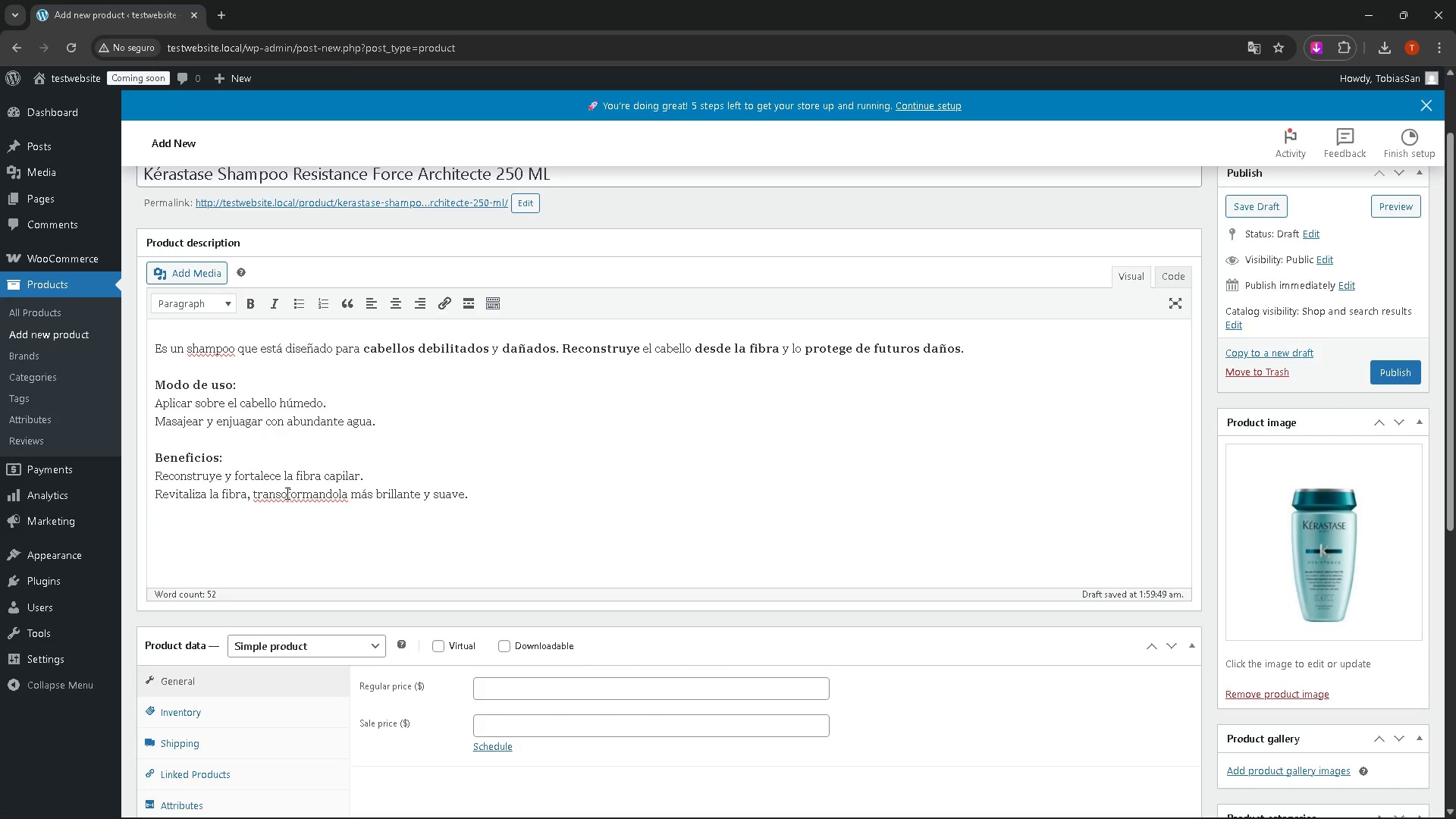 
key(Backspace)
 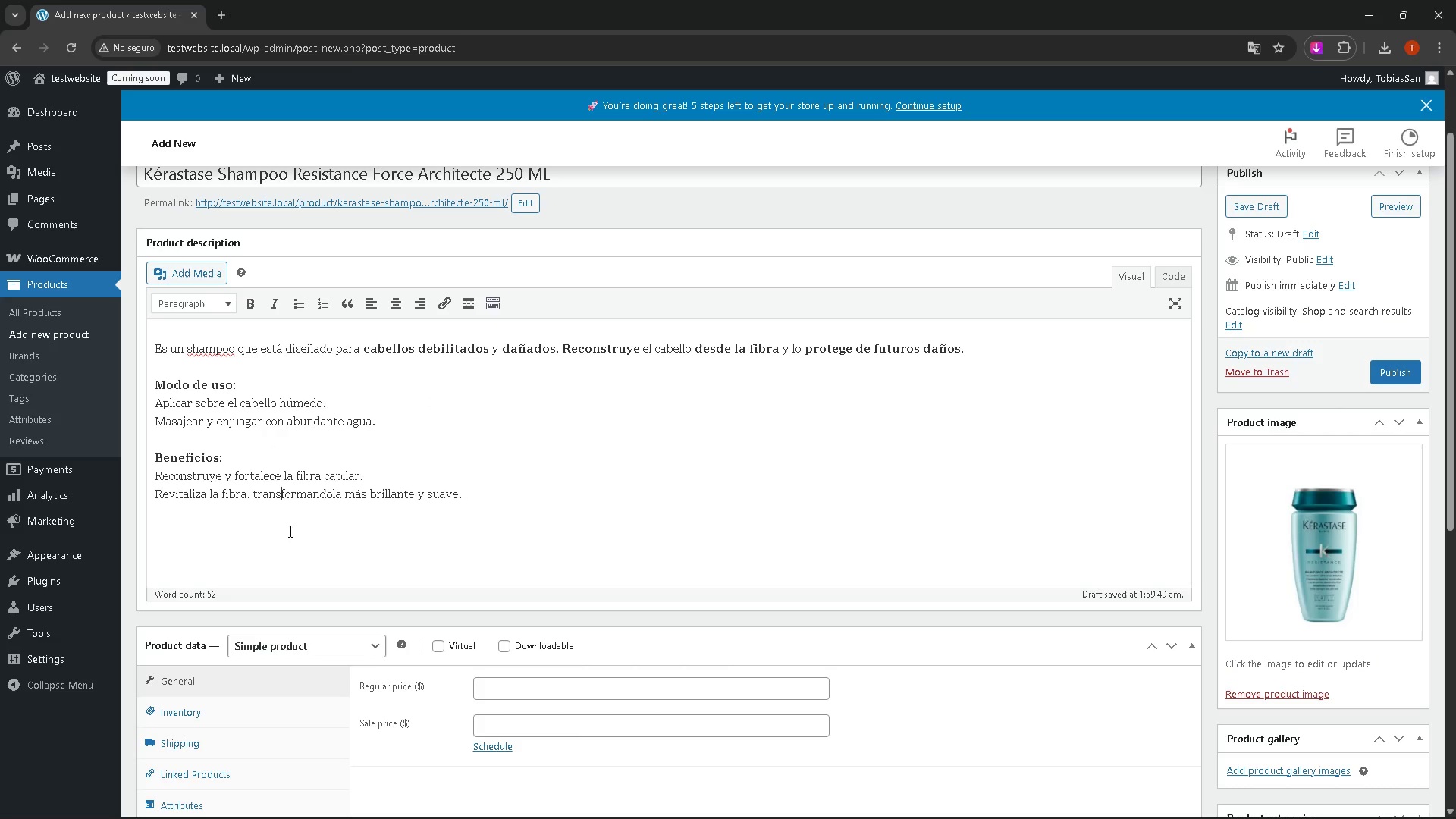 
left_click([284, 512])
 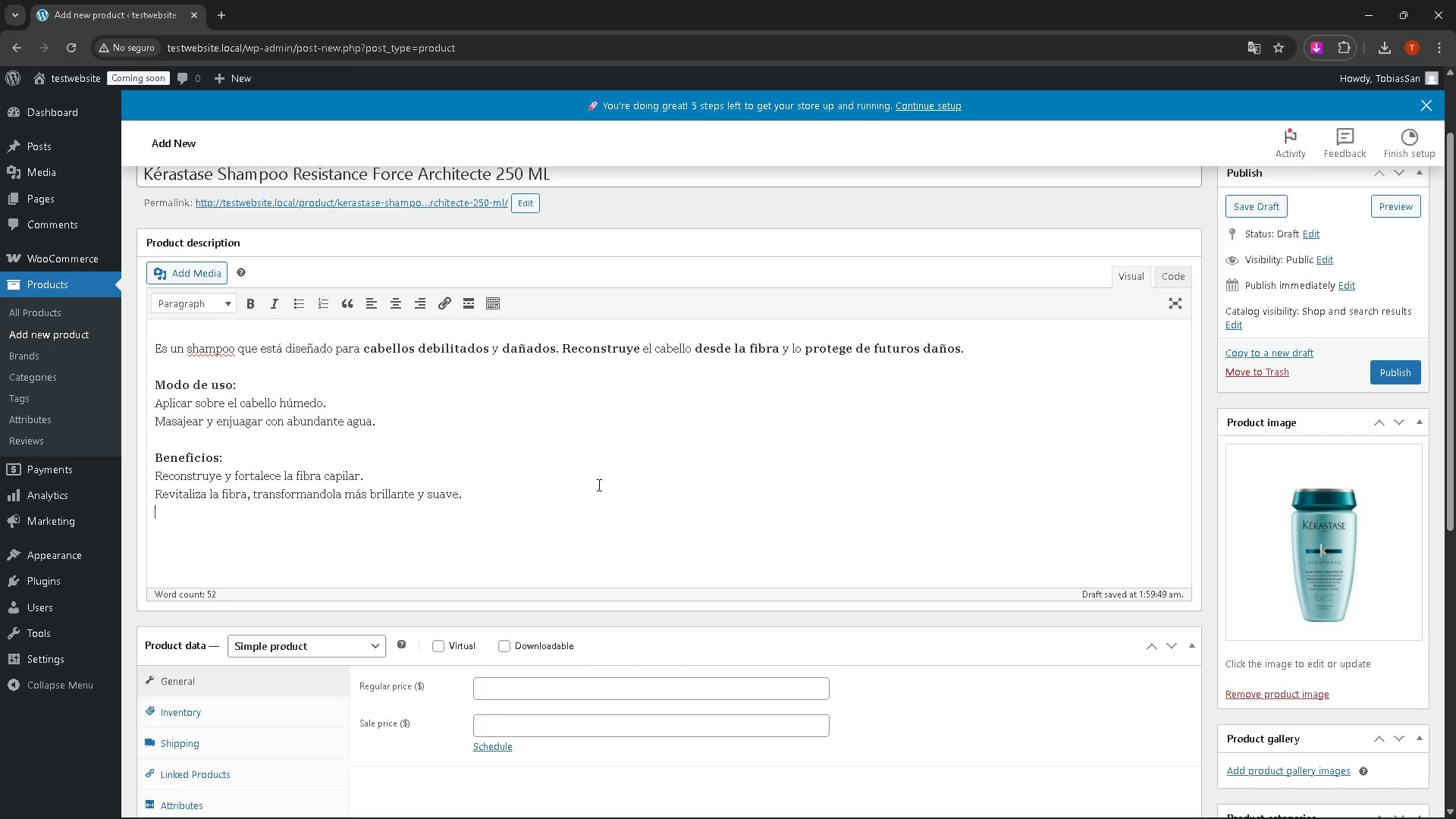 
wait(8.67)
 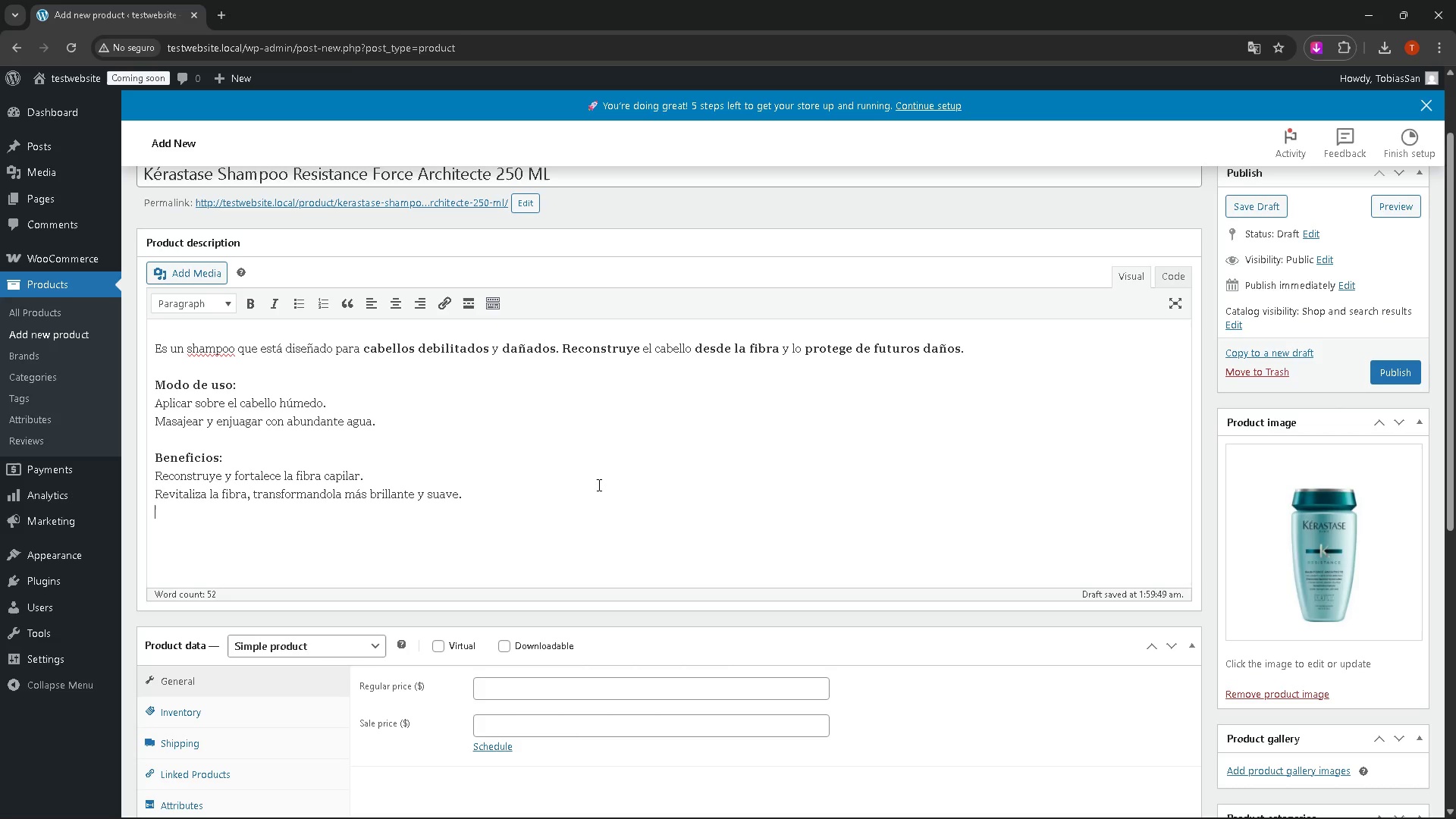 
type(Acci;on antiquiebre.)
 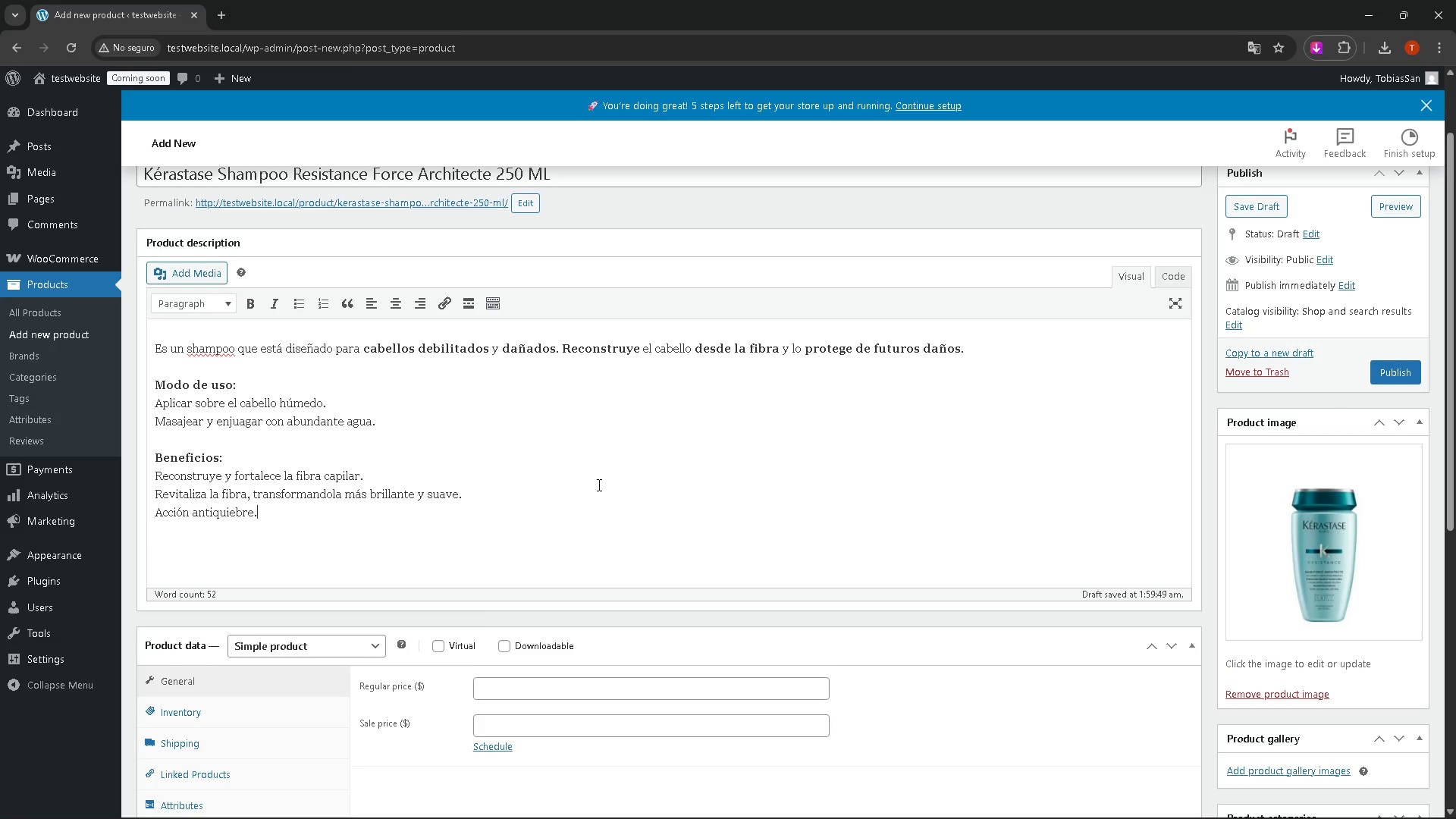 
key(Shift+Enter)
 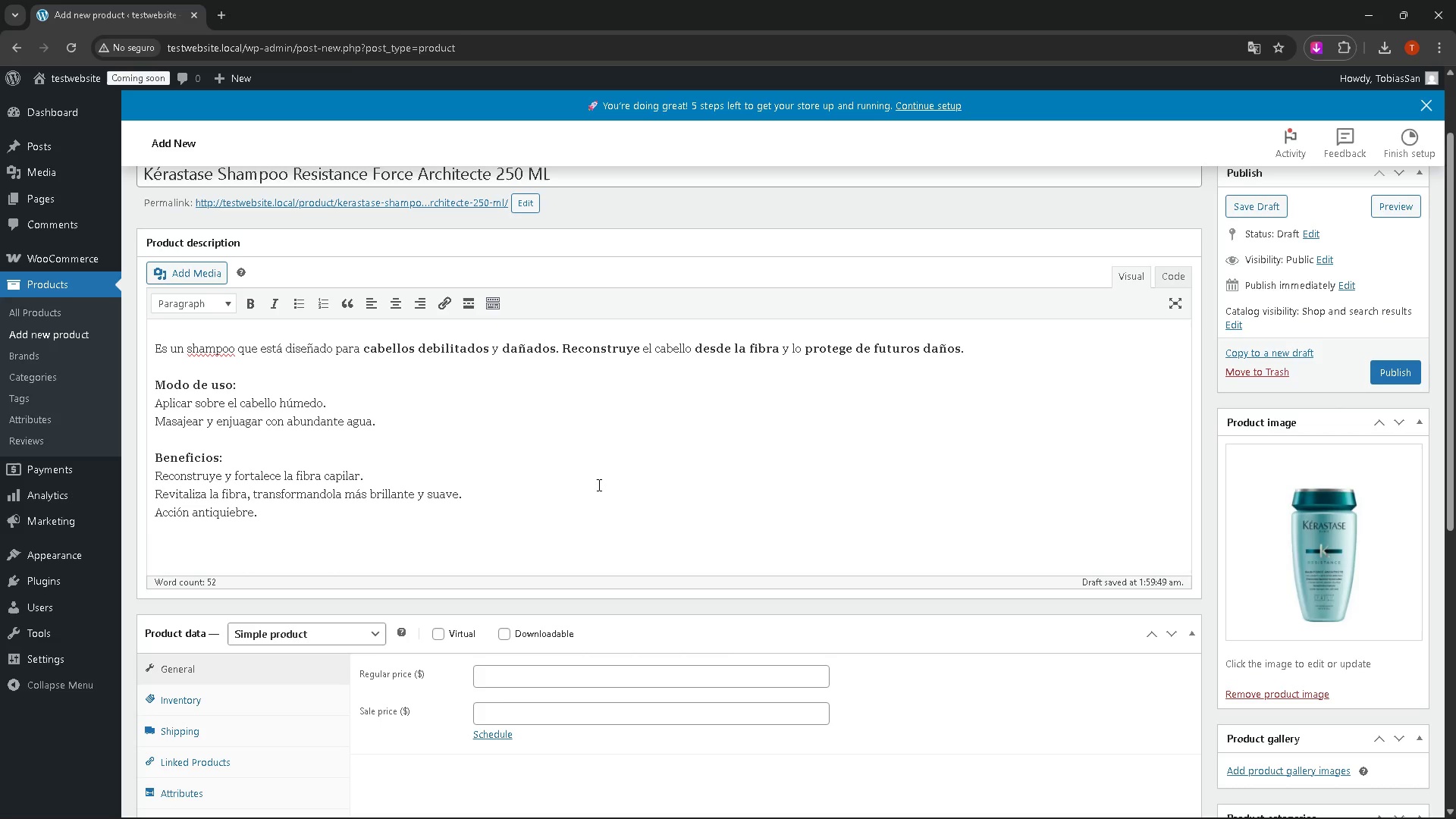 
scroll: coordinate [611, 527], scroll_direction: down, amount: 3.0
 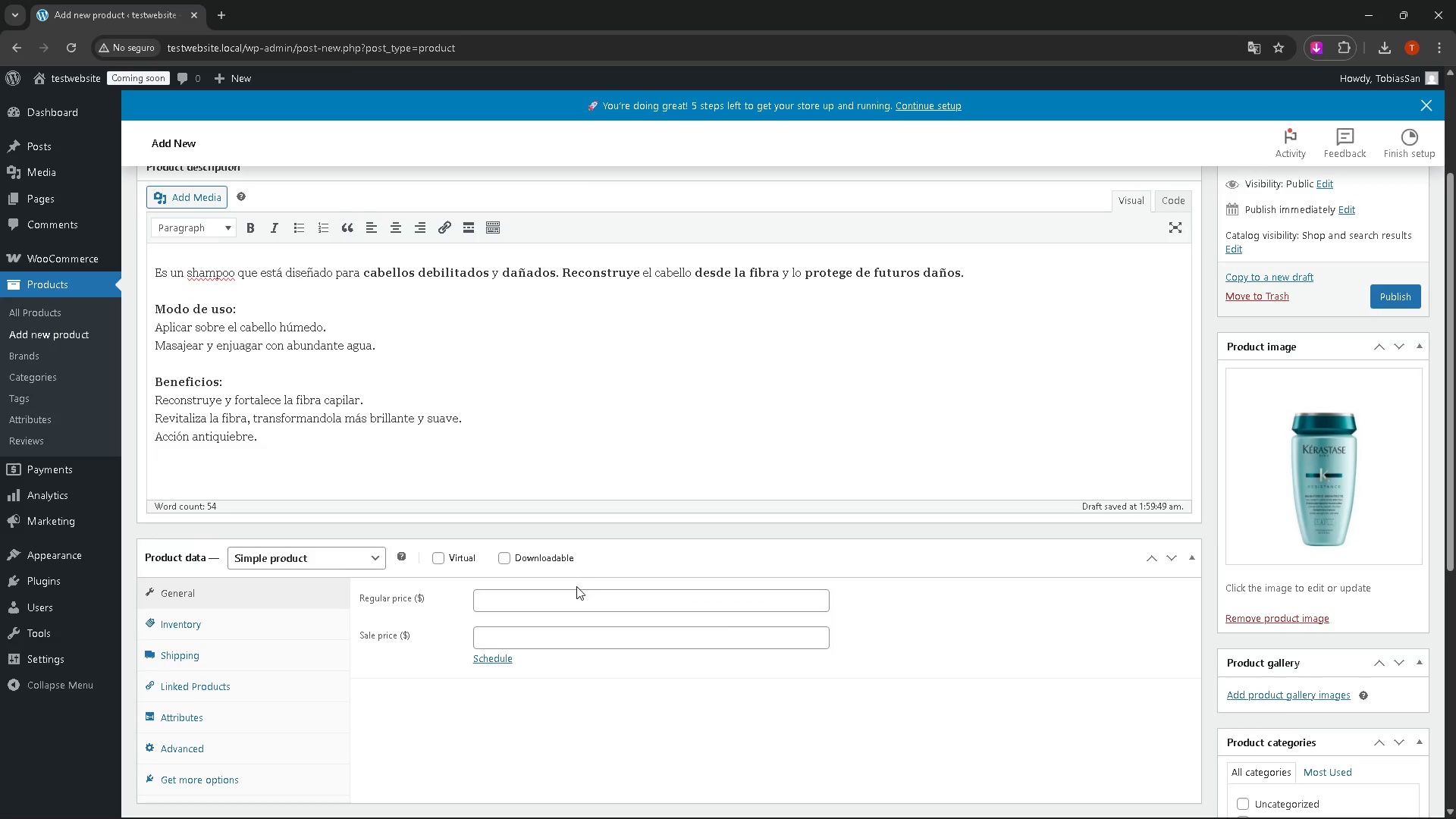 
left_click([576, 589])
 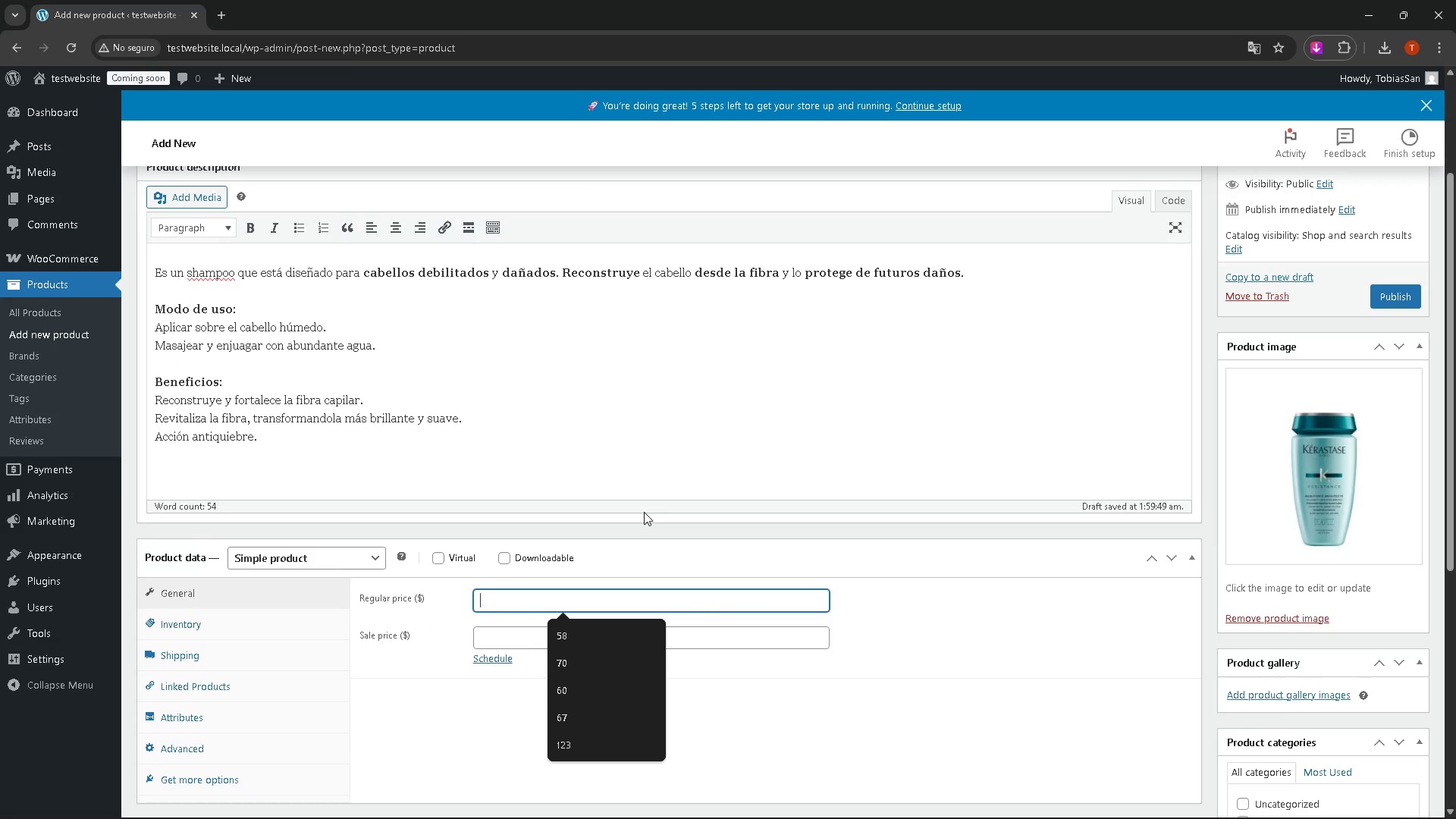 
type(70)
 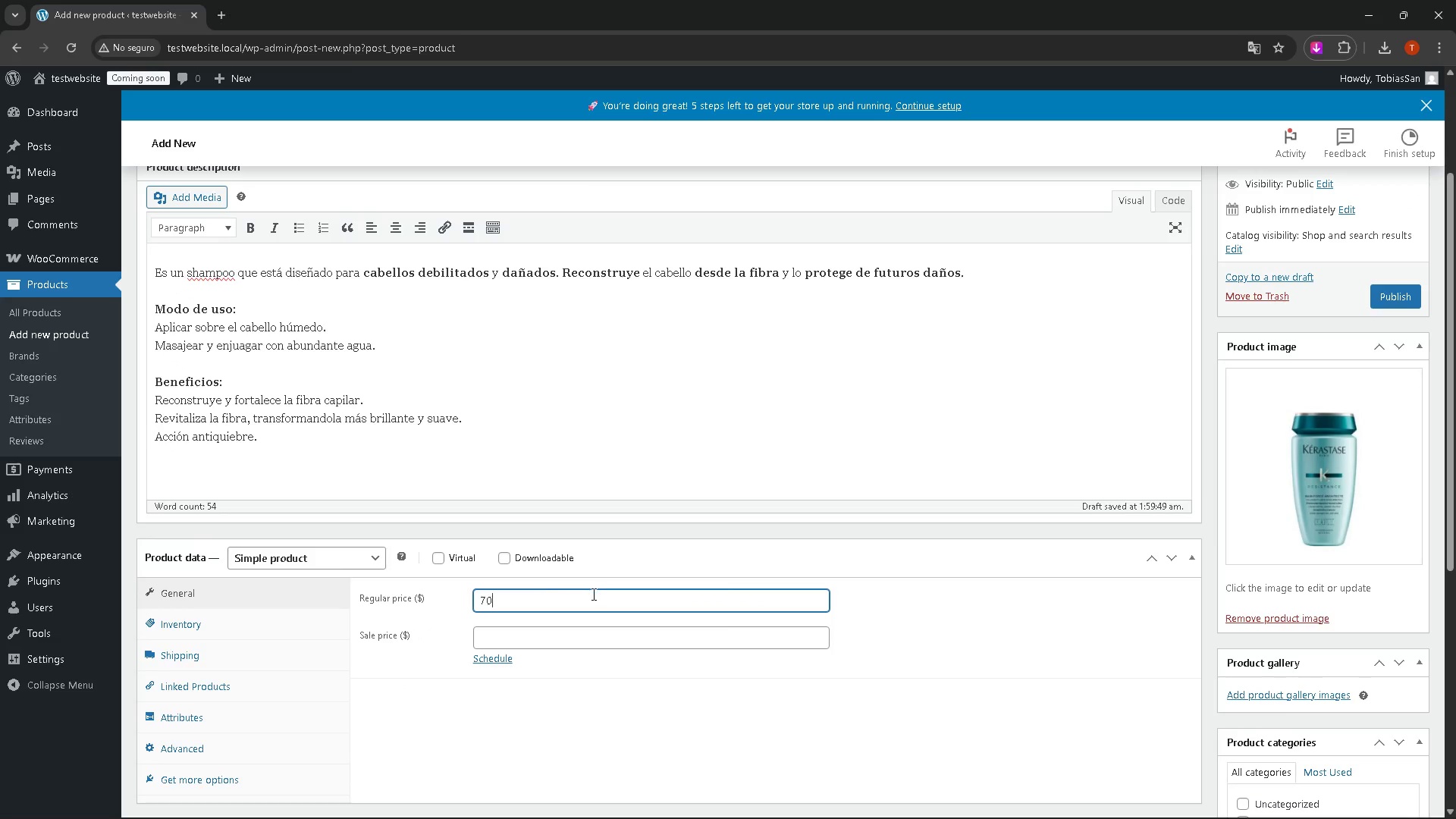 
left_click_drag(start_coordinate=[520, 595], to_coordinate=[448, 605])
 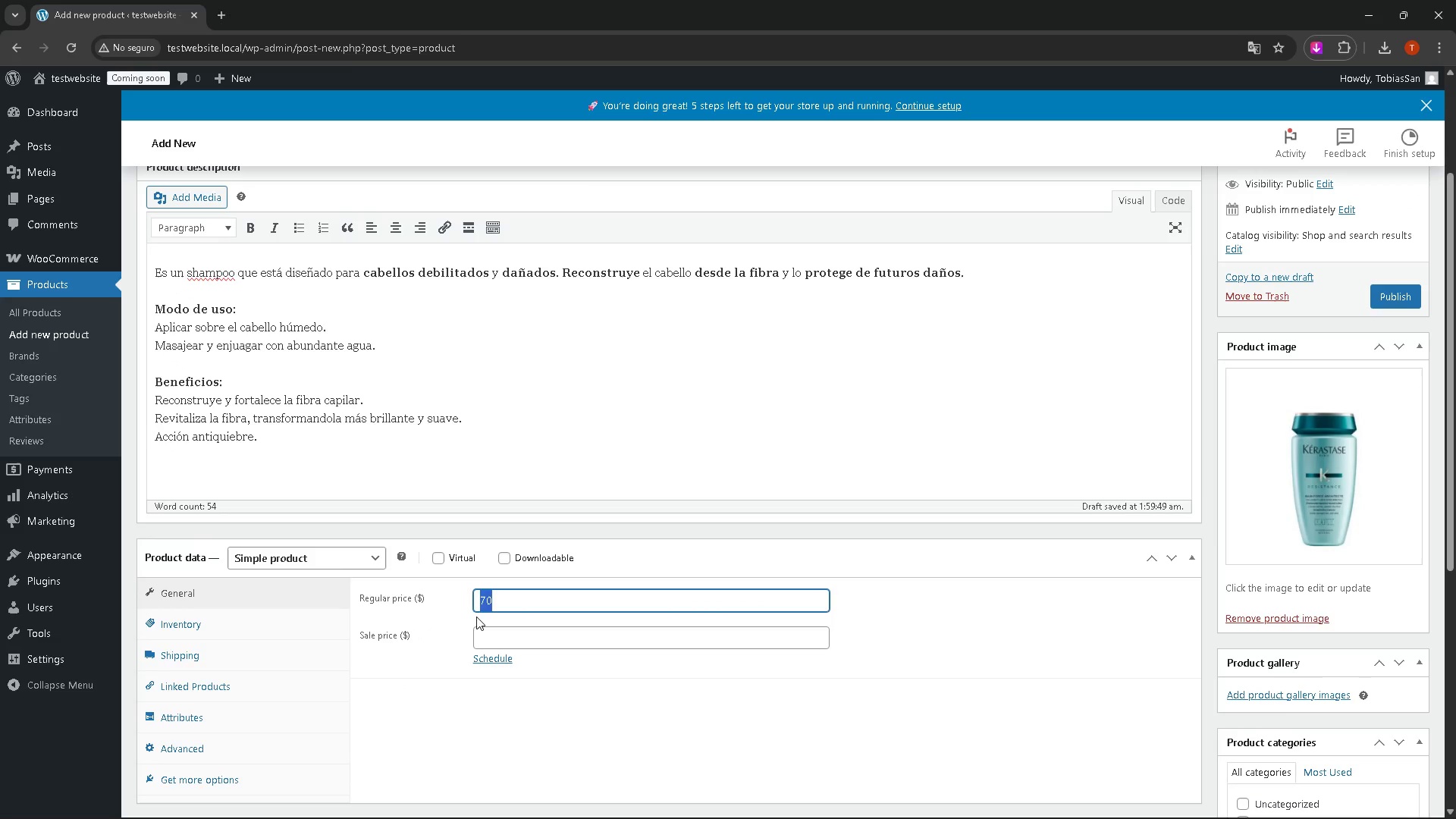 
key(Control+C)
 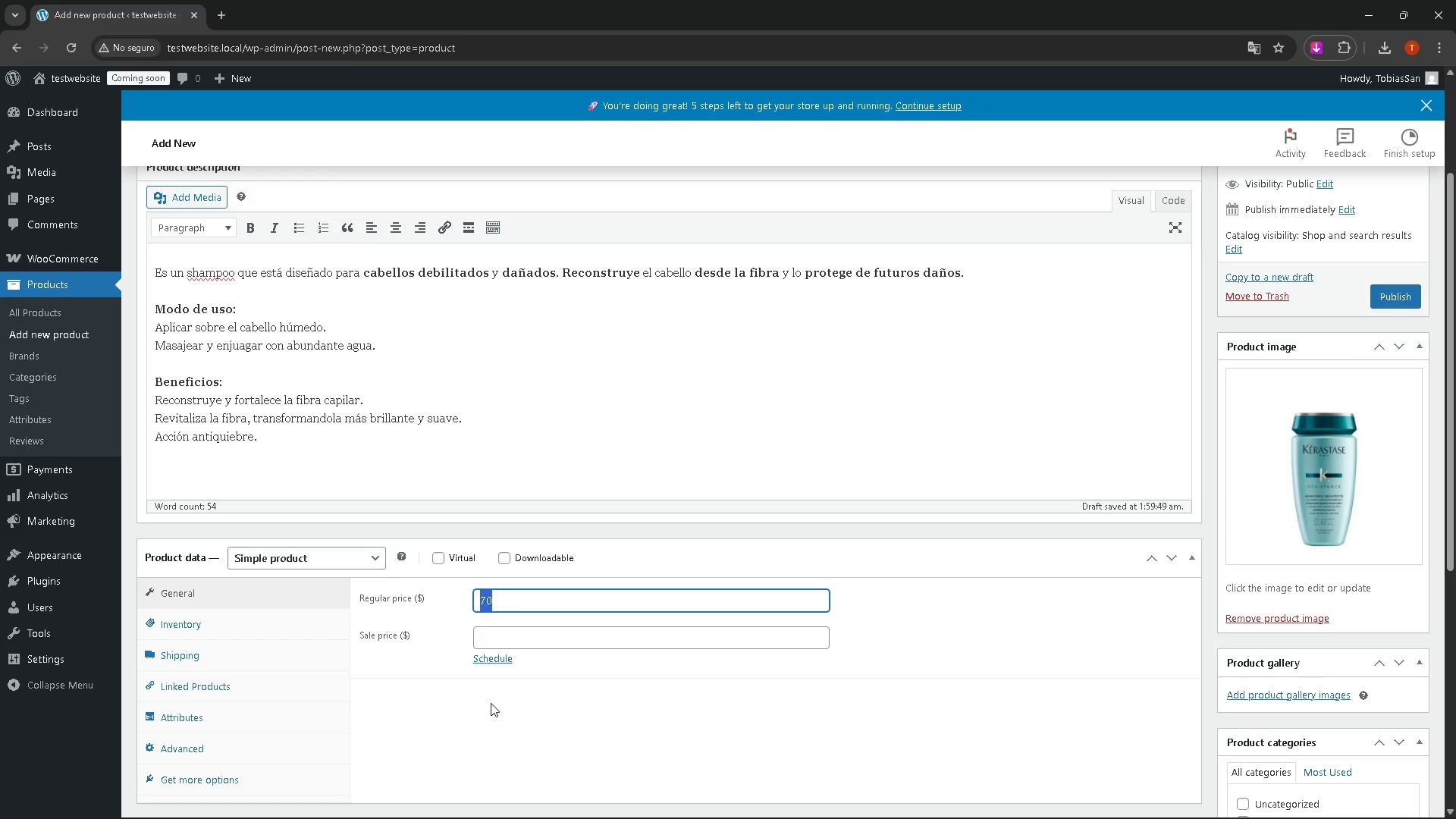 
left_click([491, 703])
 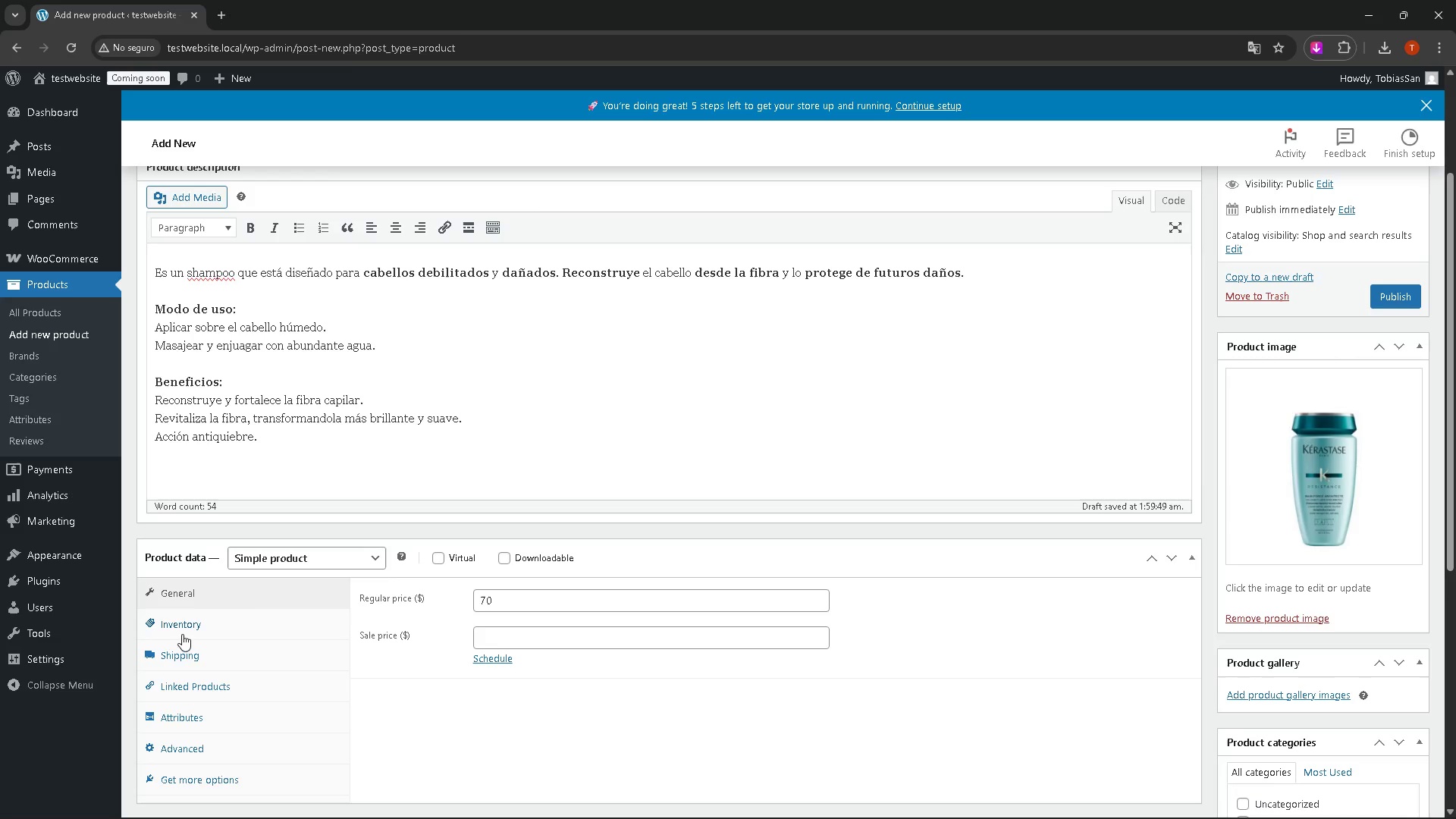 
left_click([168, 627])
 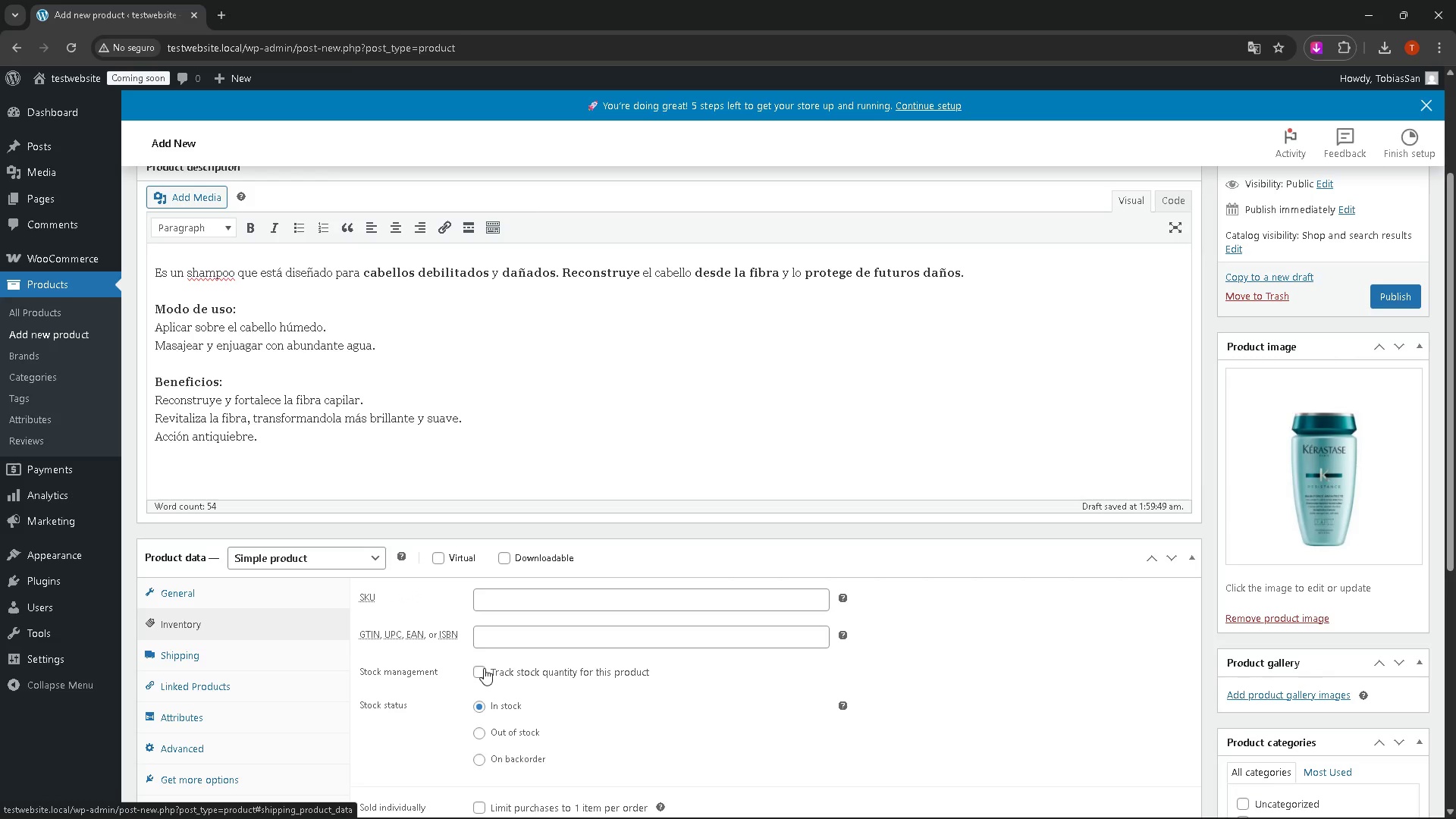 
left_click([474, 672])
 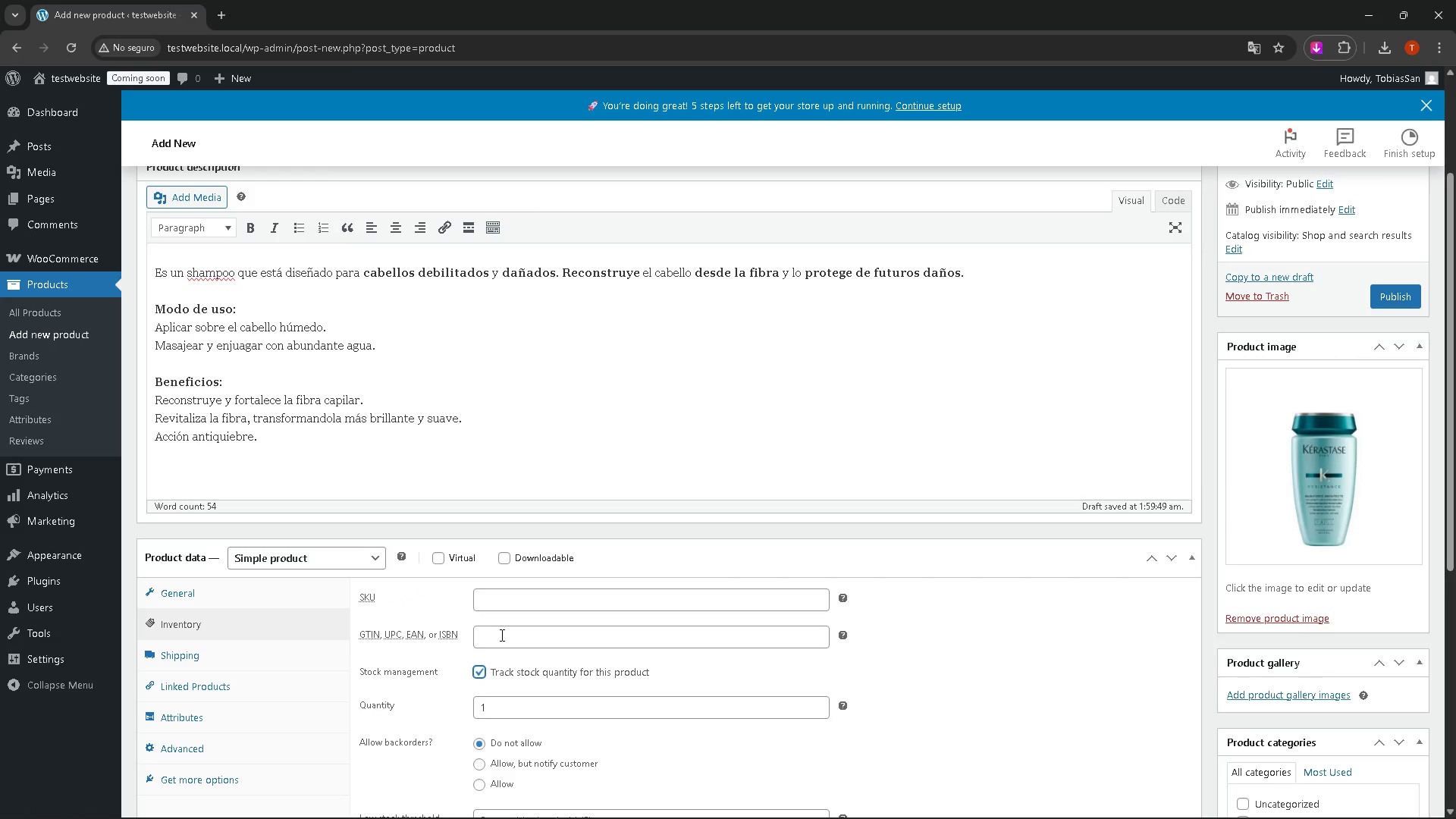 
wait(5.56)
 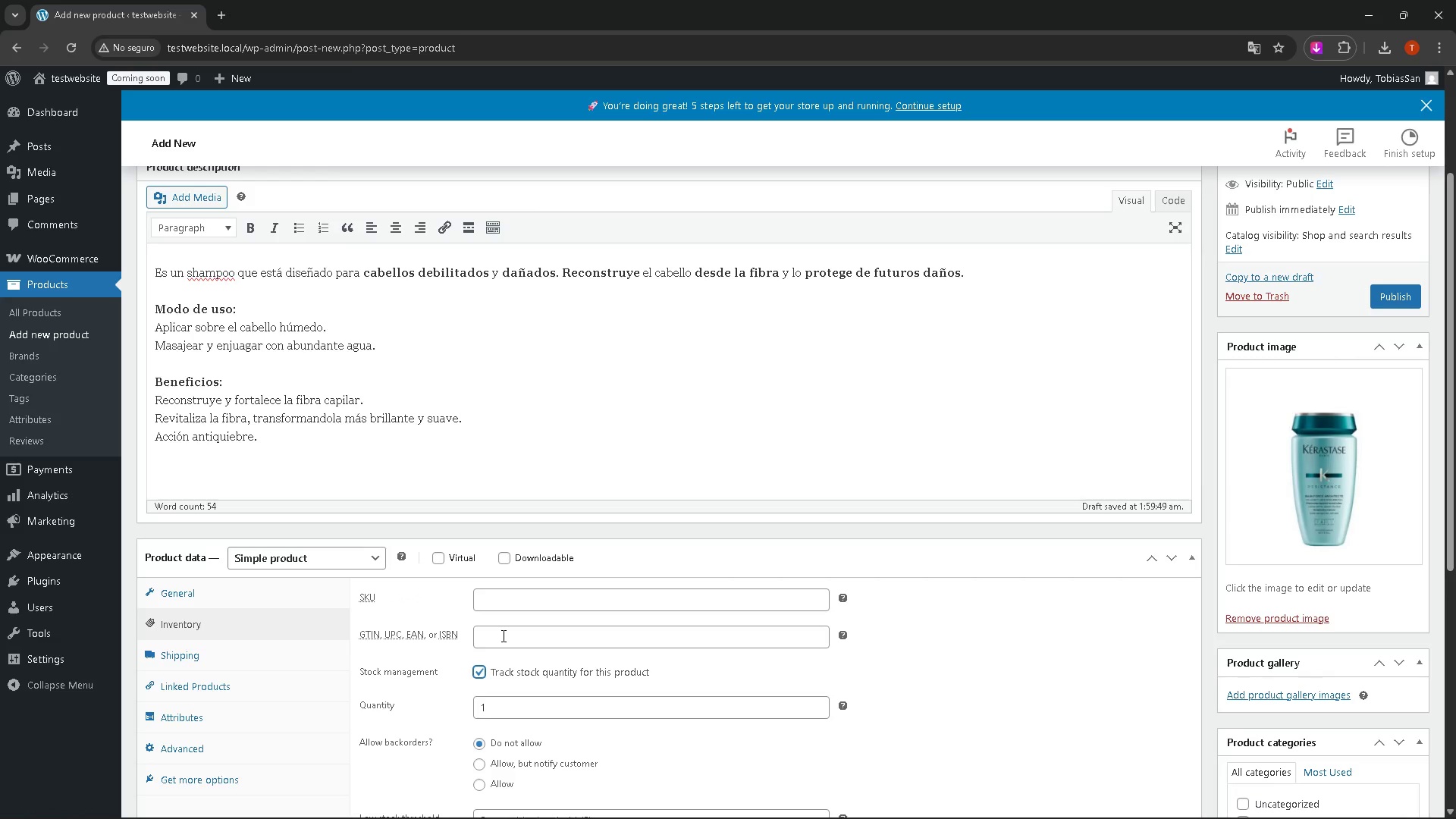 
left_click_drag(start_coordinate=[496, 704], to_coordinate=[484, 709])
 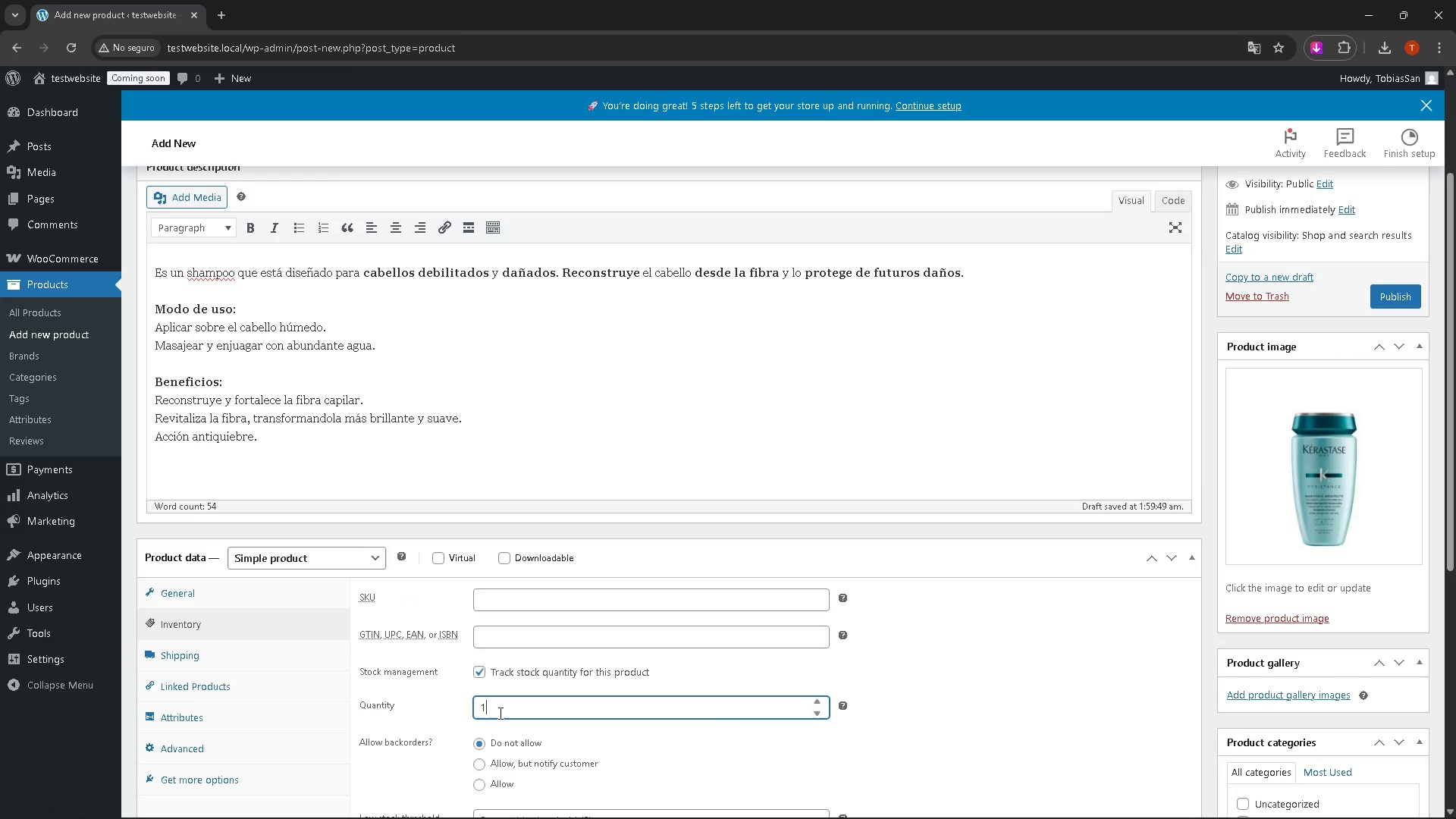 
key(6)
 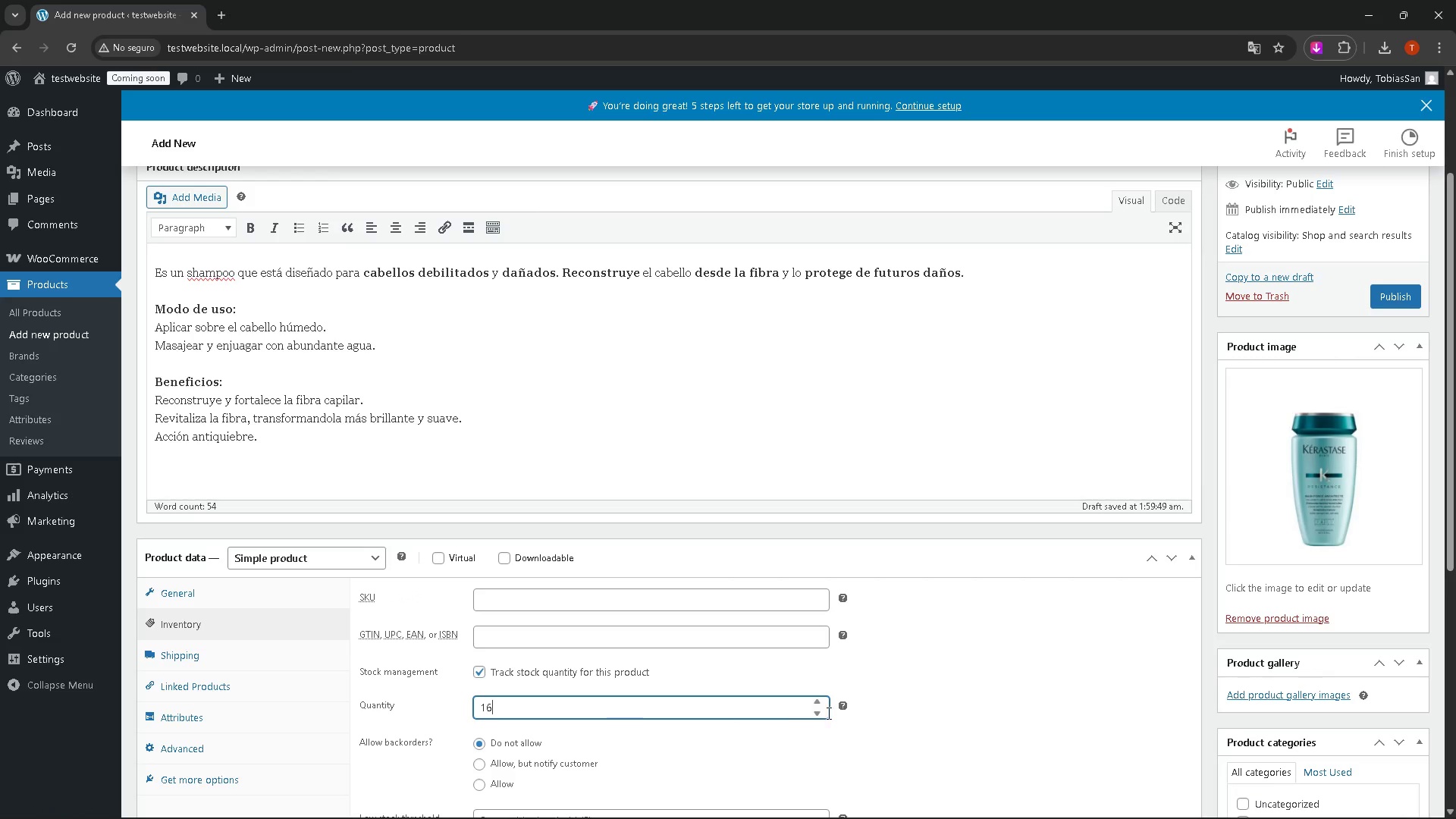 
left_click([881, 682])
 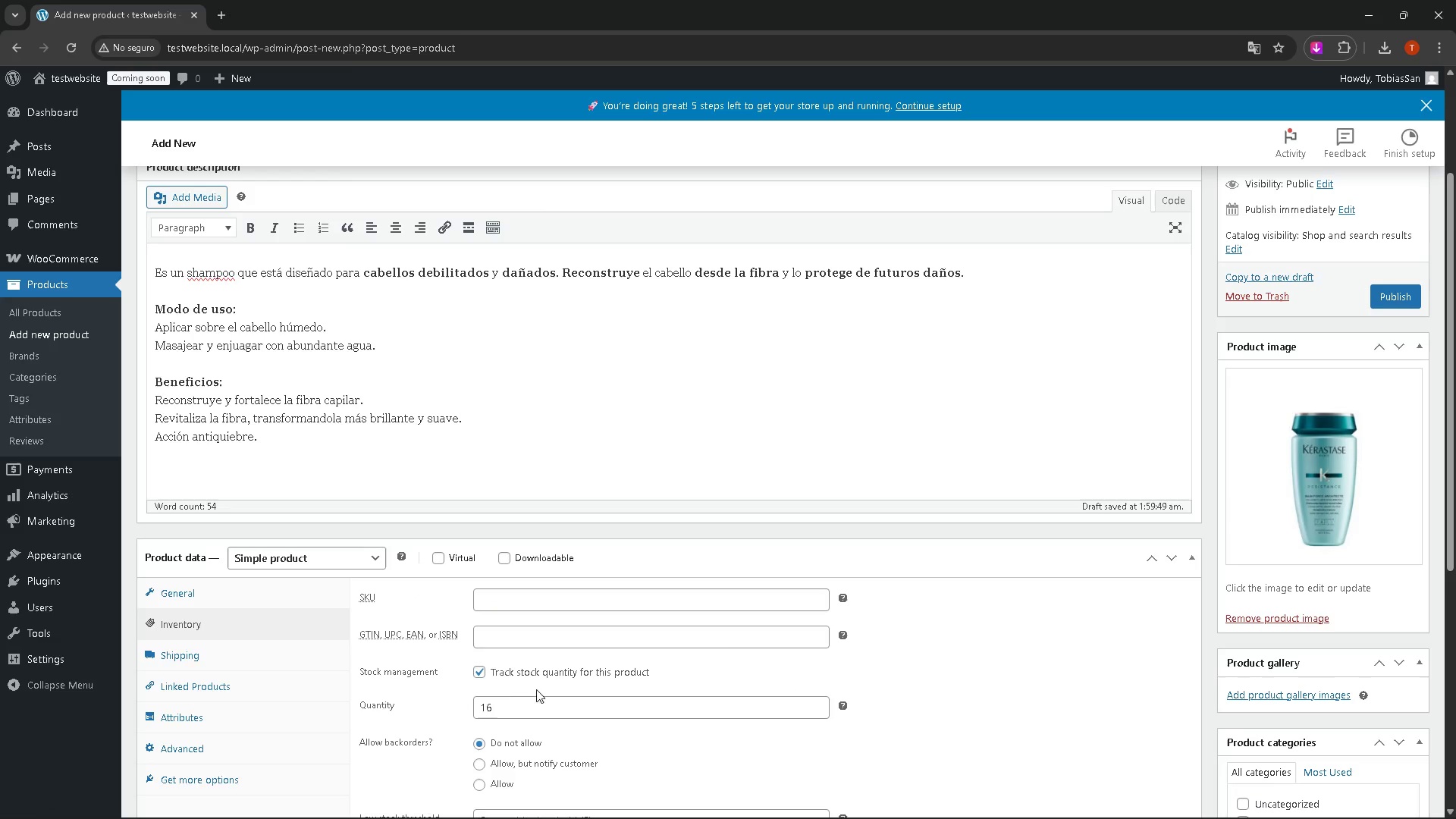 
scroll: coordinate [482, 690], scroll_direction: down, amount: 3.0
 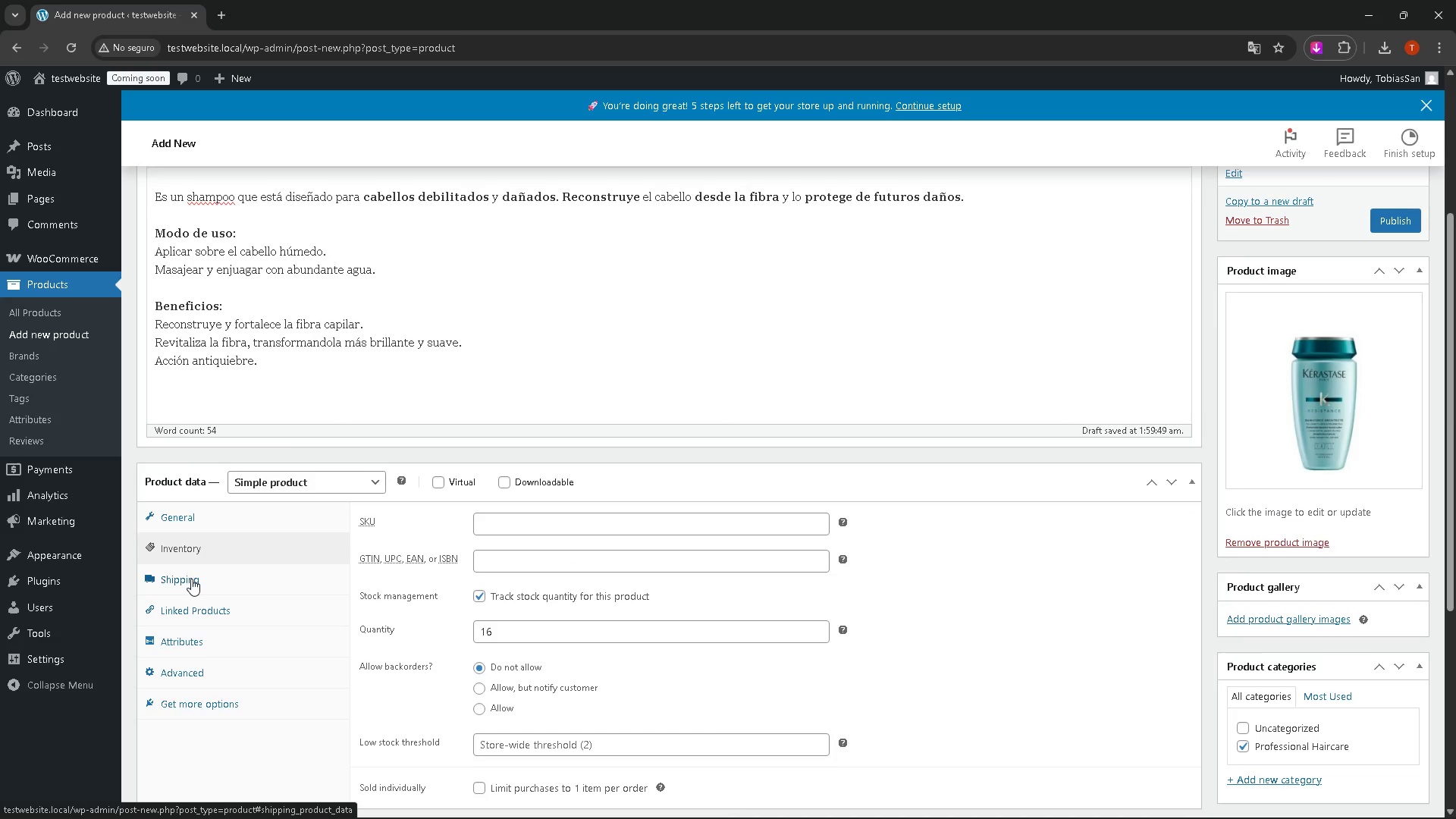 
left_click([191, 579])
 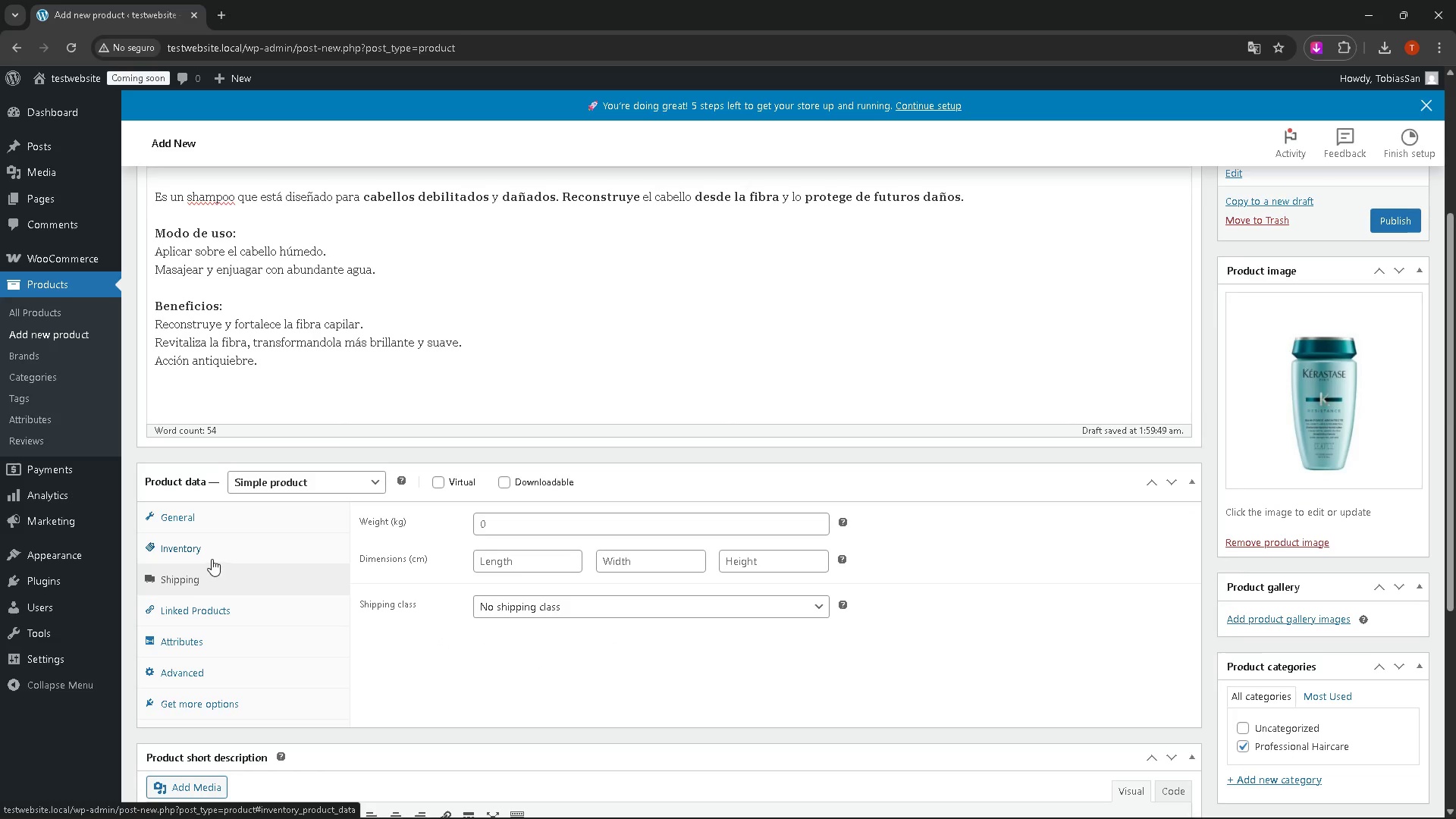 
left_click([494, 519])
 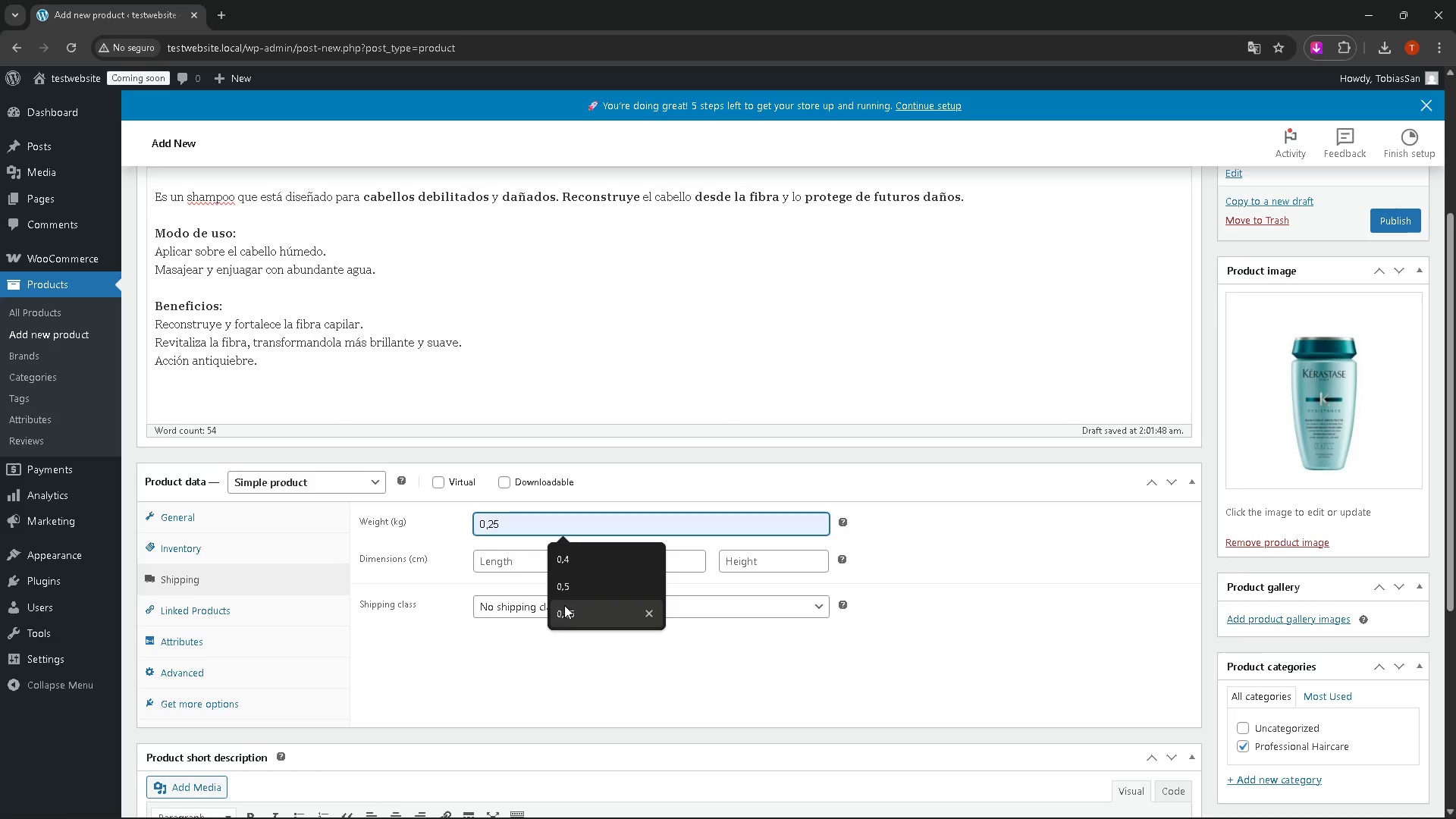 
left_click([565, 611])
 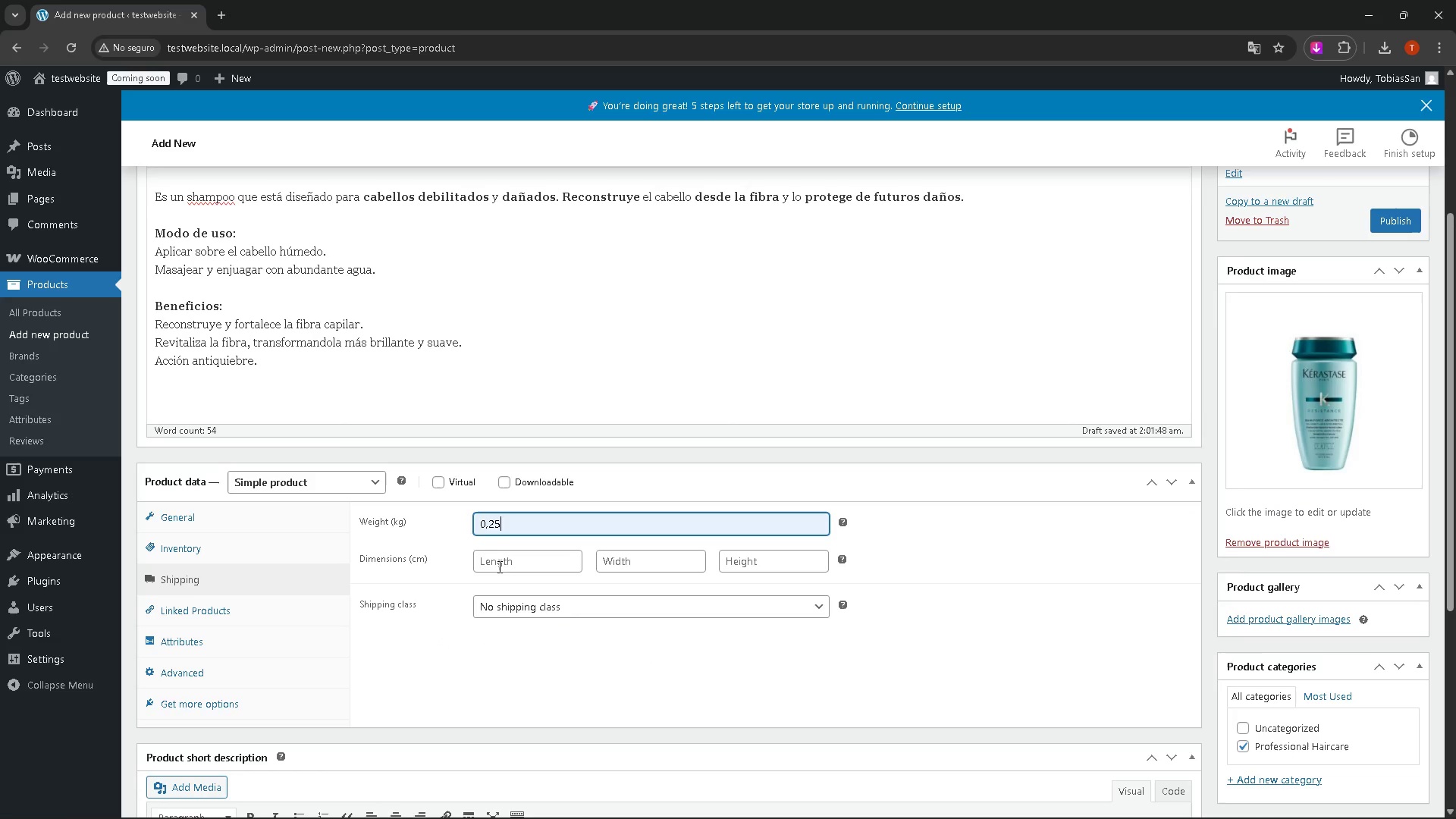 
scroll: coordinate [538, 596], scroll_direction: up, amount: 2.0
 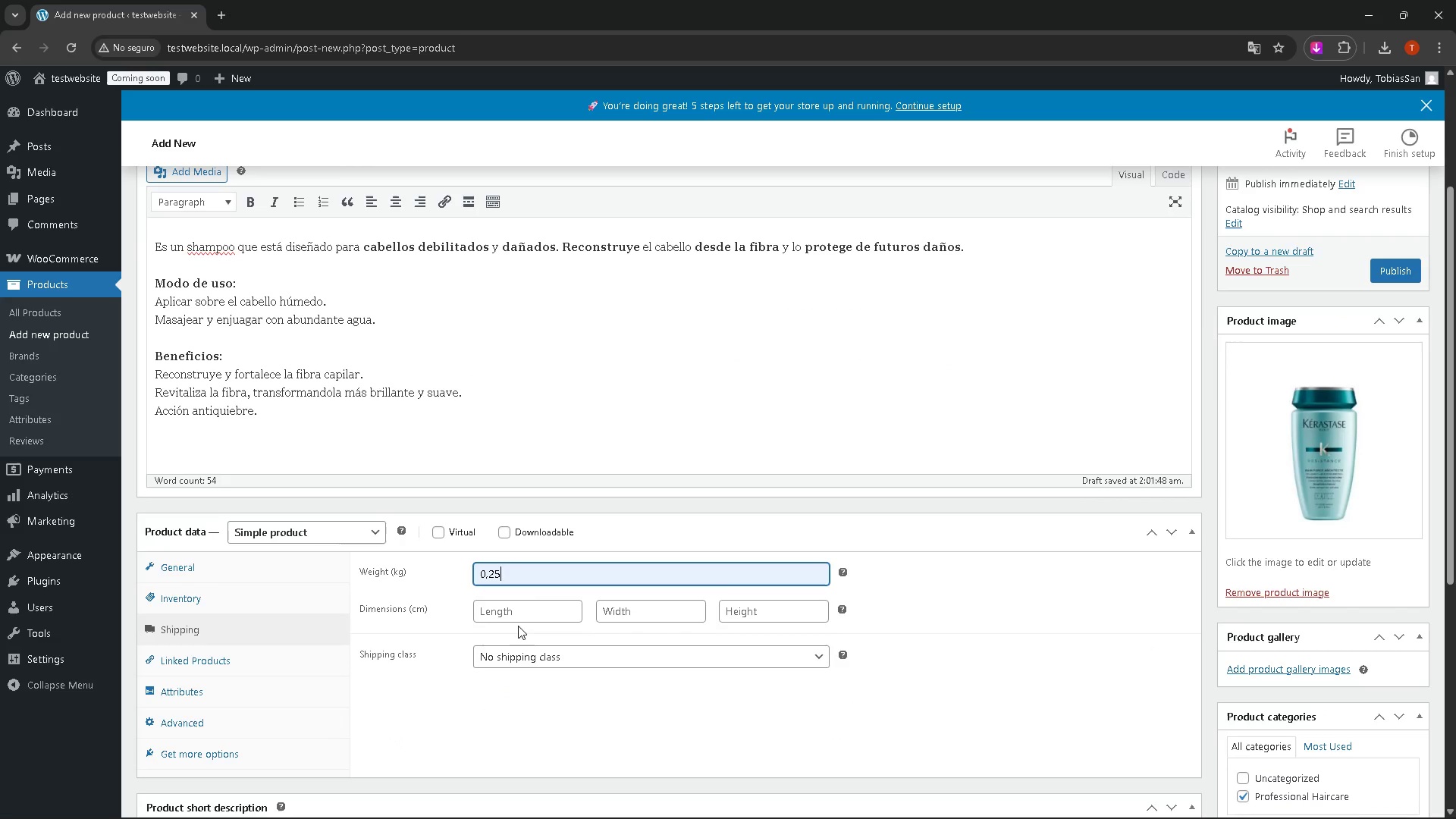 
left_click([504, 618])
 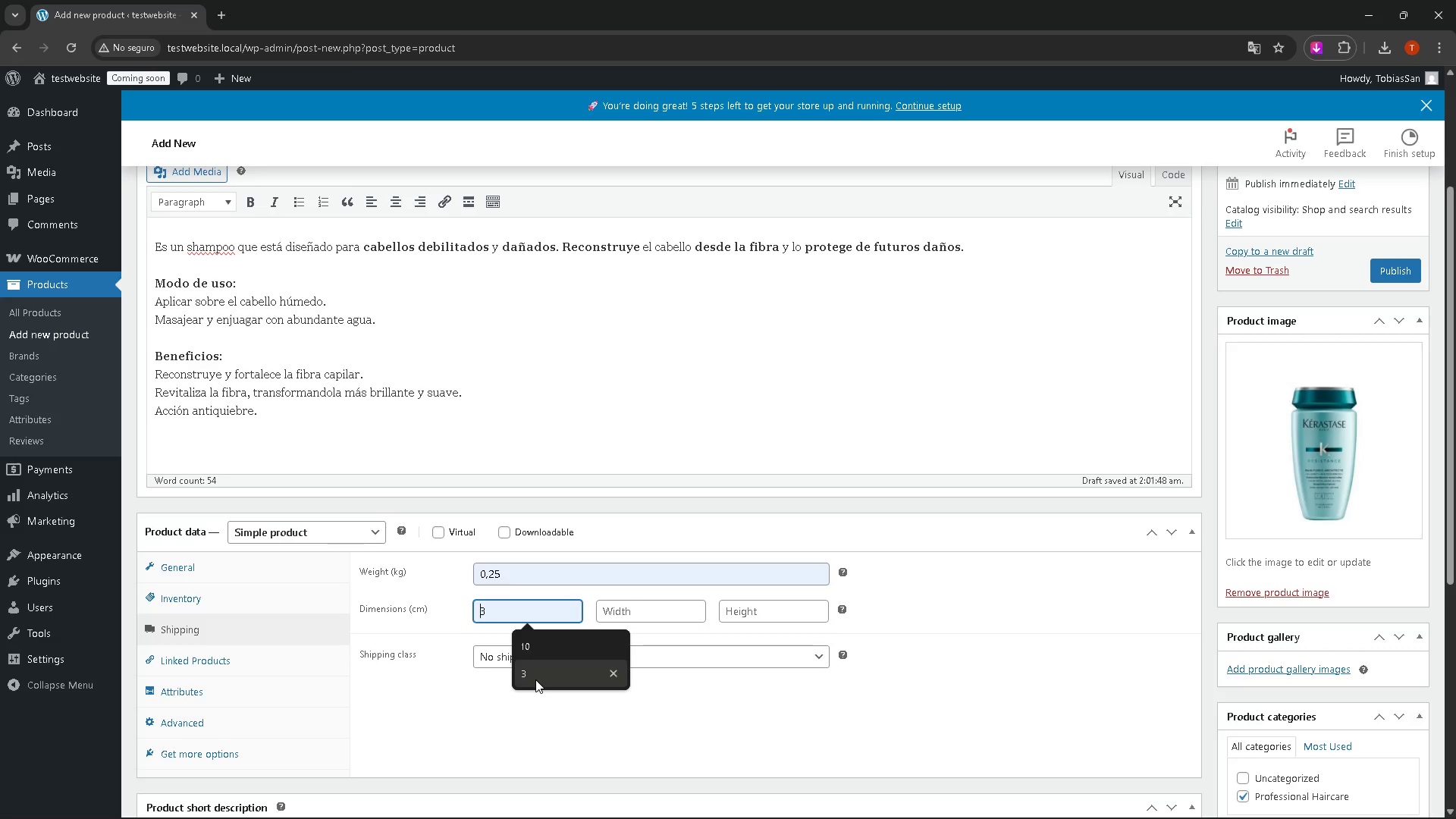 
wait(6.56)
 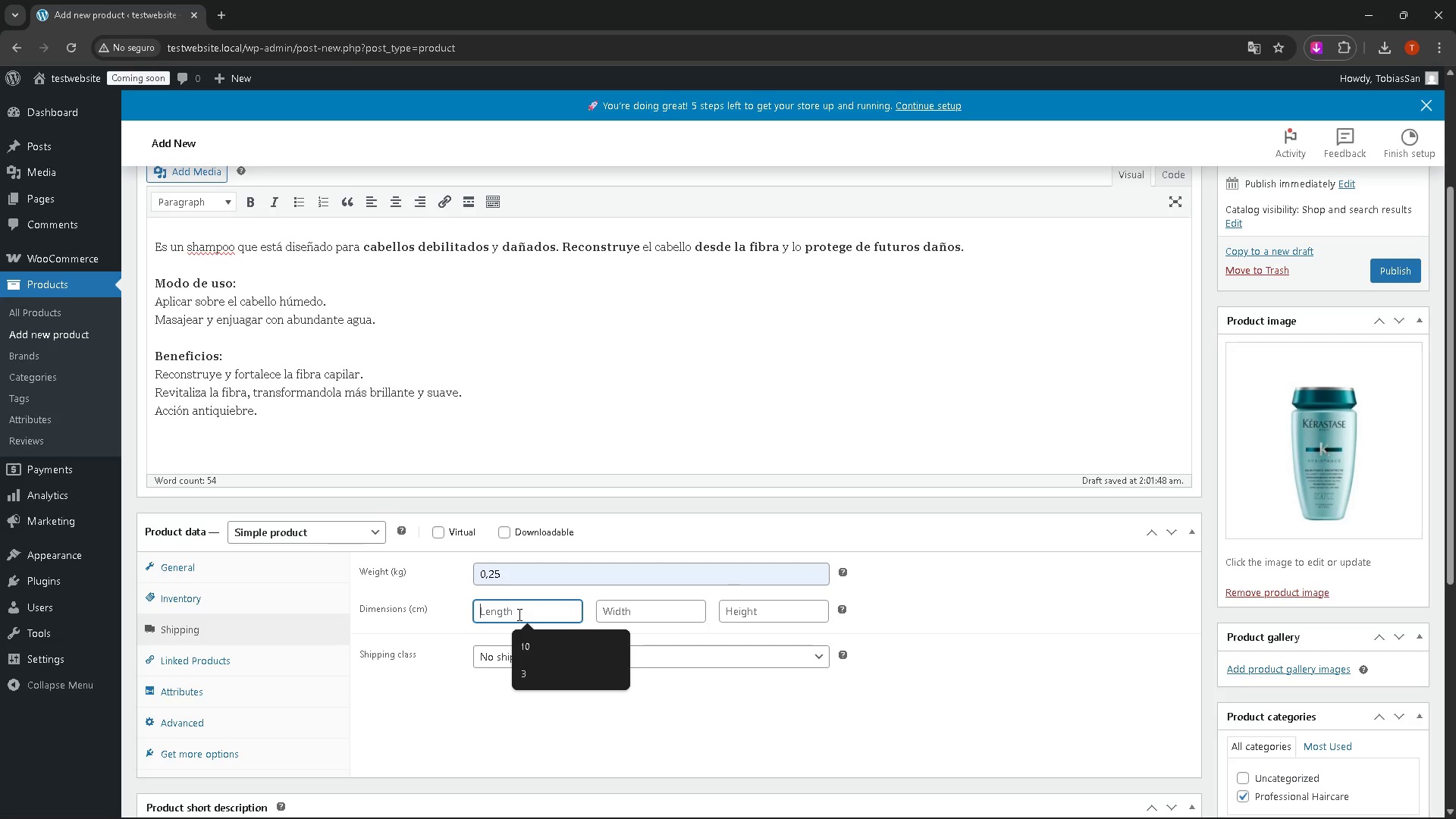 
left_click([492, 615])
 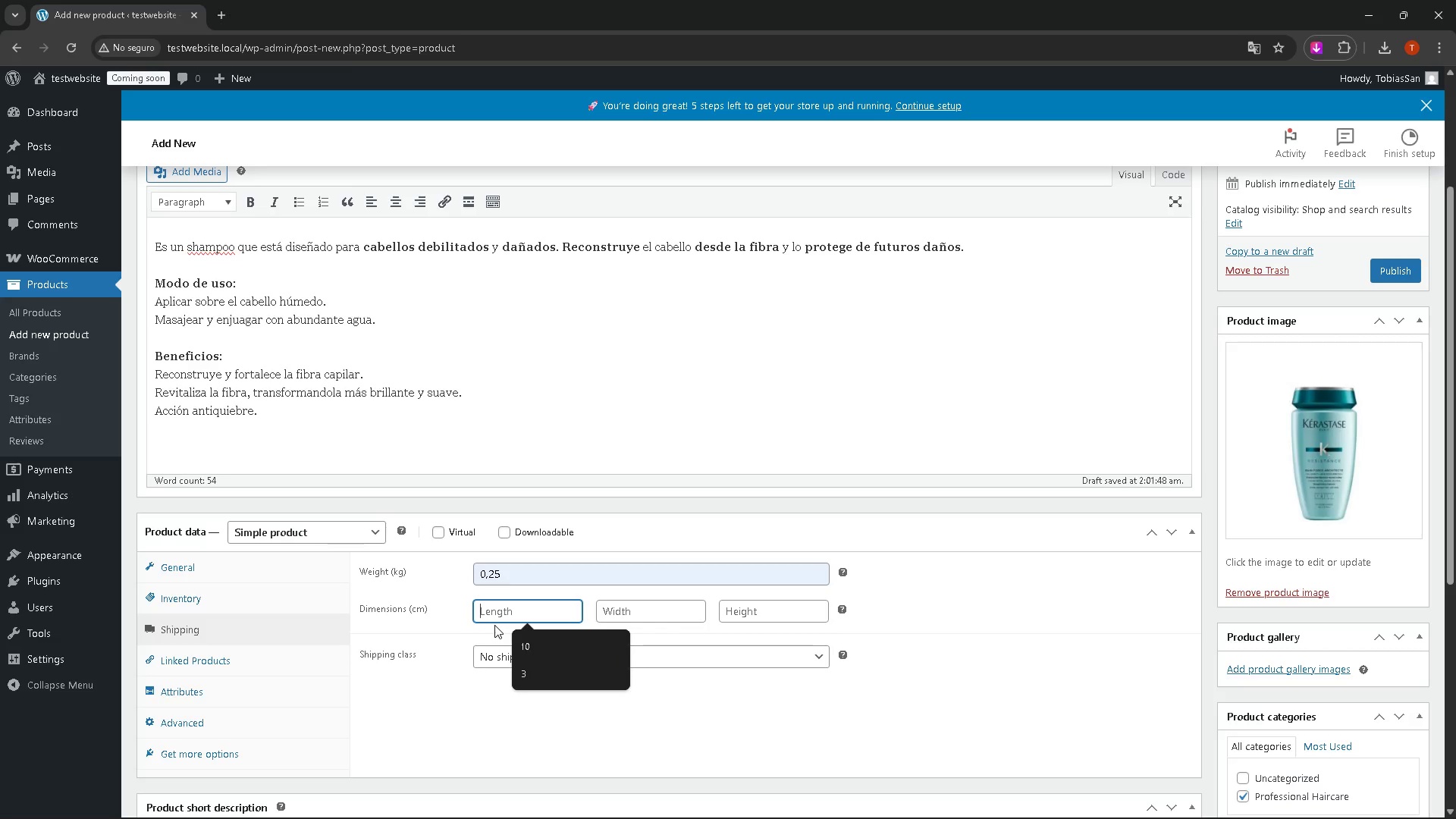 
type(43)
 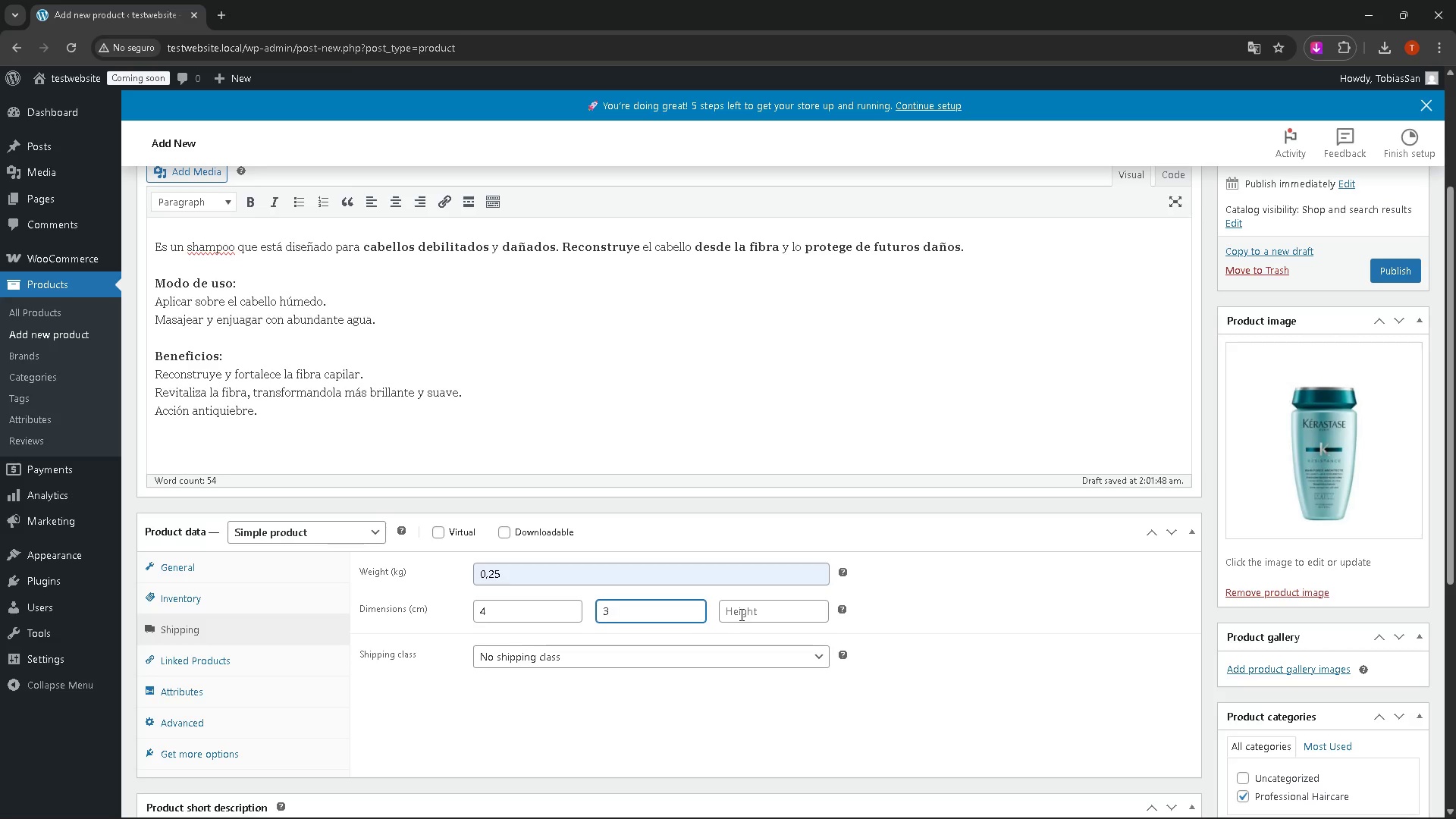 
left_click([740, 614])
 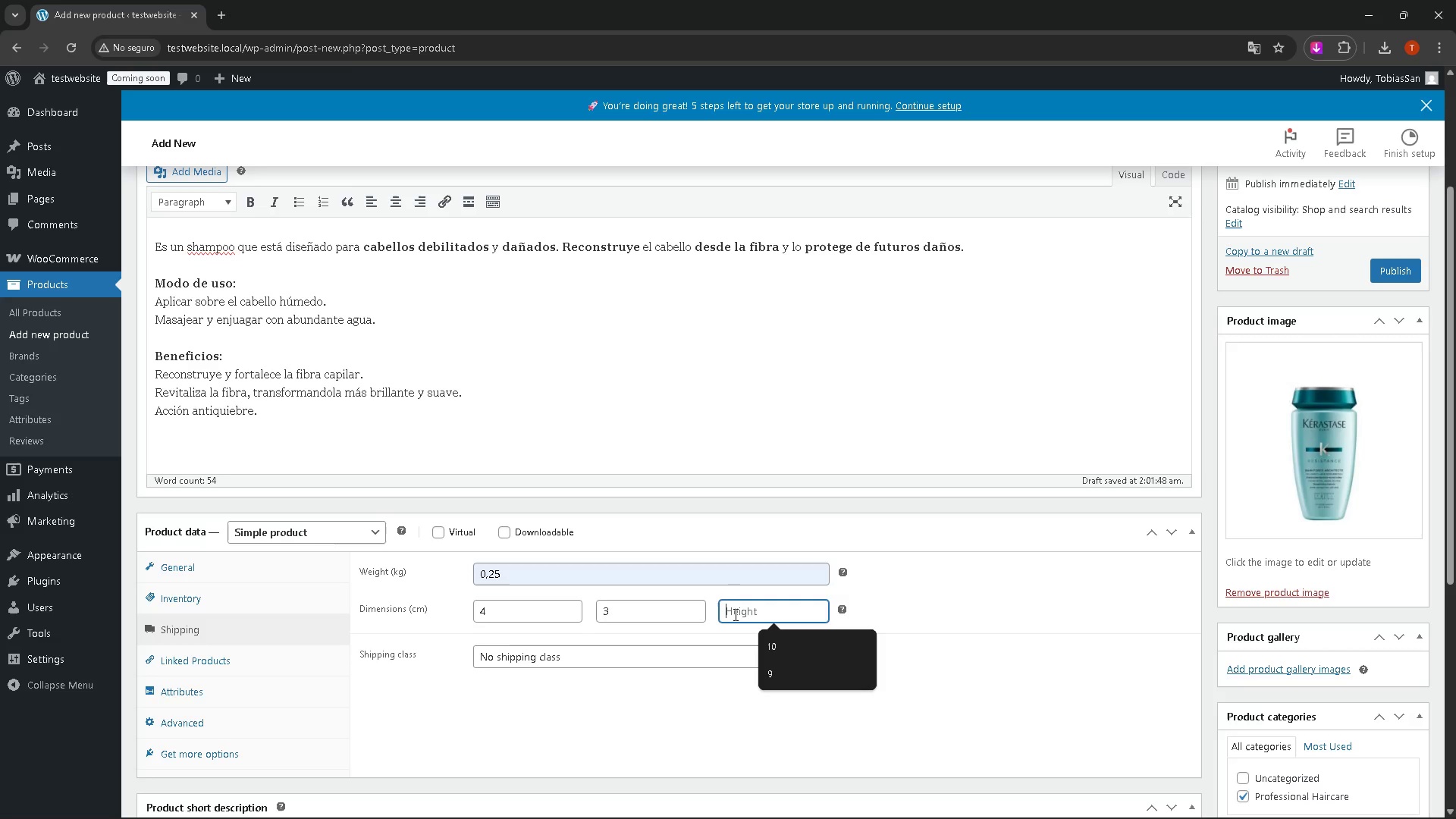 
key(7)
 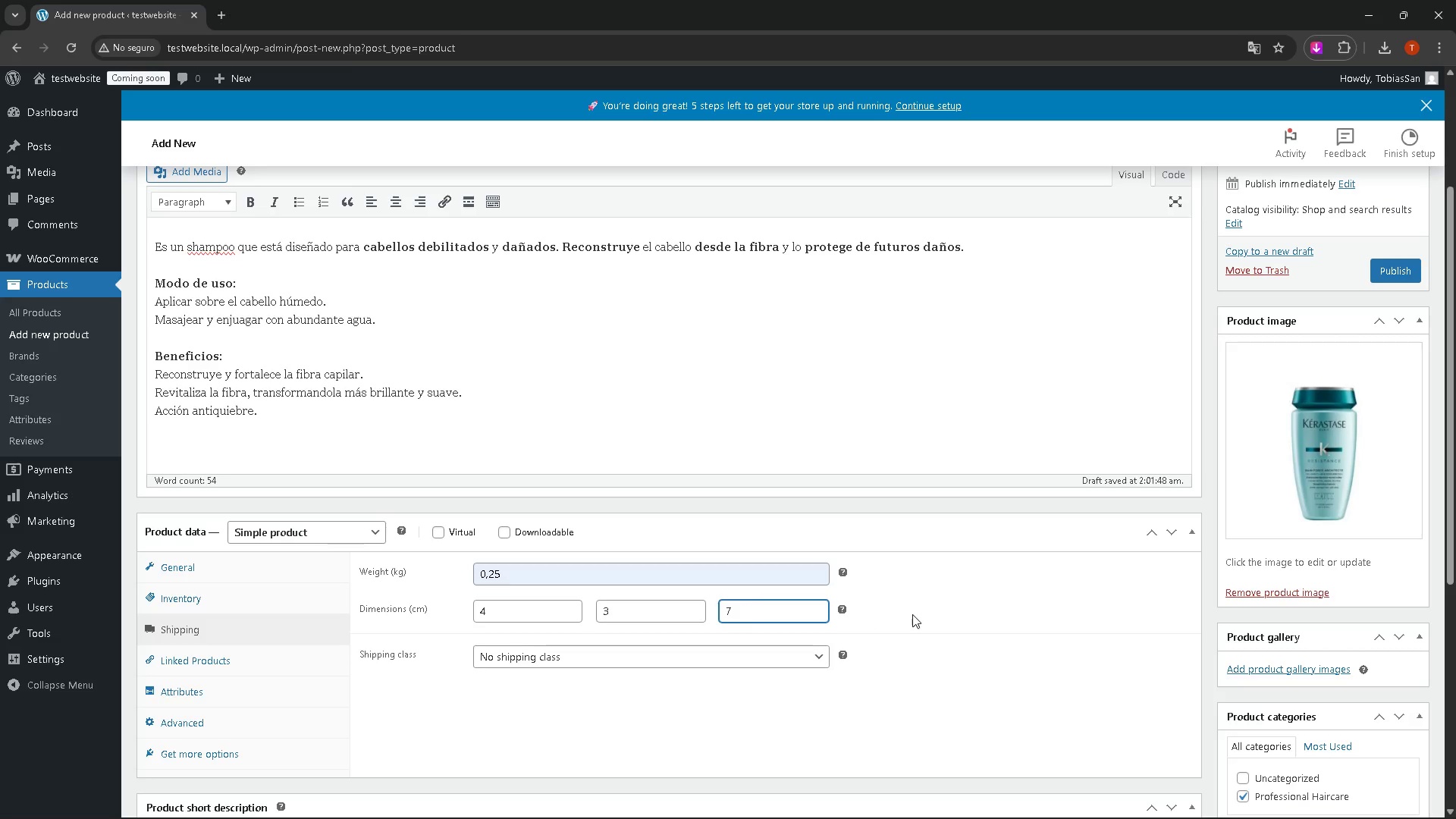 
left_click([912, 614])
 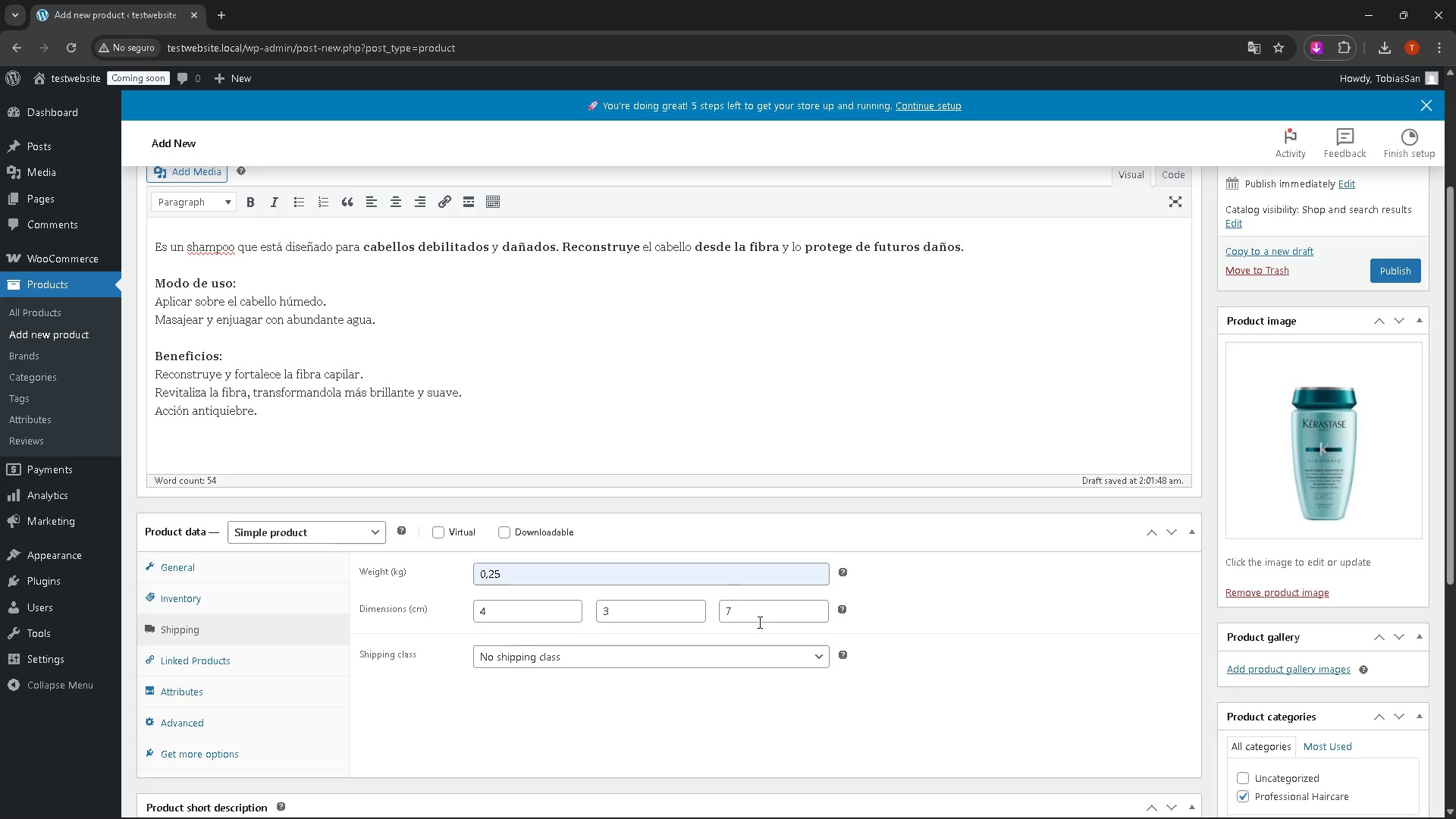 
left_click_drag(start_coordinate=[748, 608], to_coordinate=[712, 623])
 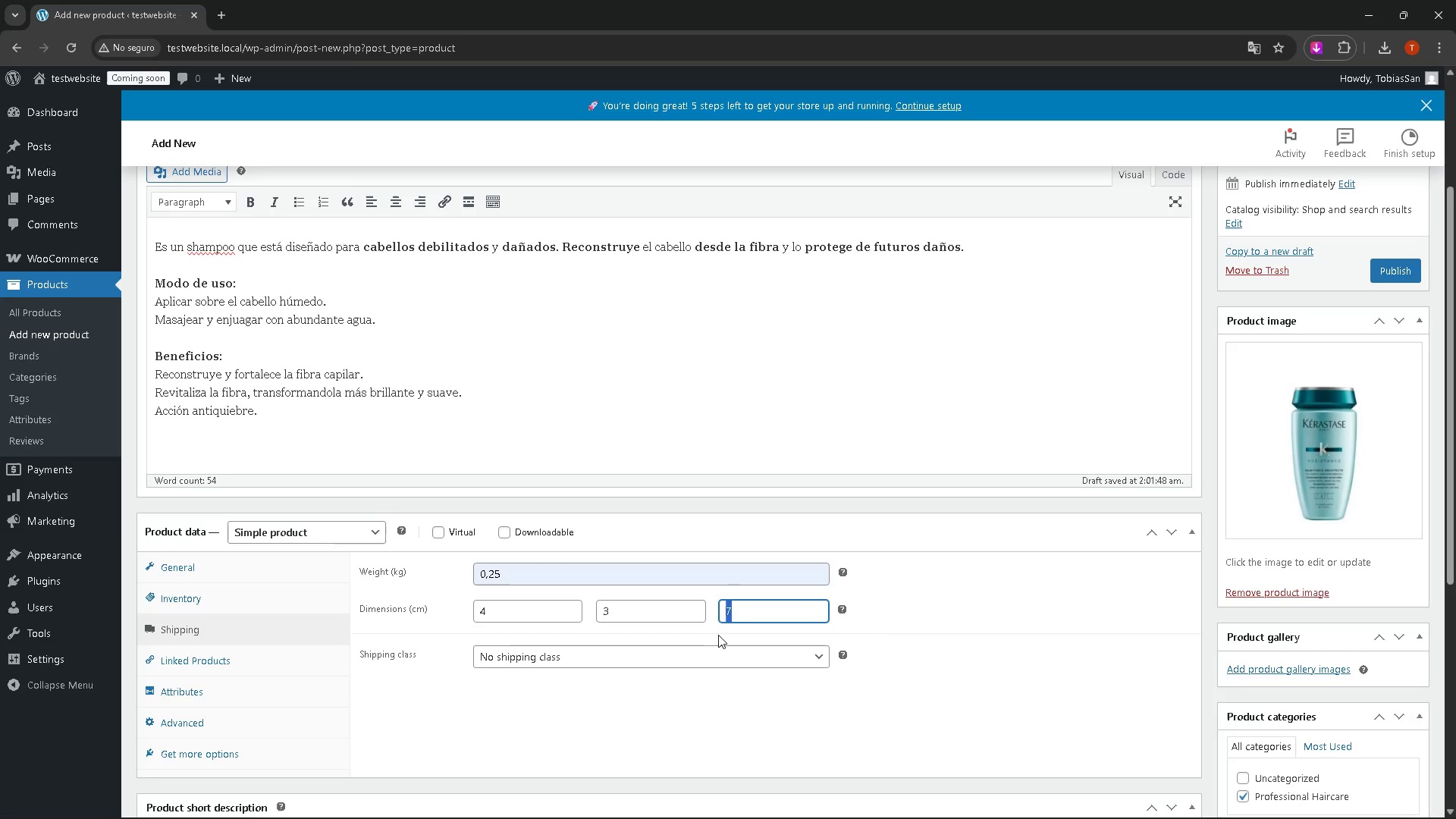 
key(6)
 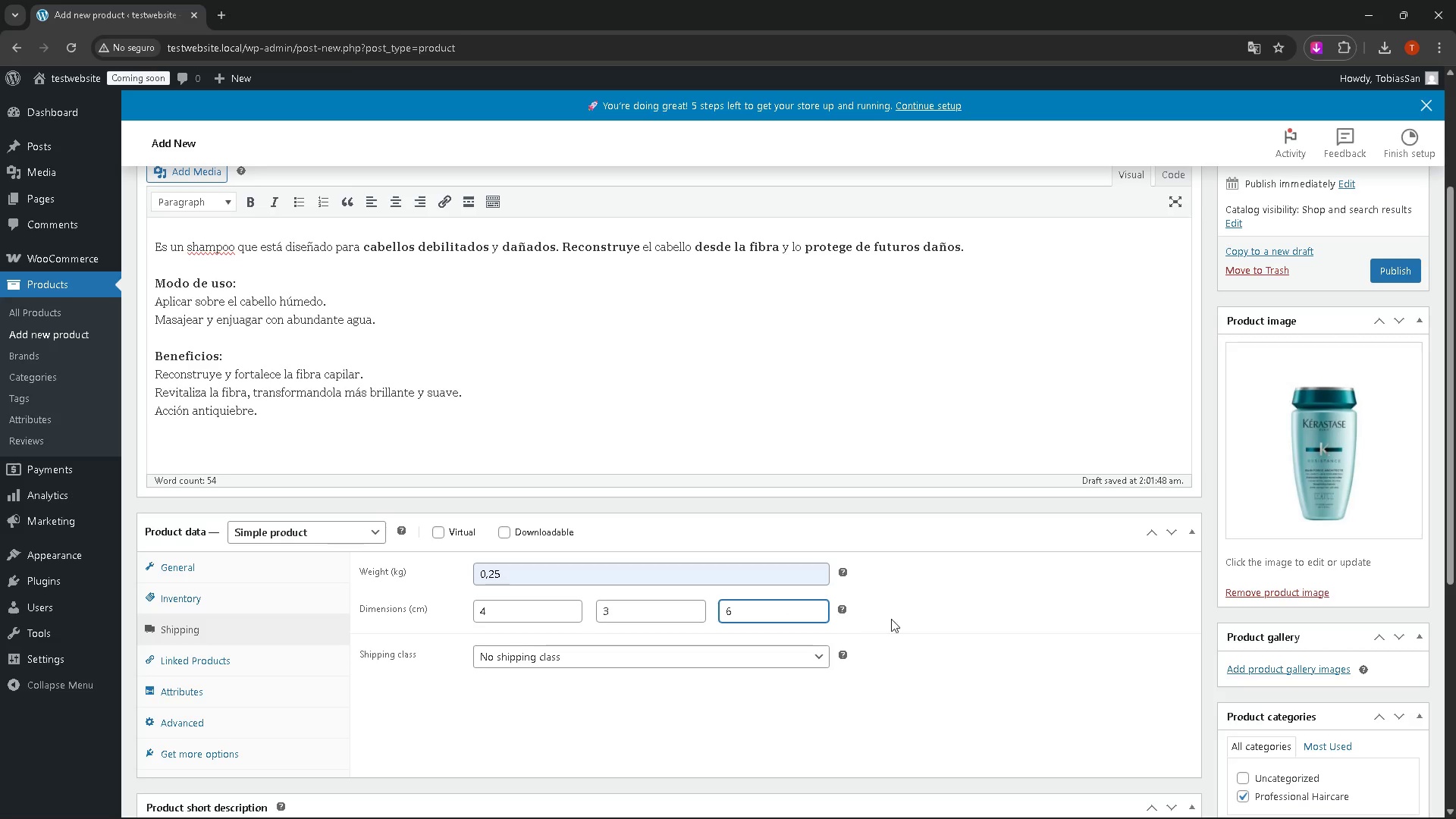 
left_click([908, 619])
 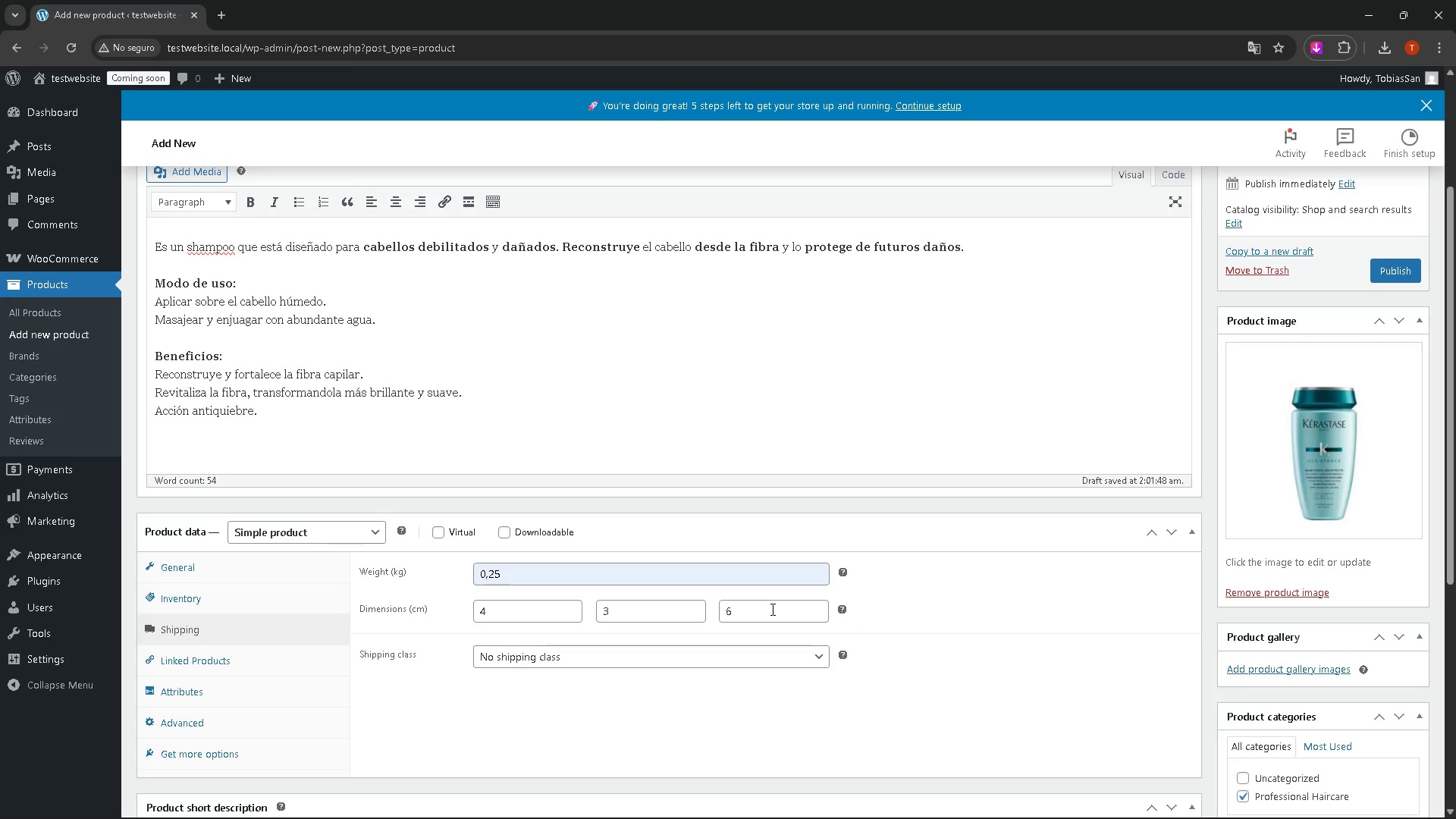 
left_click_drag(start_coordinate=[771, 609], to_coordinate=[719, 620])
 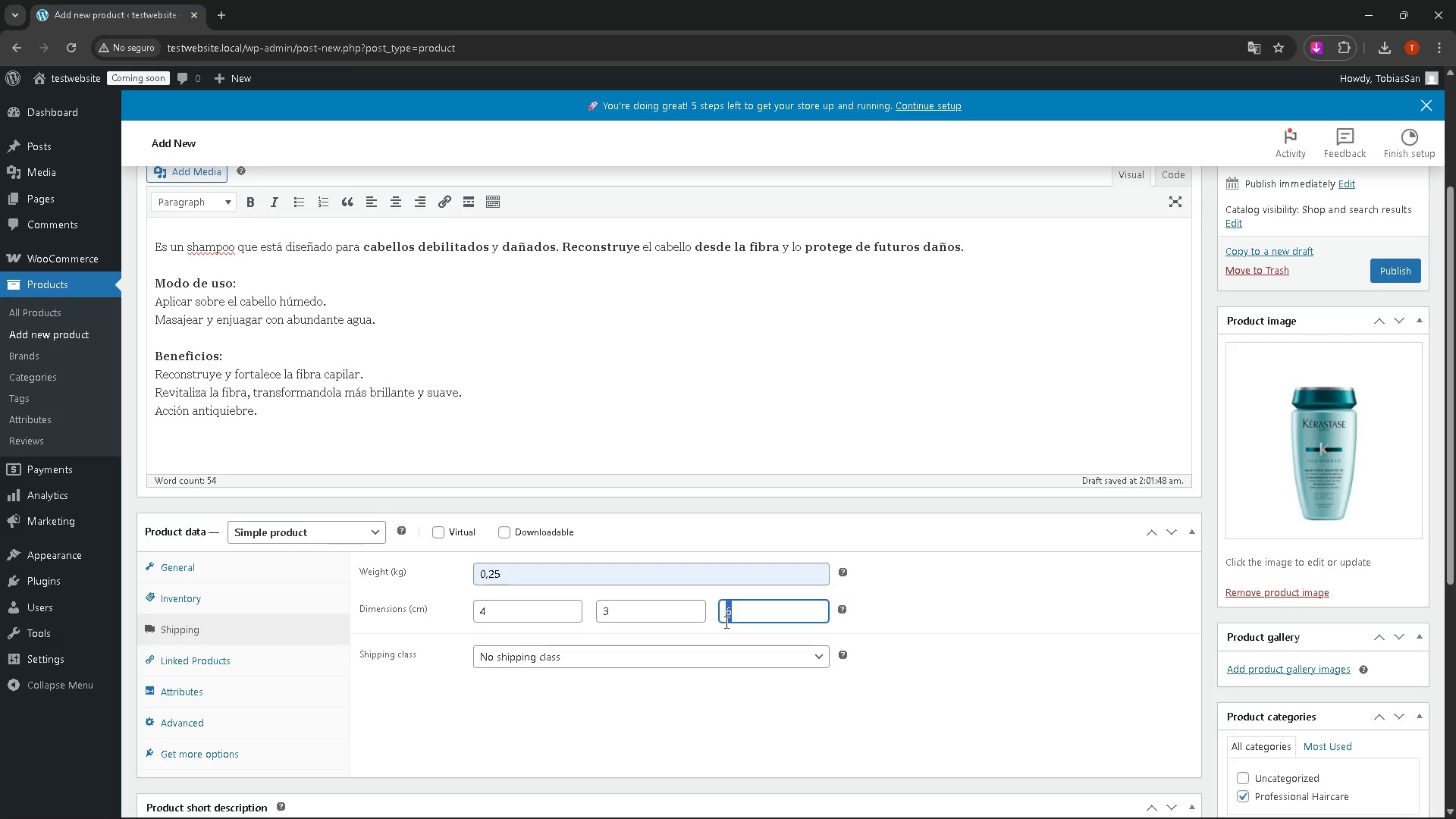 
key(7)
 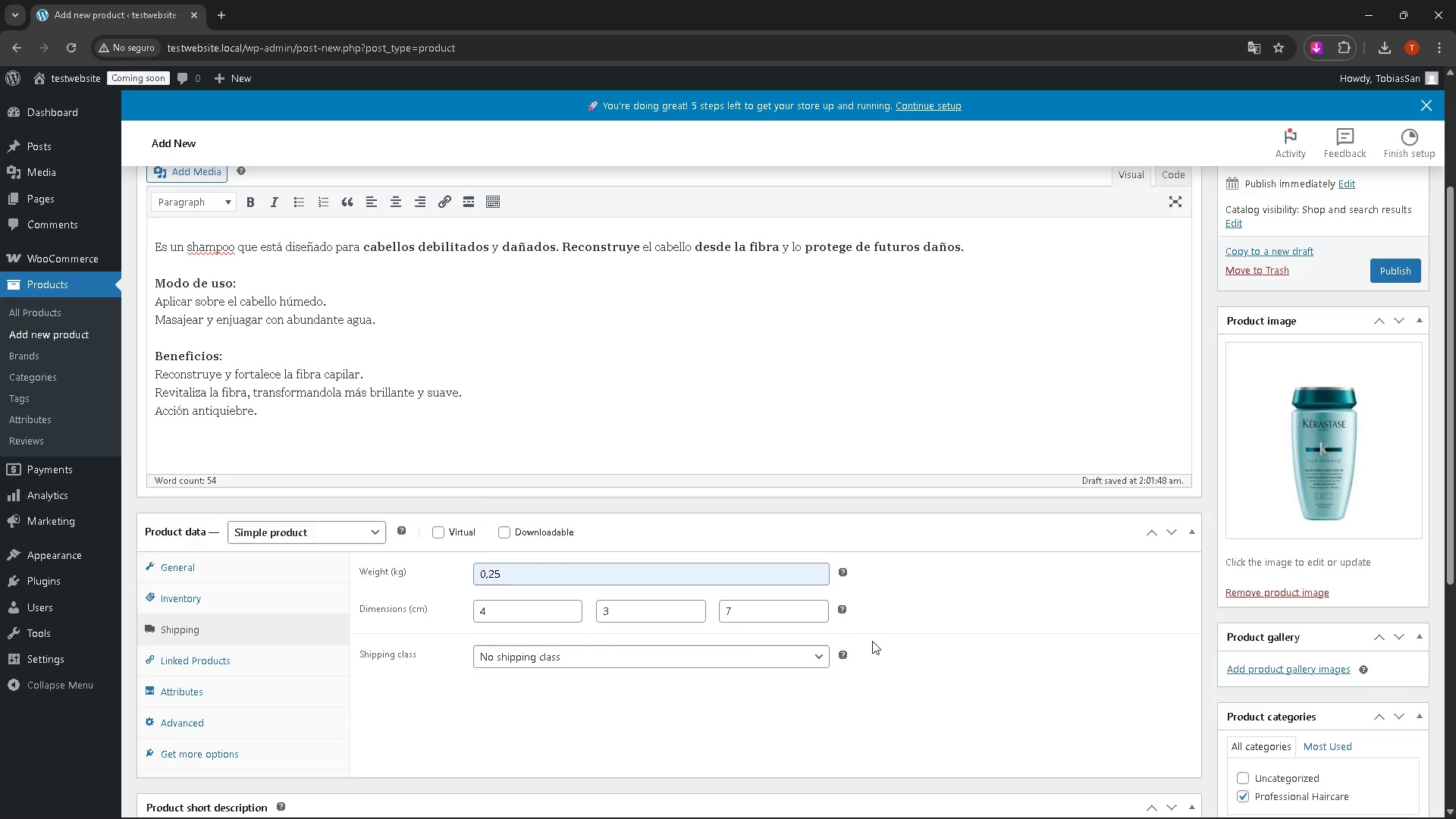 
scroll: coordinate [944, 526], scroll_direction: down, amount: 9.0
 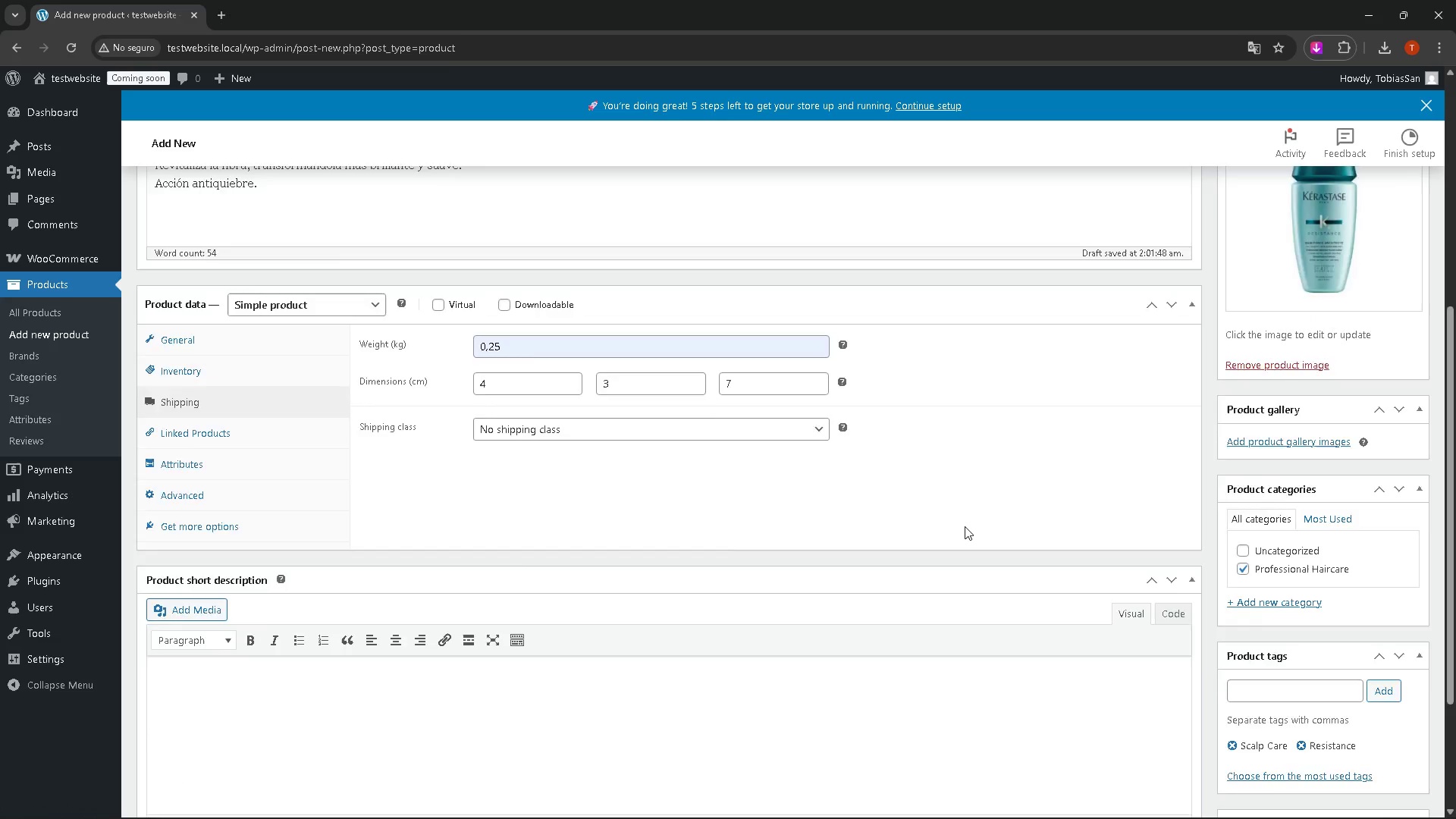 
scroll: coordinate [967, 500], scroll_direction: up, amount: 14.0
 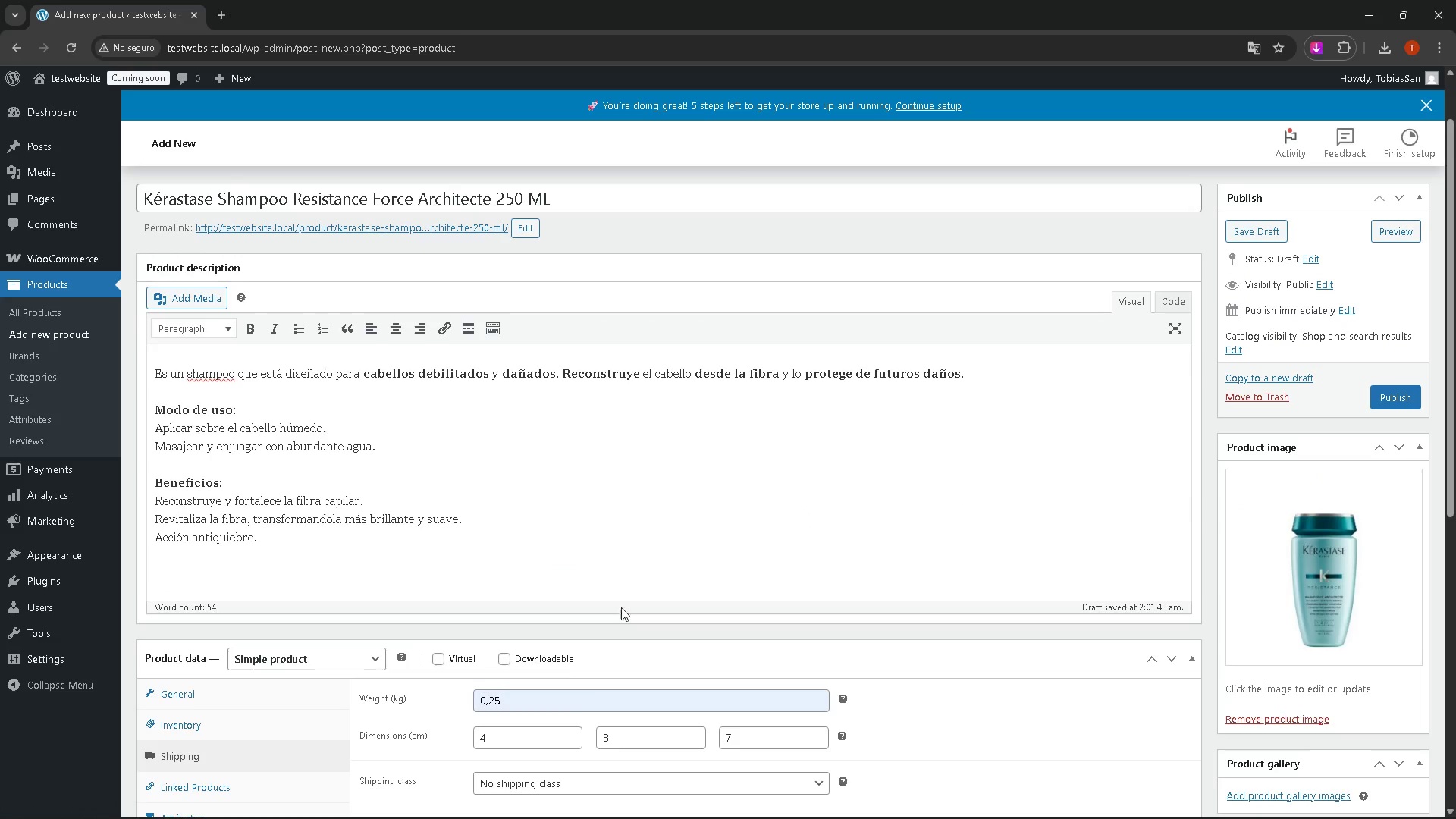 
left_click([188, 725])
 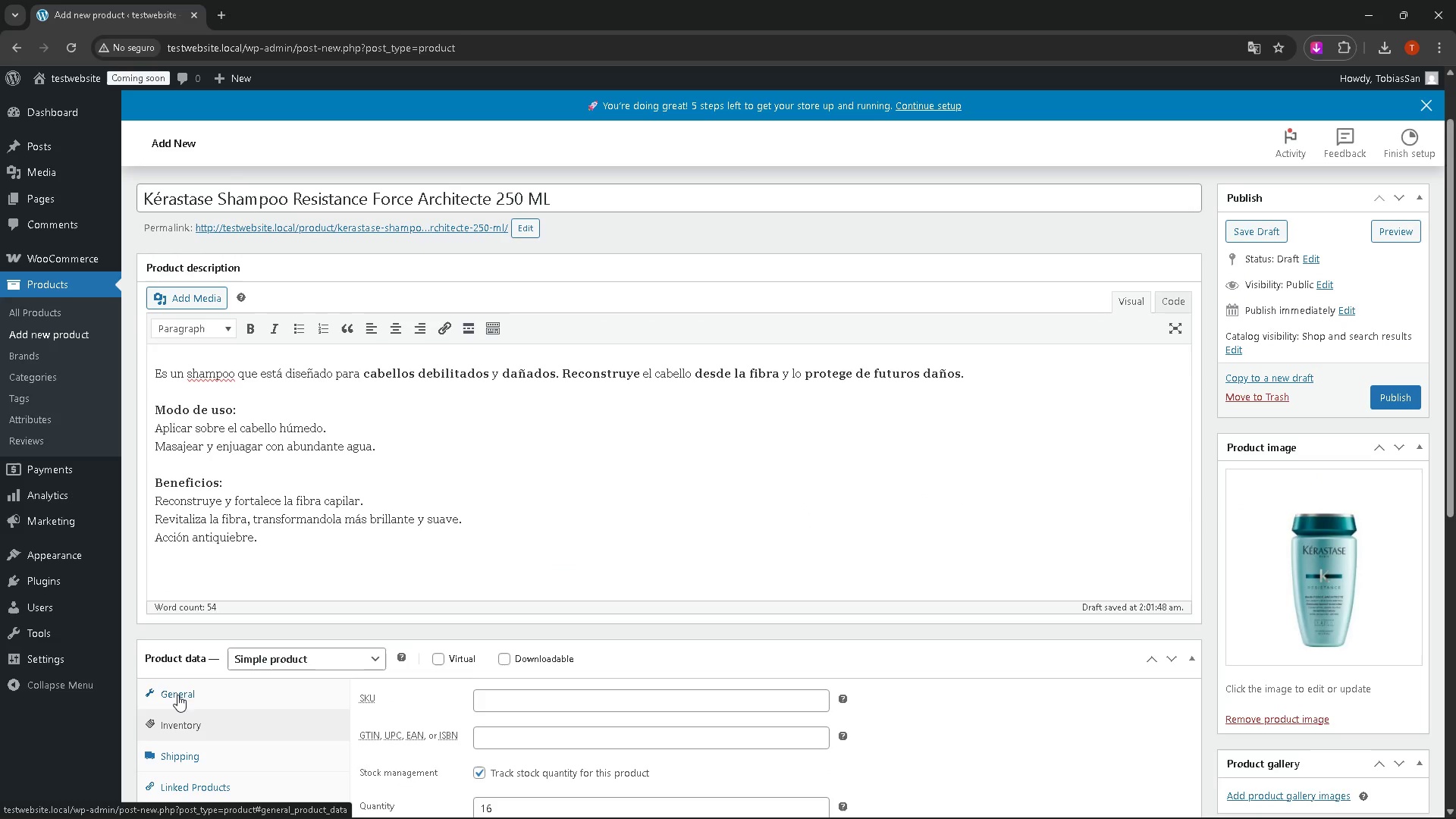 
left_click([177, 682])
 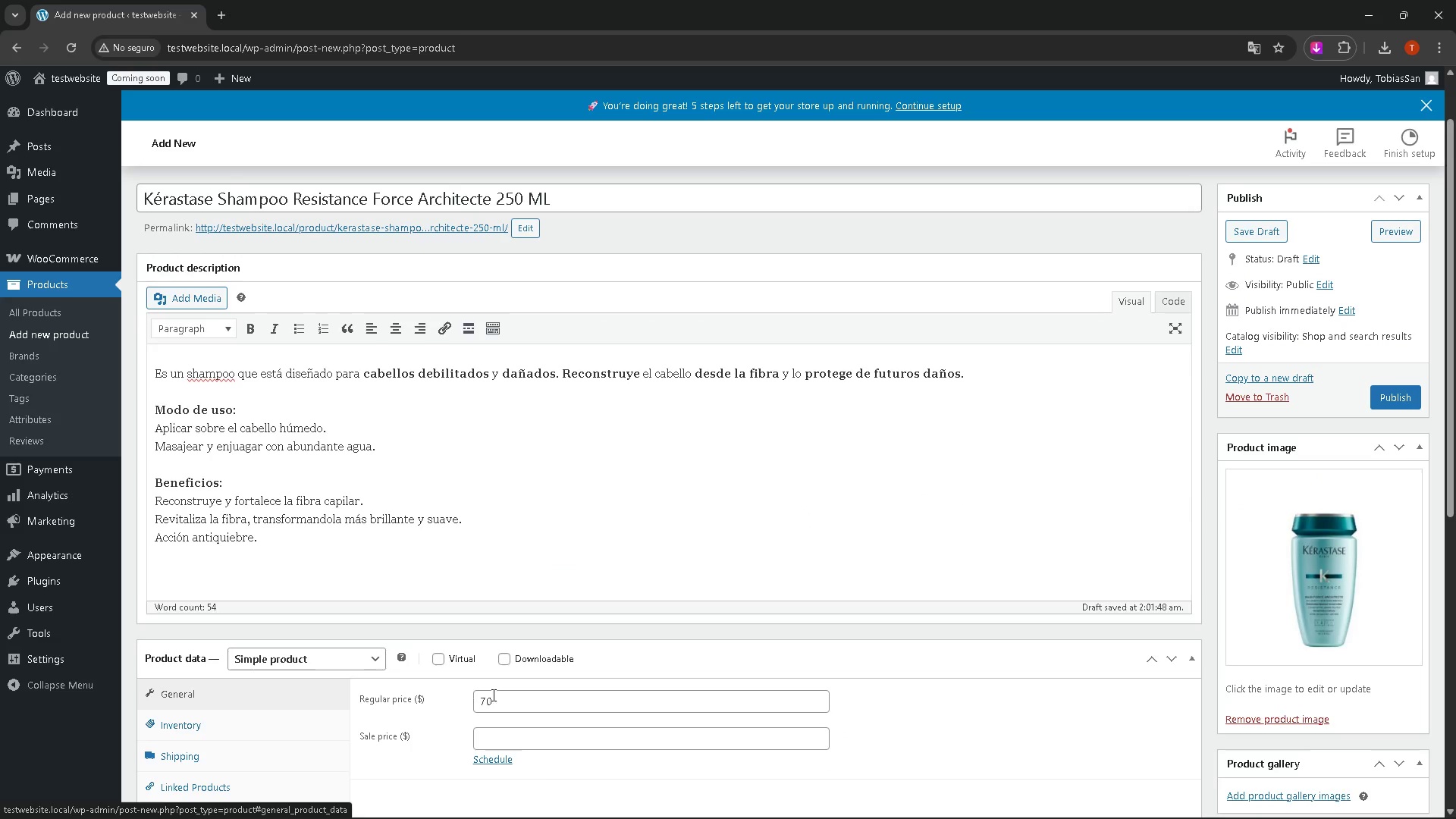 
left_click_drag(start_coordinate=[497, 698], to_coordinate=[453, 707])
 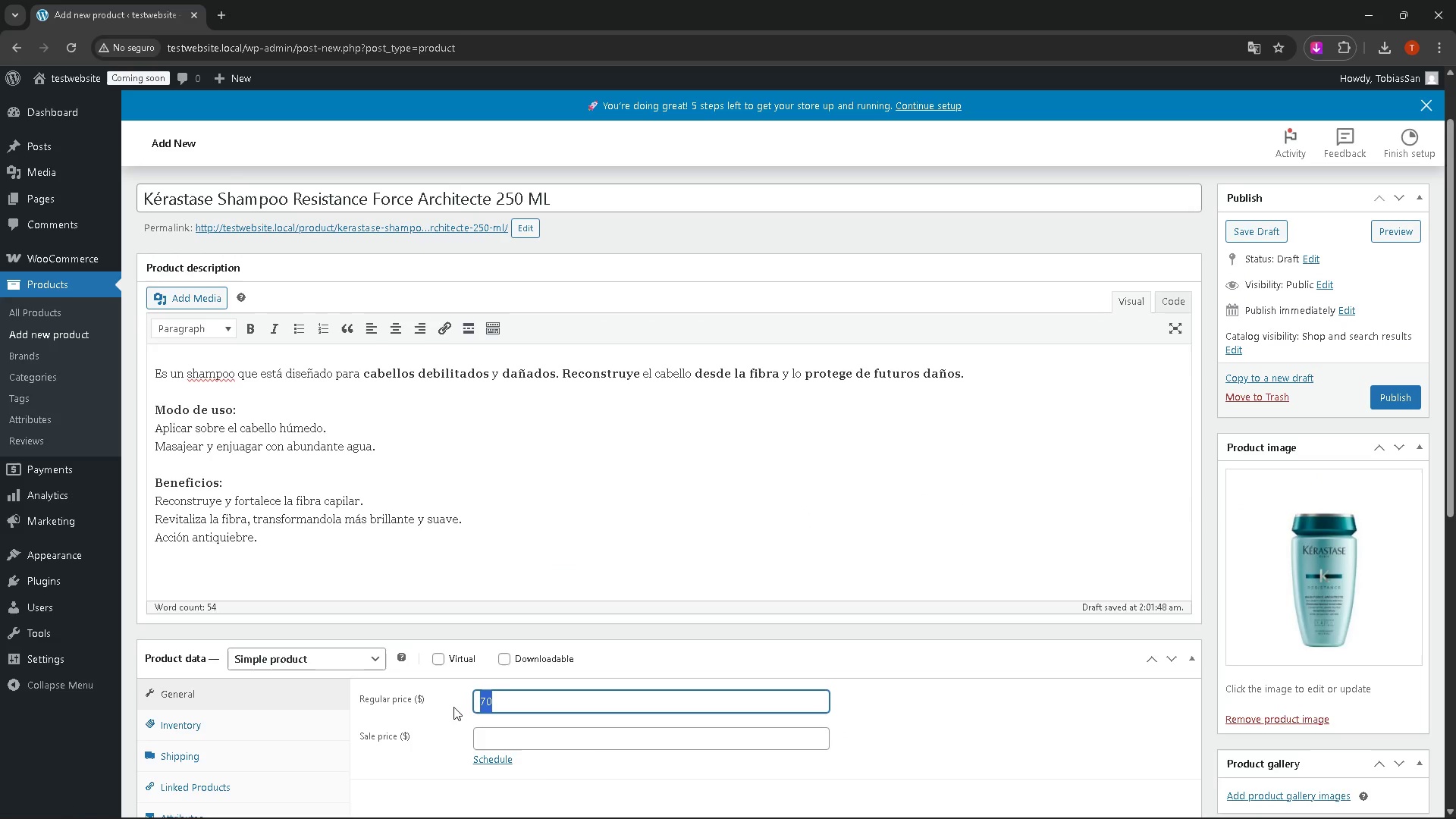 
key(Control+C)
 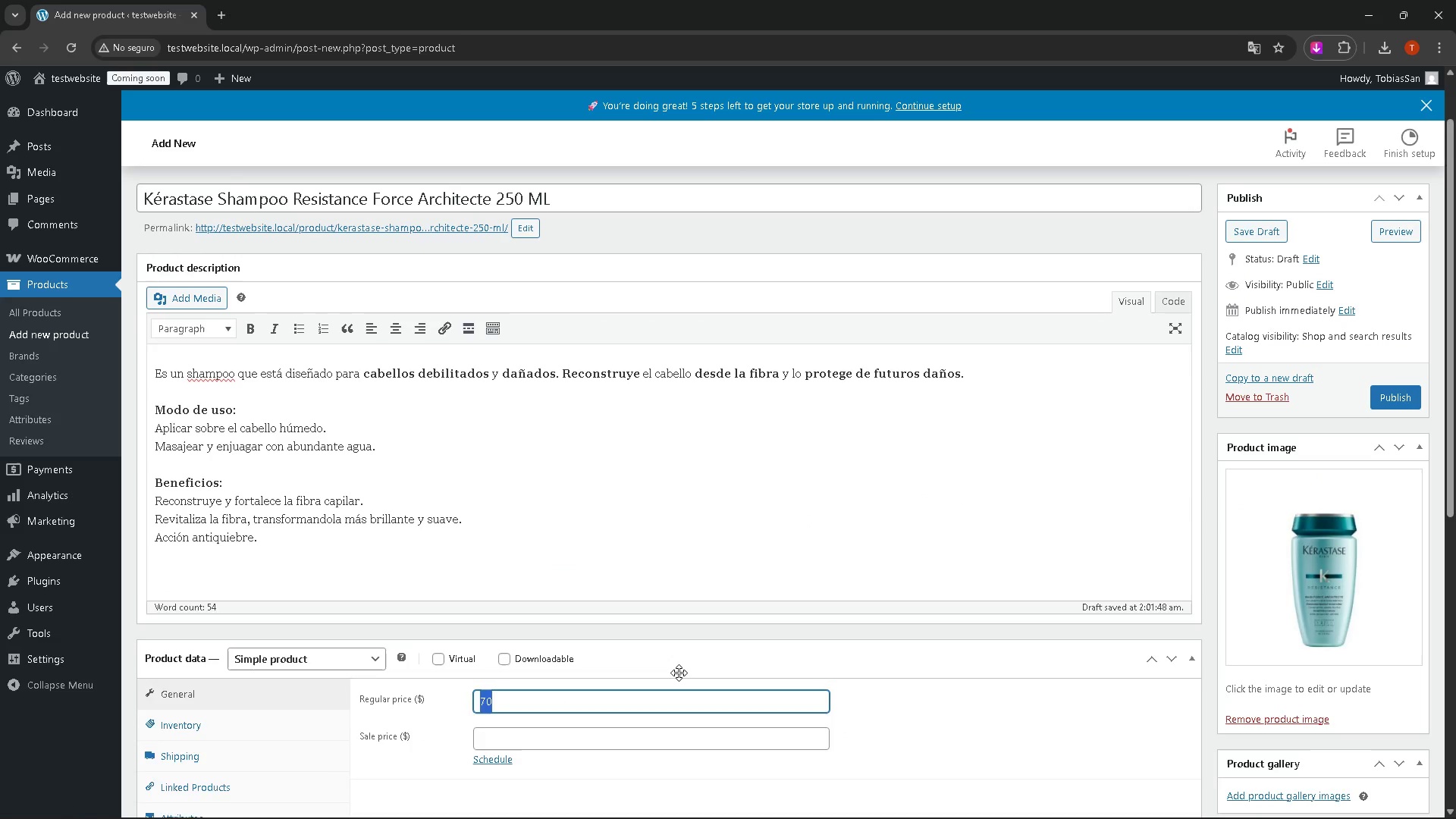 
left_click([679, 673])
 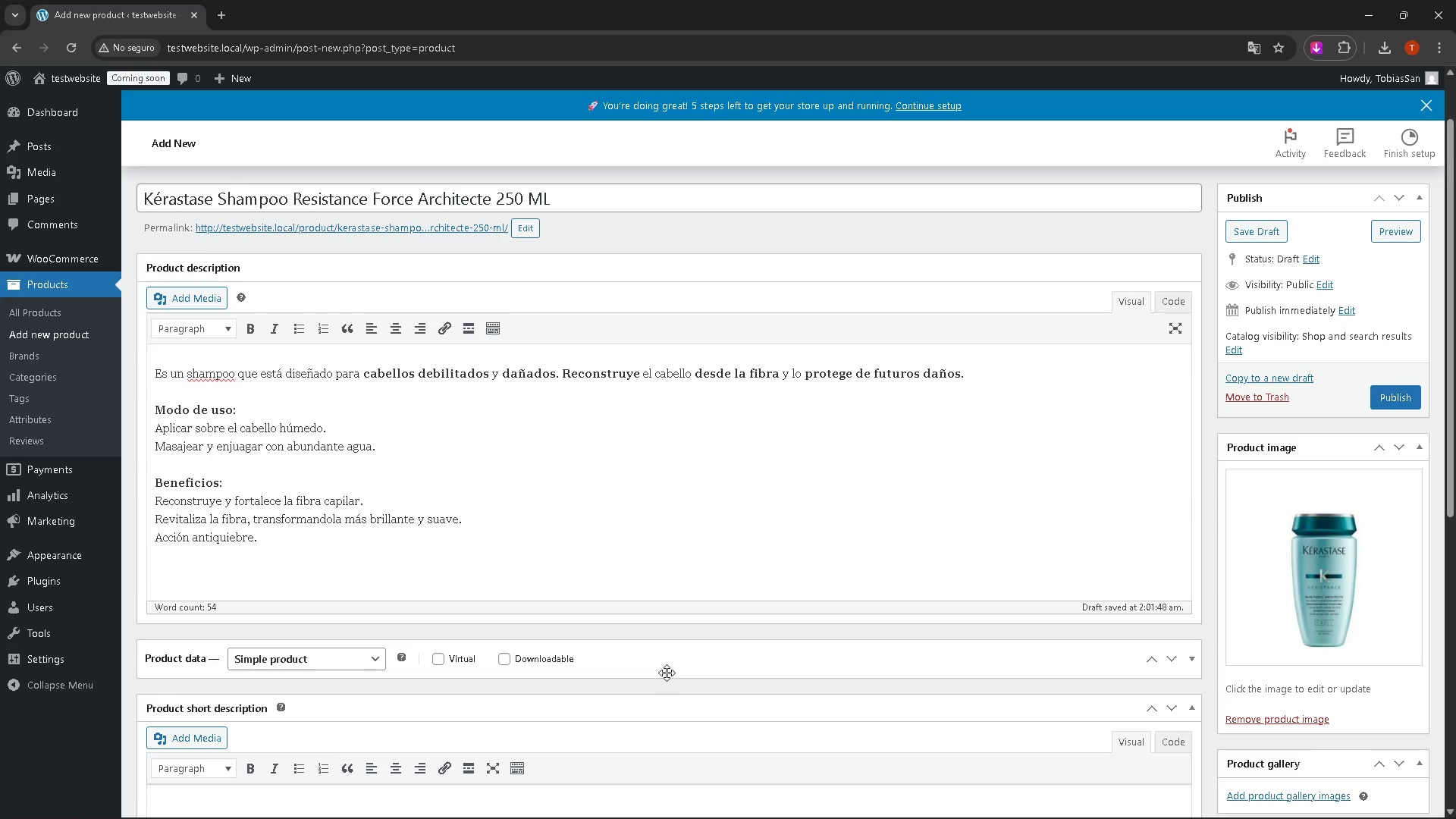 
left_click([667, 673])
 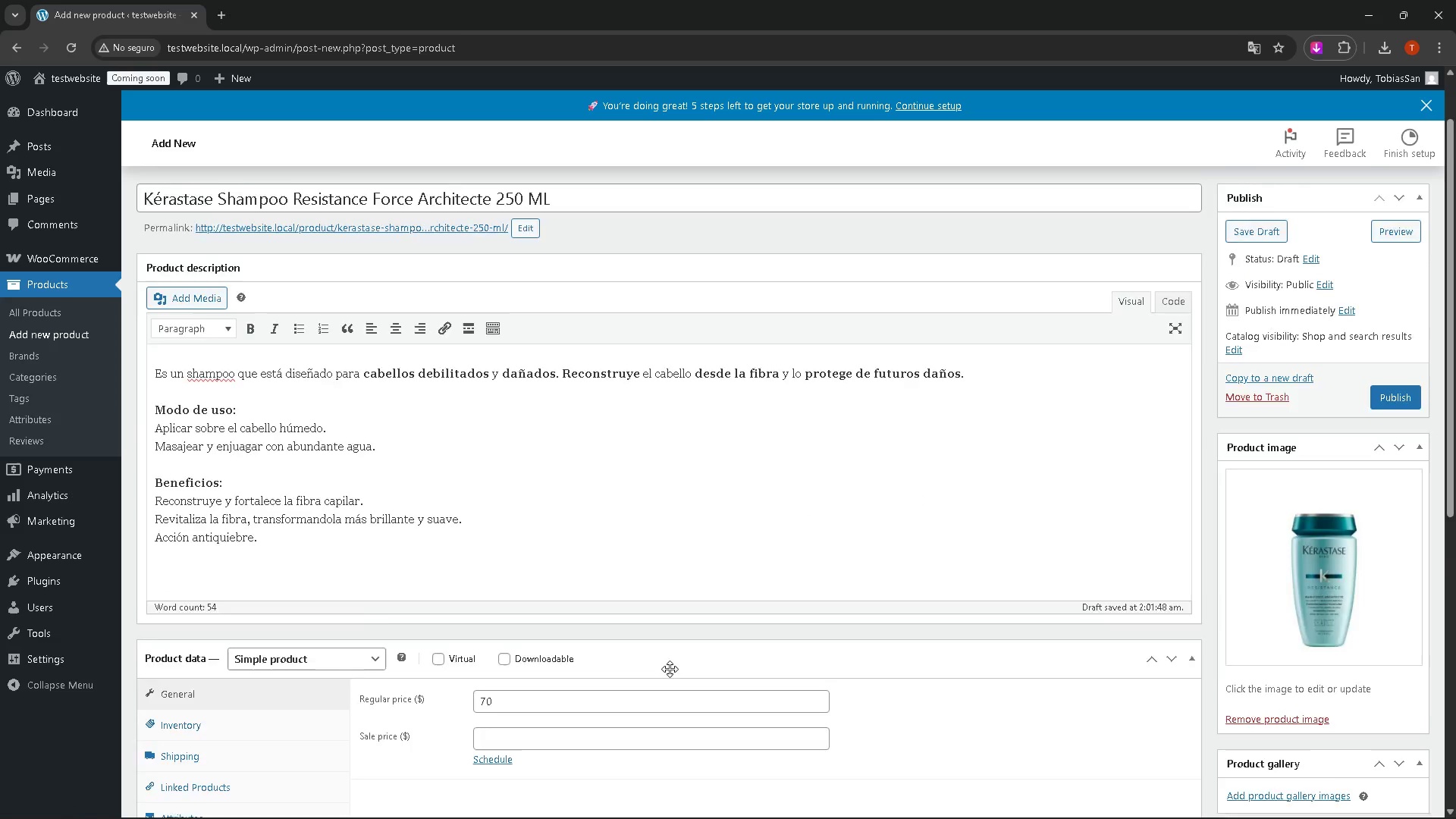 
scroll: coordinate [670, 669], scroll_direction: down, amount: 3.0
 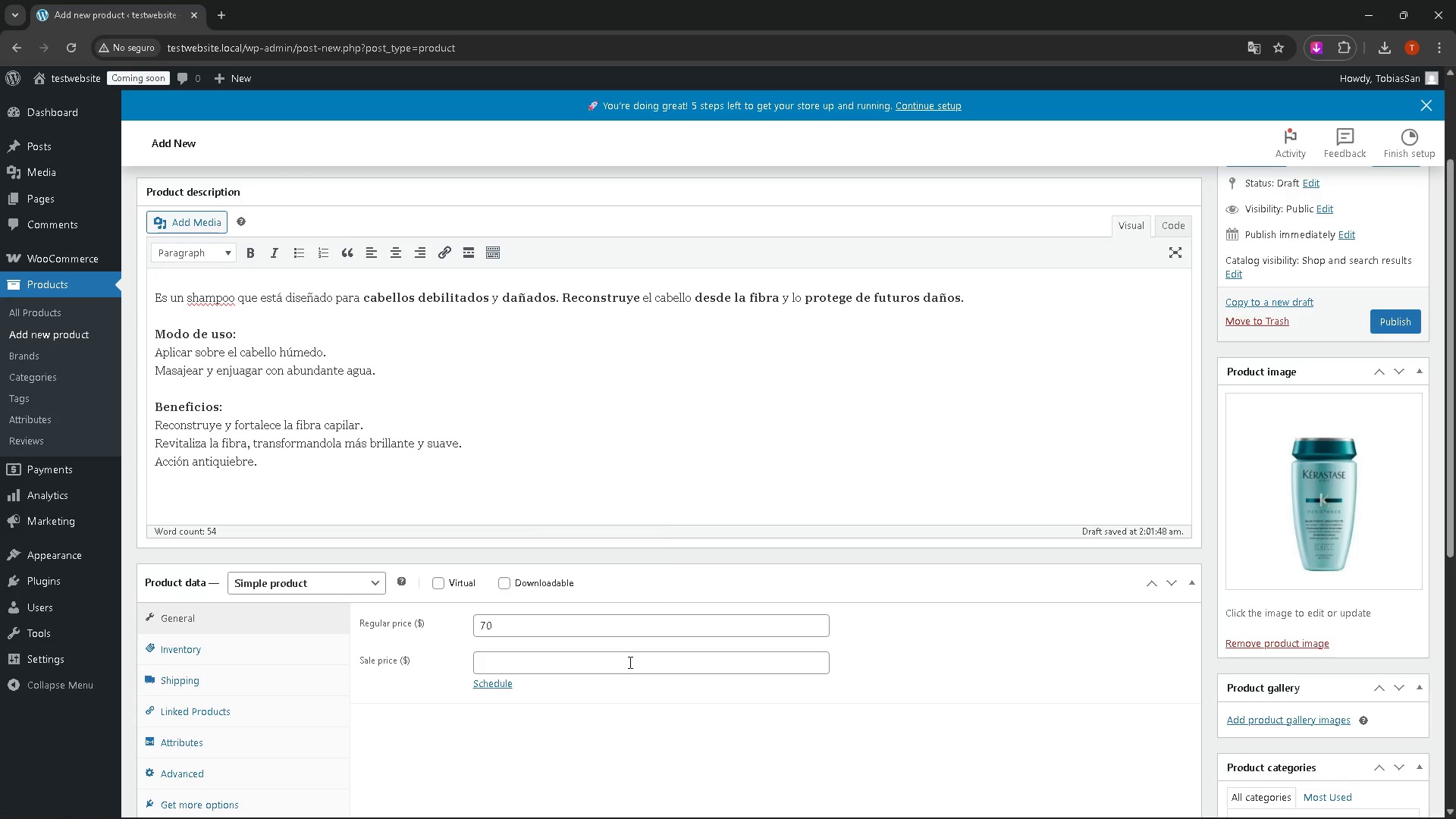 
left_click([628, 664])
 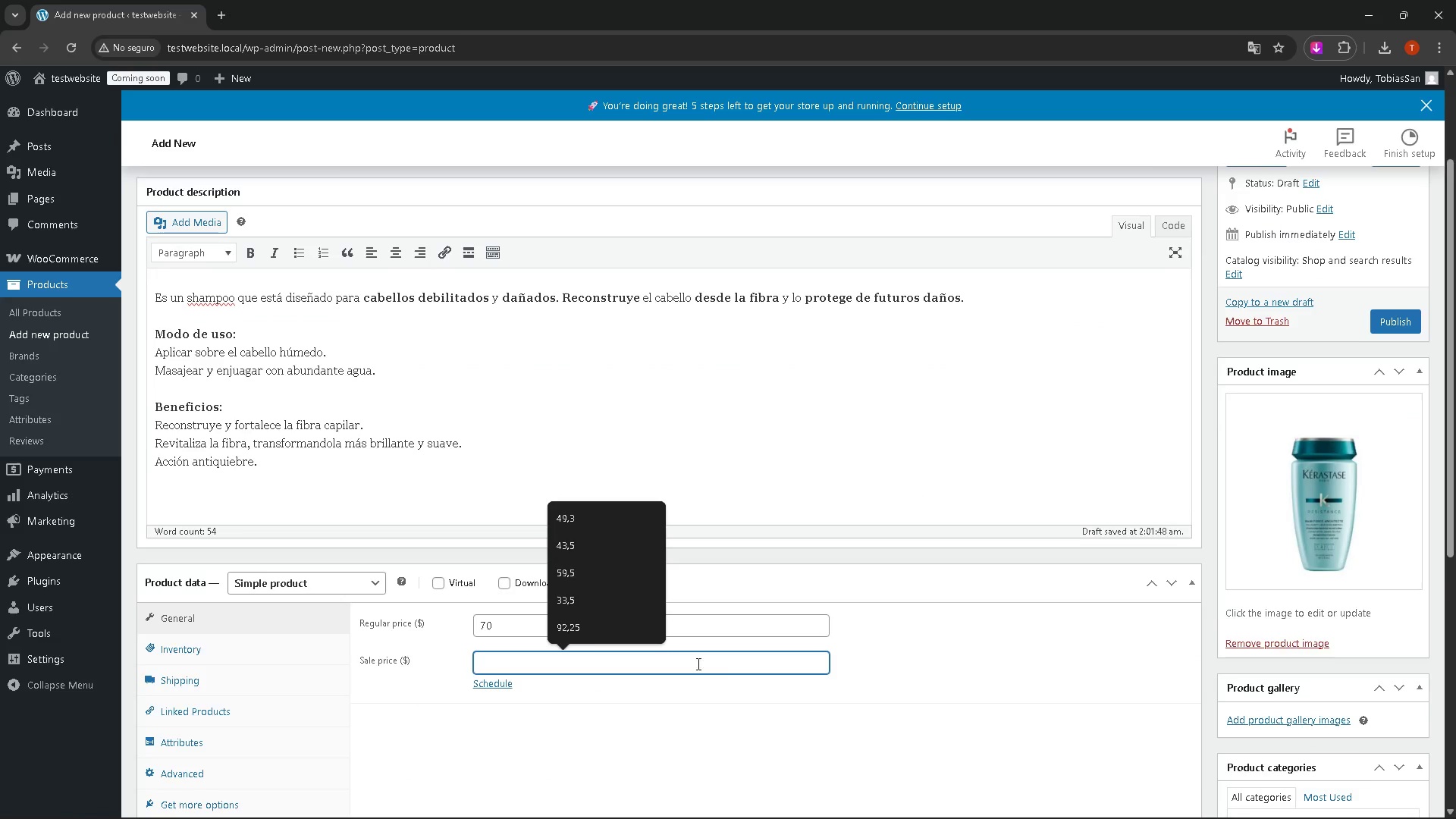 
scroll: coordinate [725, 669], scroll_direction: down, amount: 3.0
 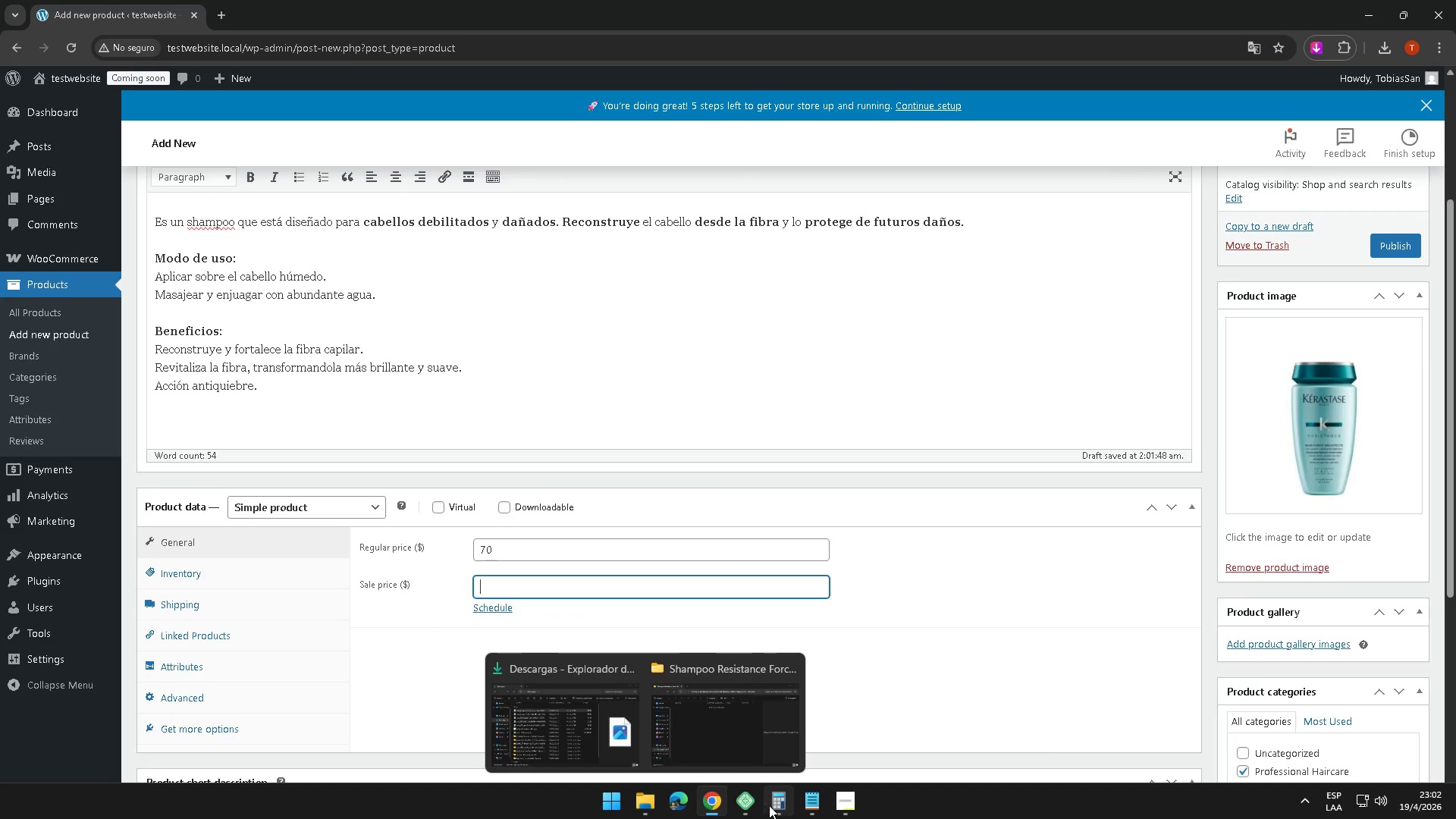 
left_click([780, 732])
 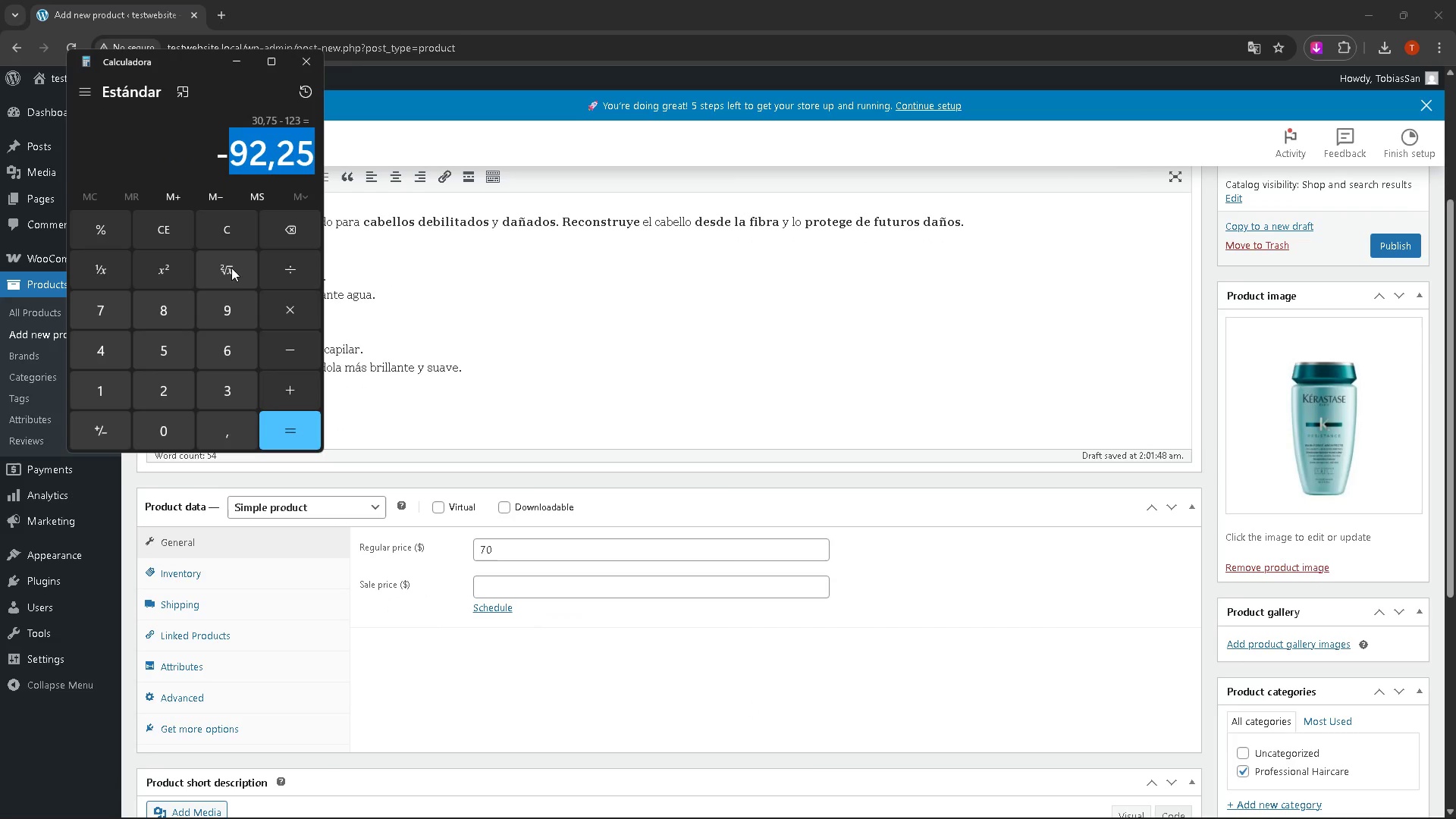 
left_click([215, 229])
 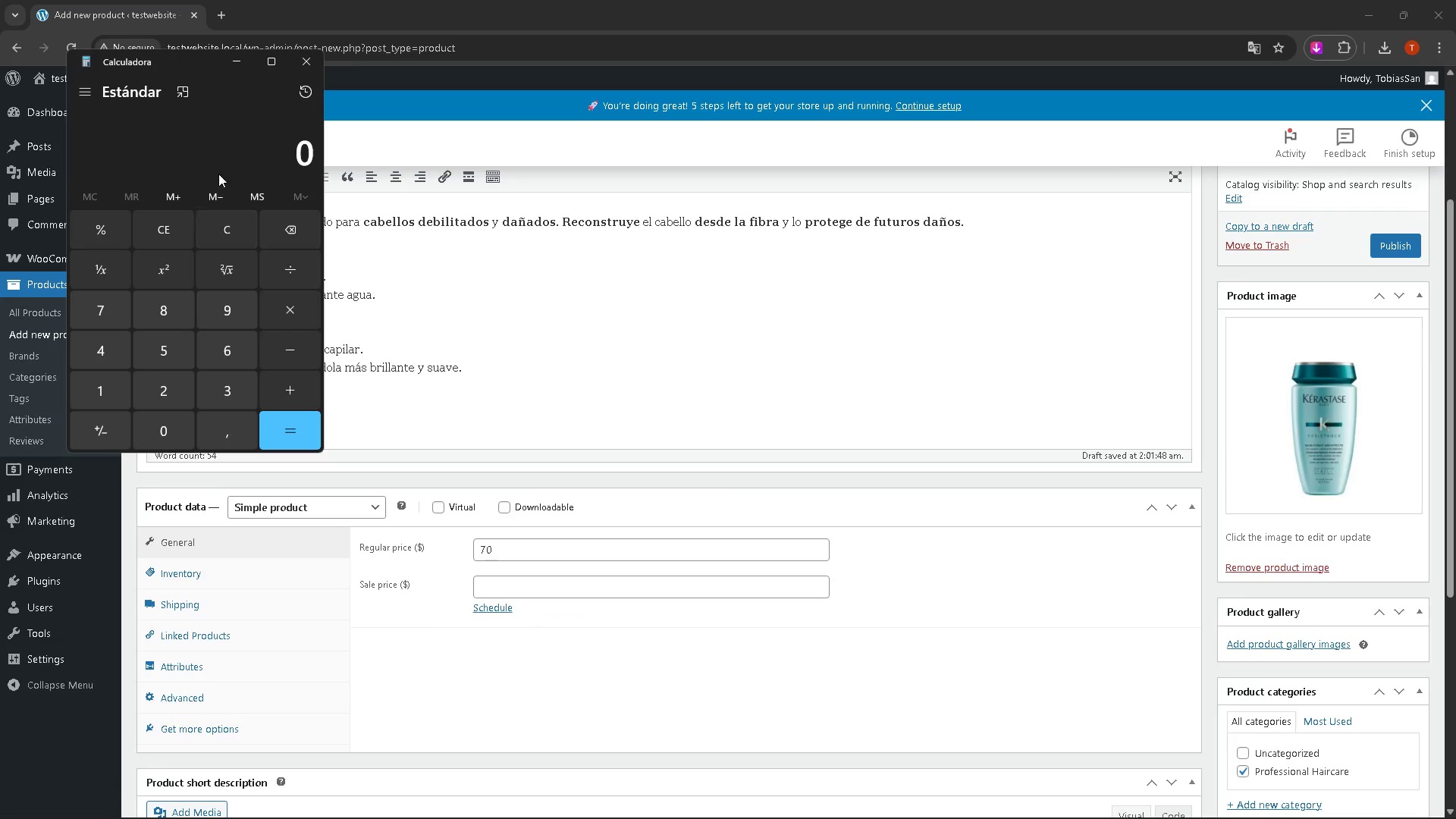 
left_click([218, 155])
 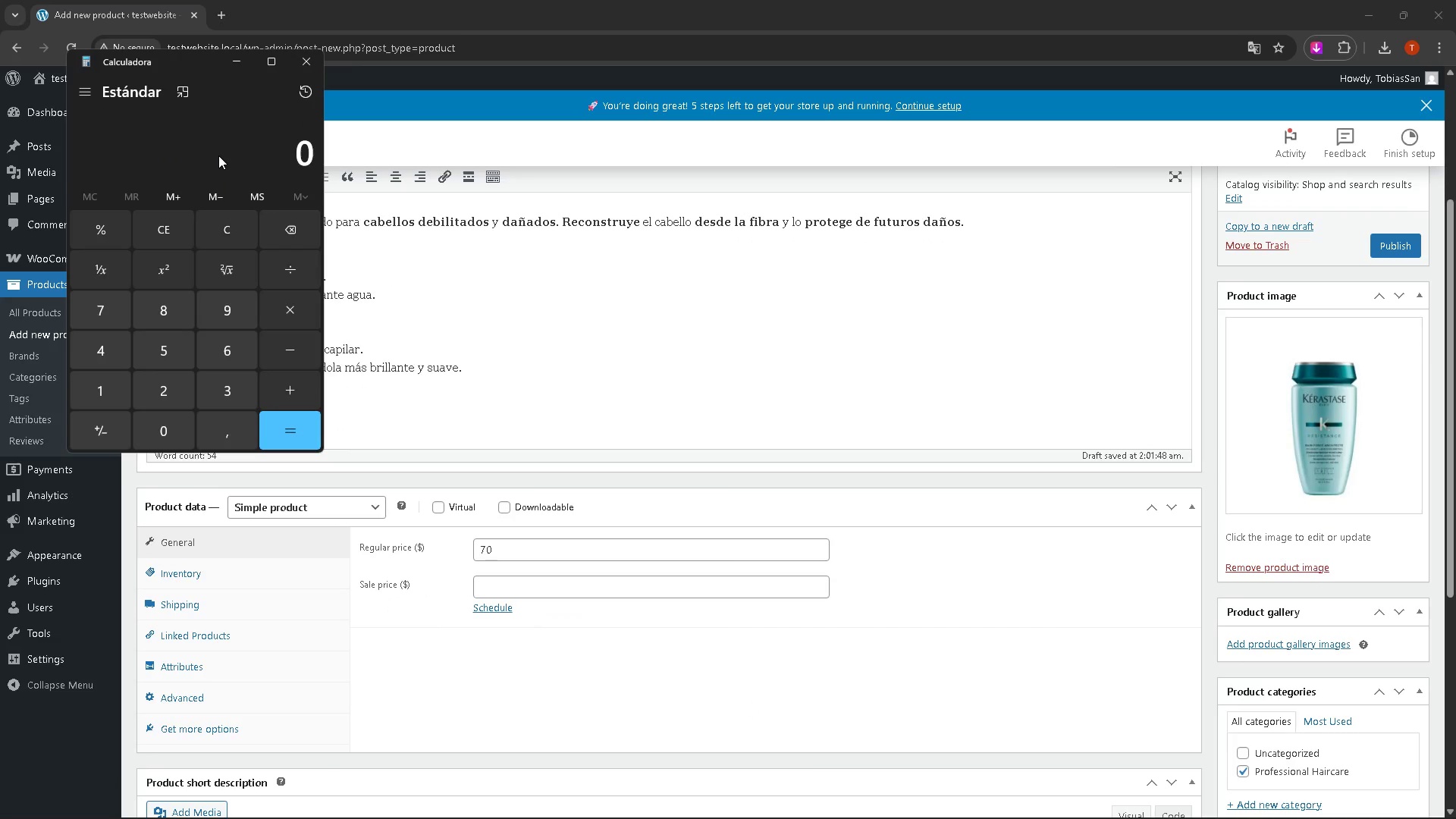 
key(Control+V)
 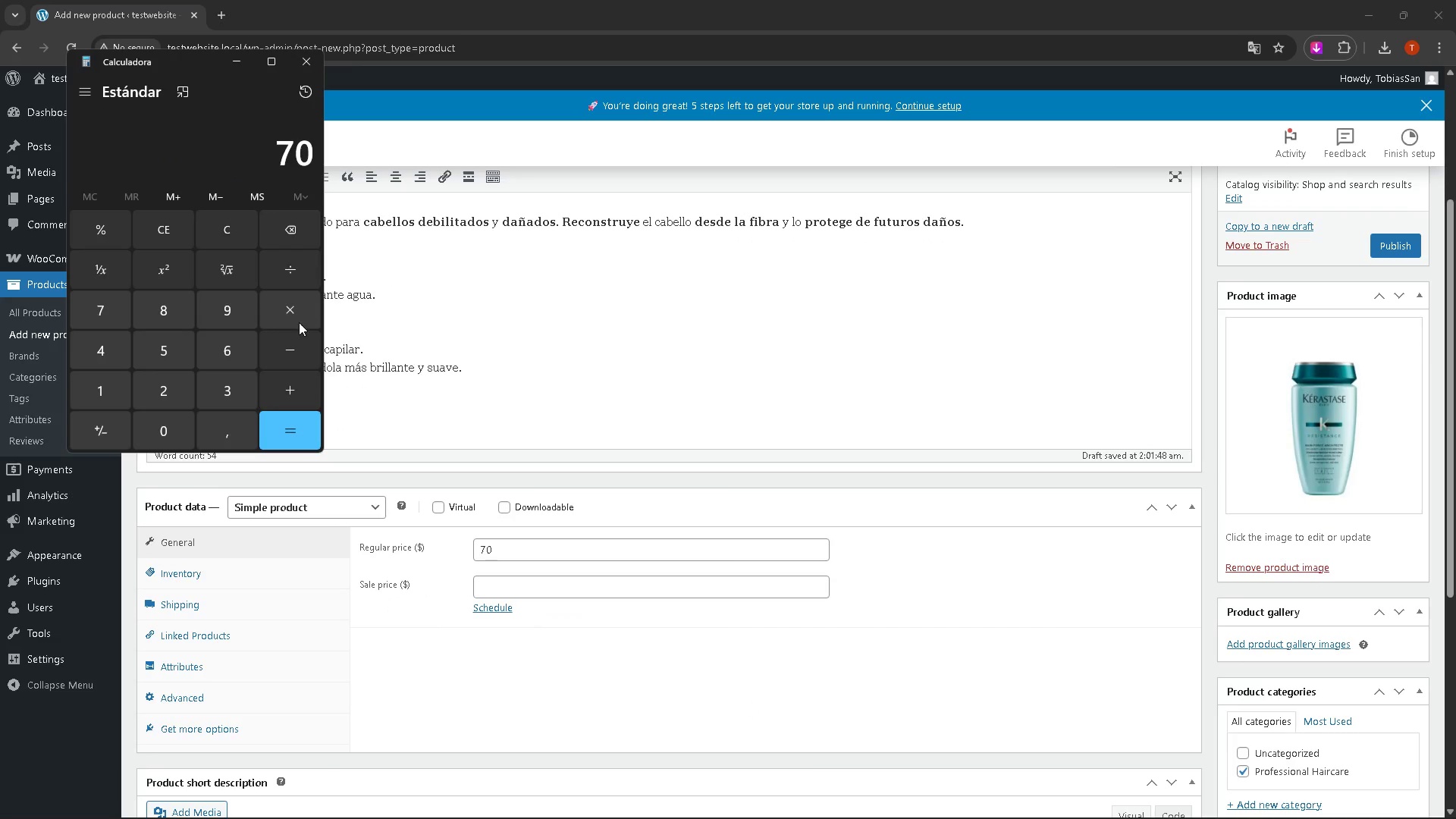 
left_click([282, 316])
 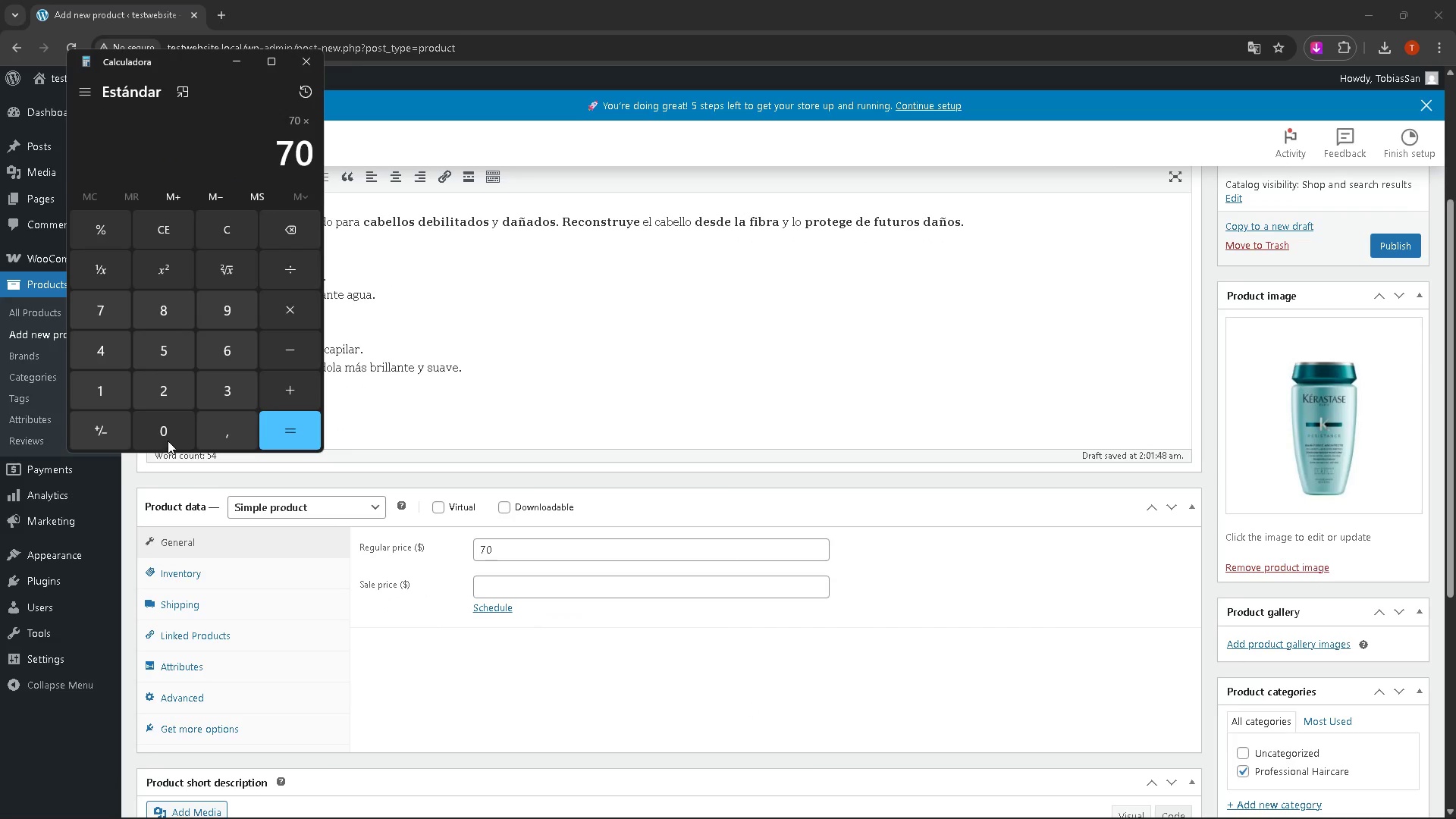 
left_click([169, 439])
 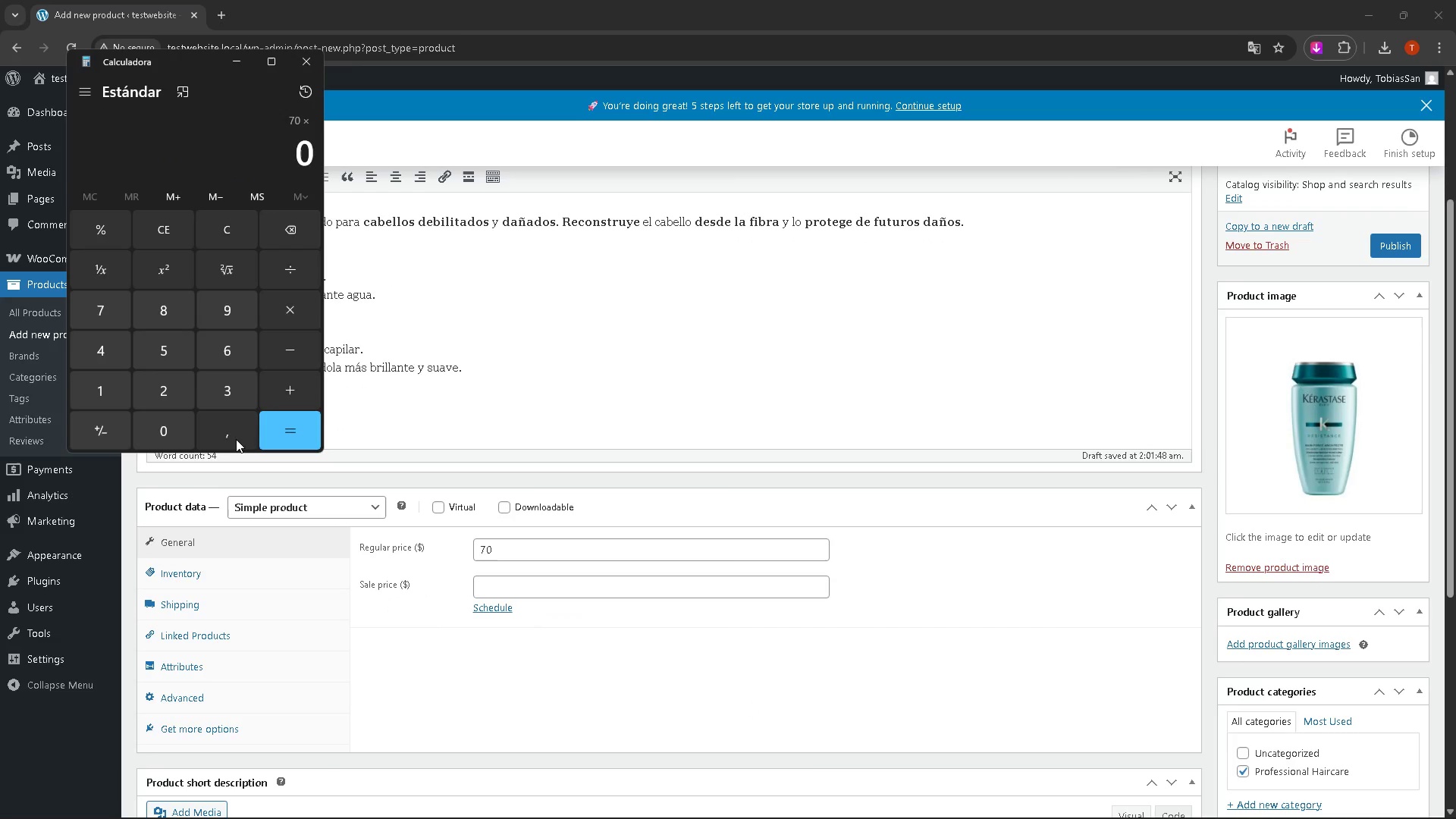 
left_click([236, 439])
 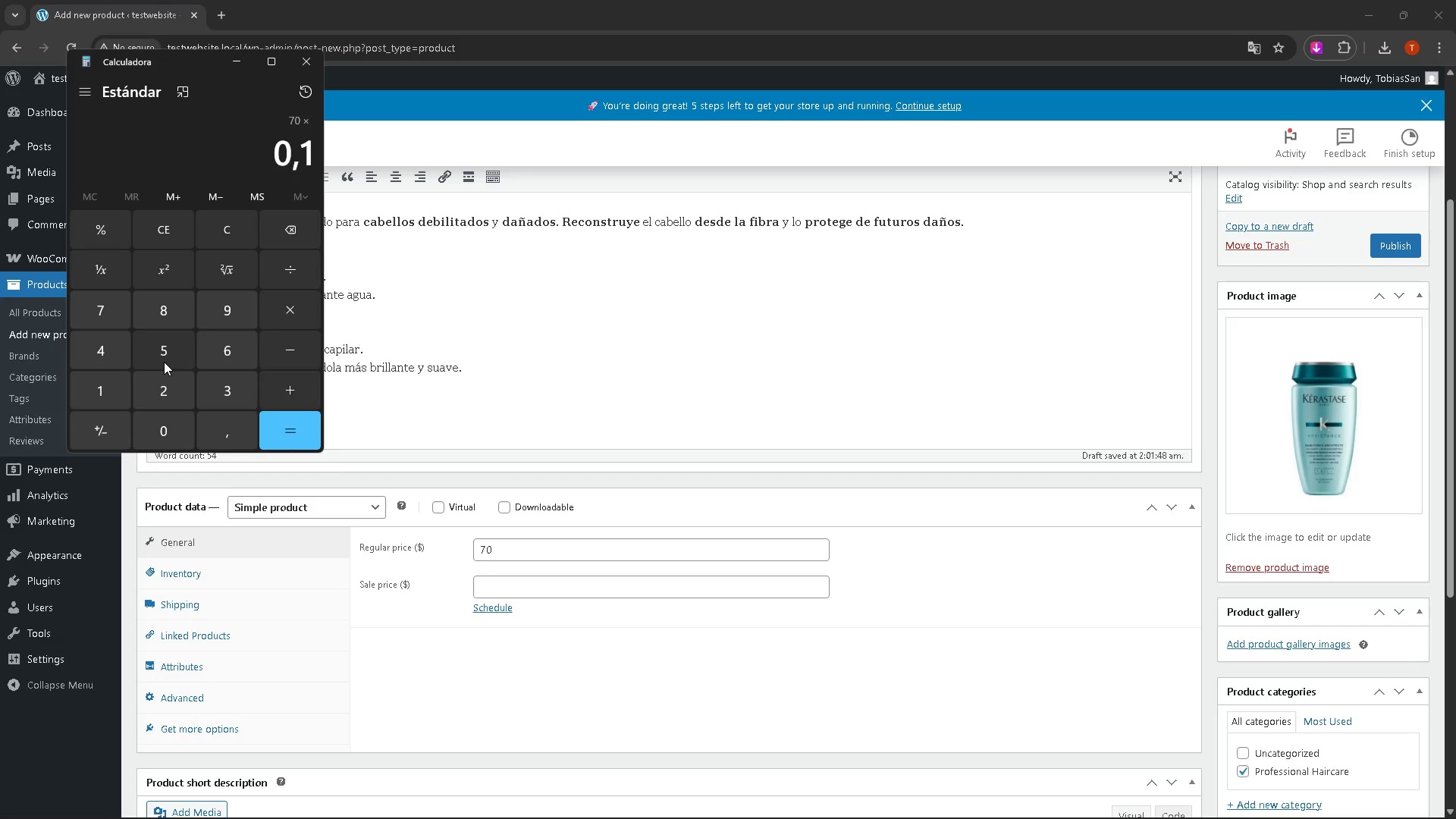 
left_click([164, 362])
 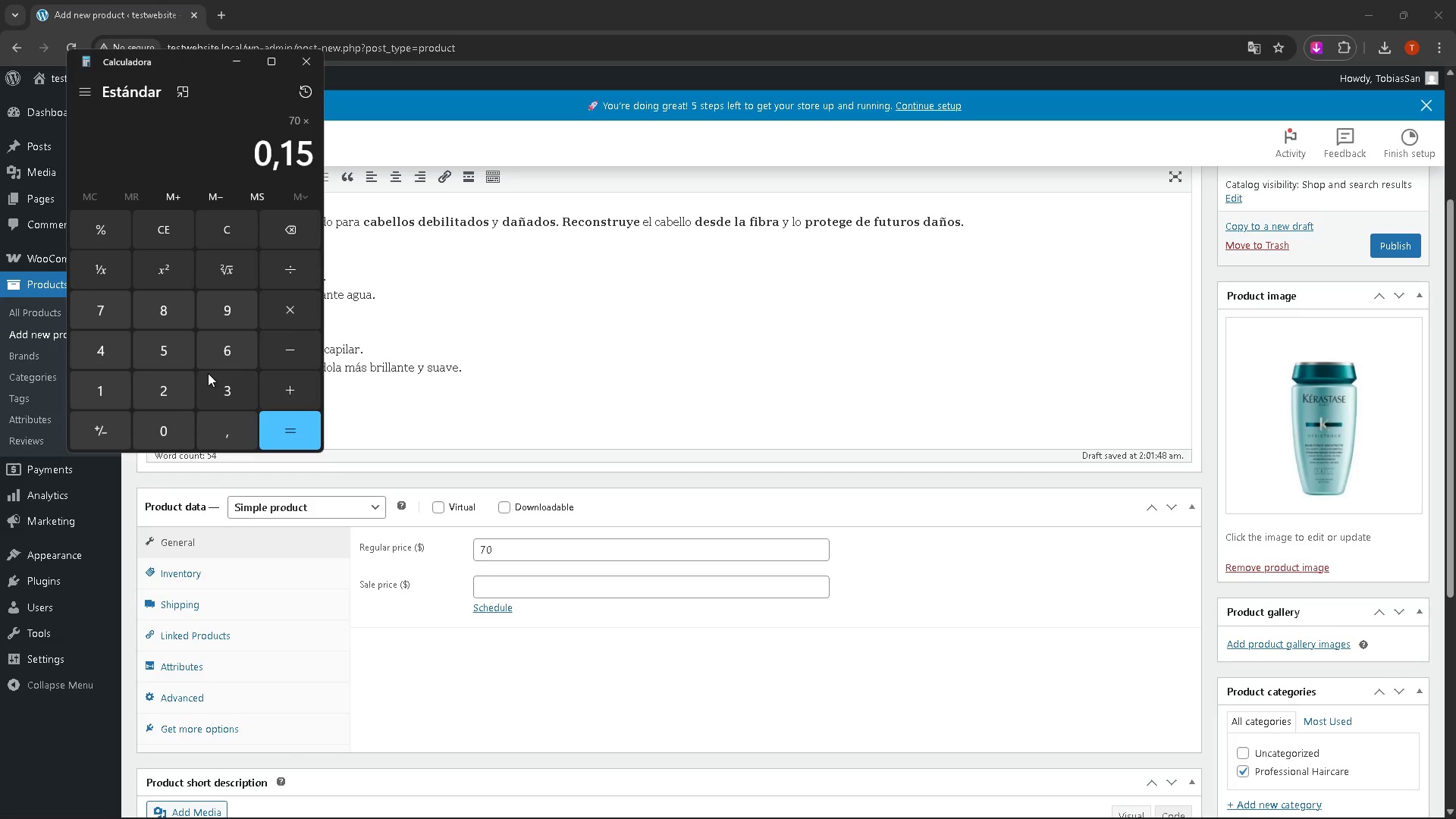 
wait(6.67)
 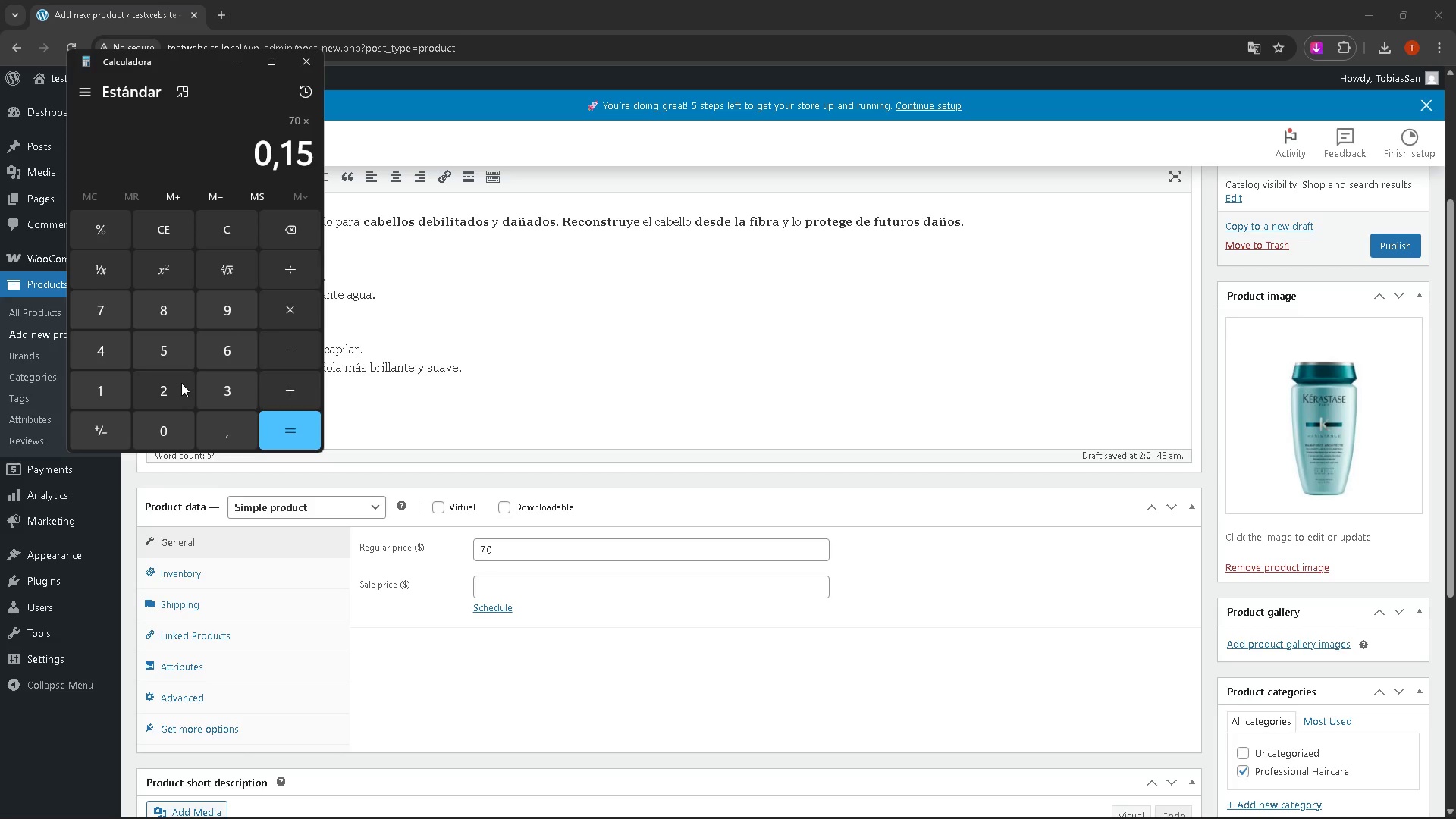 
left_click([289, 441])
 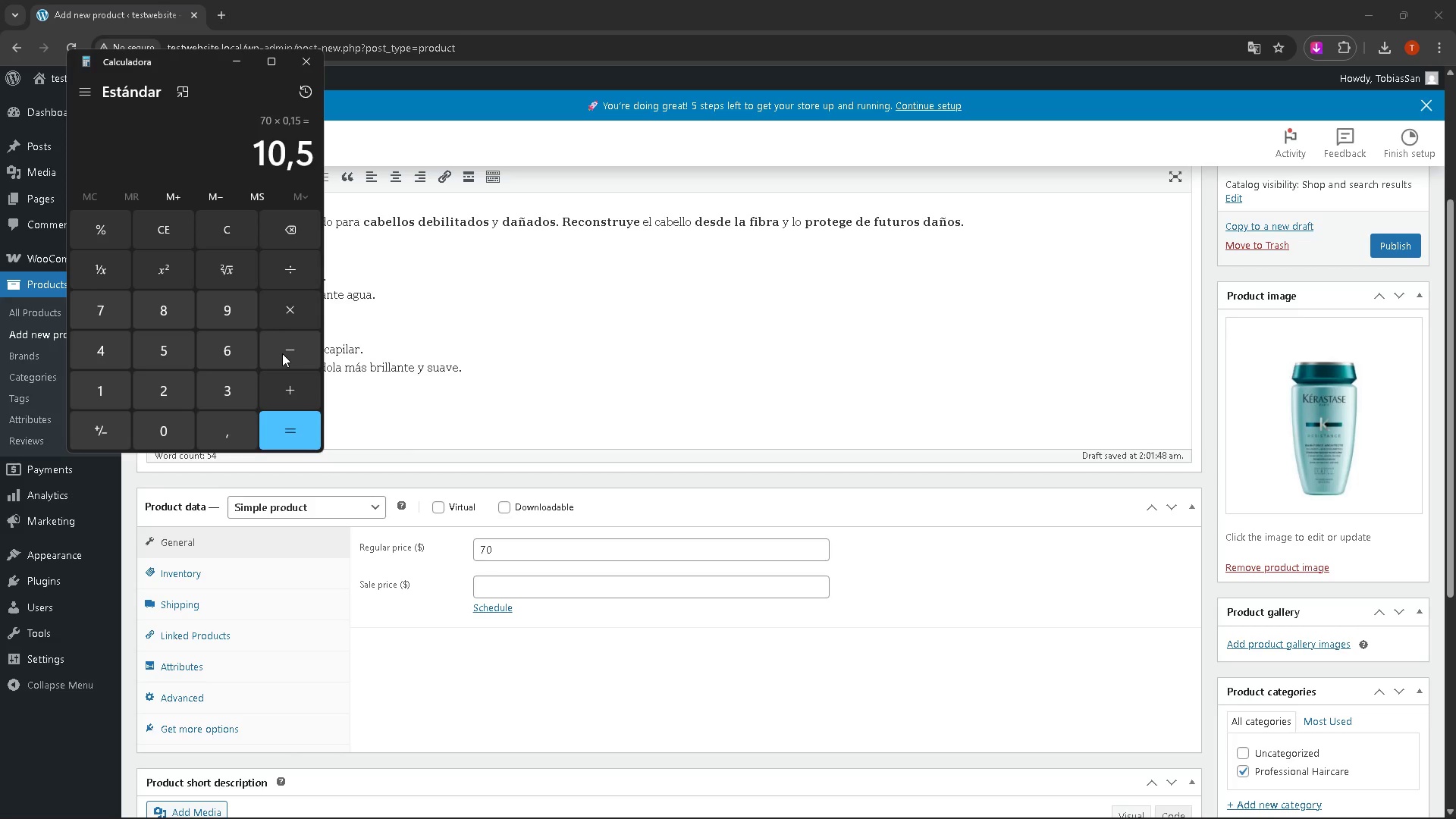 
left_click([282, 353])
 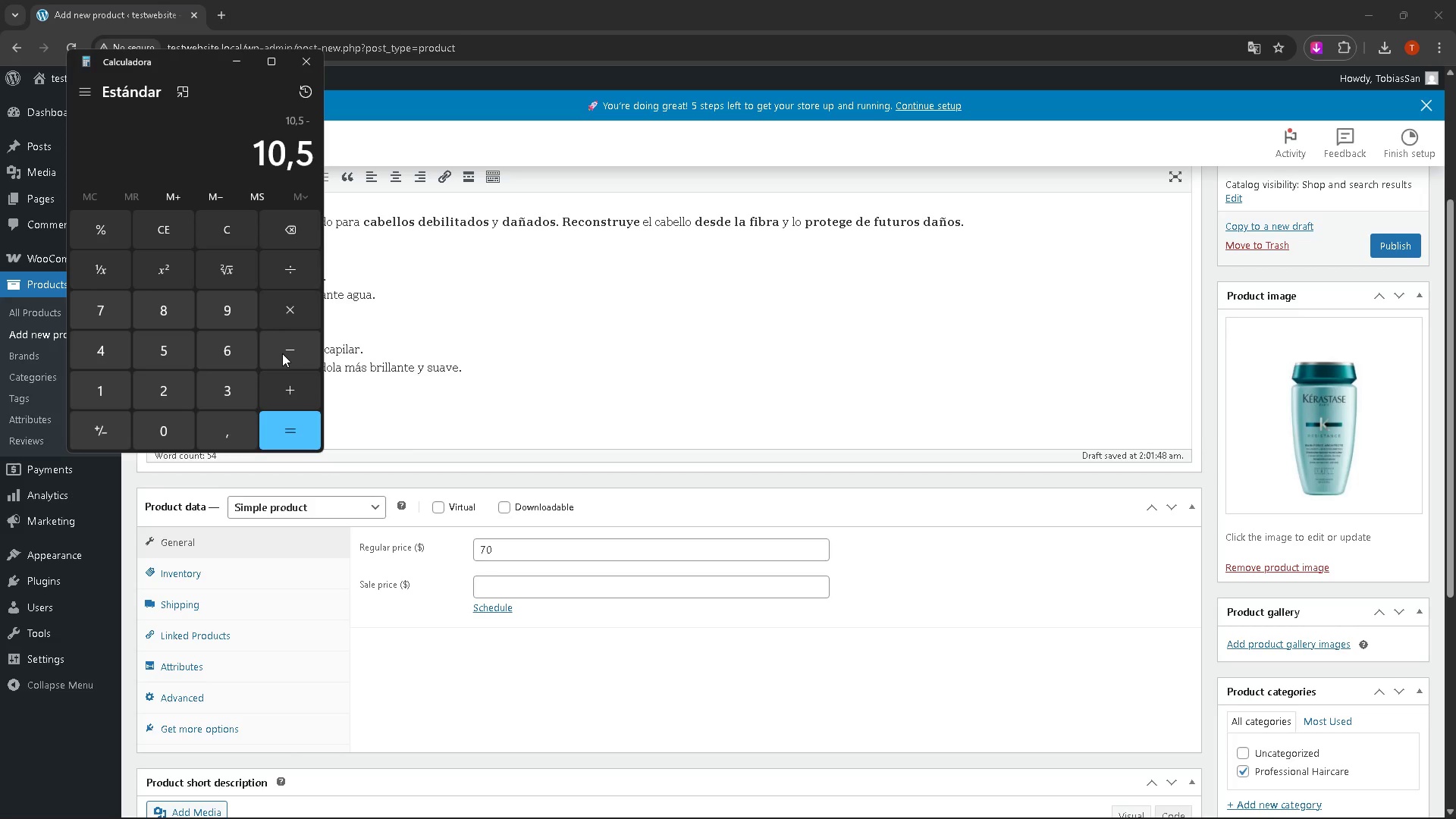 
key(Control+V)
 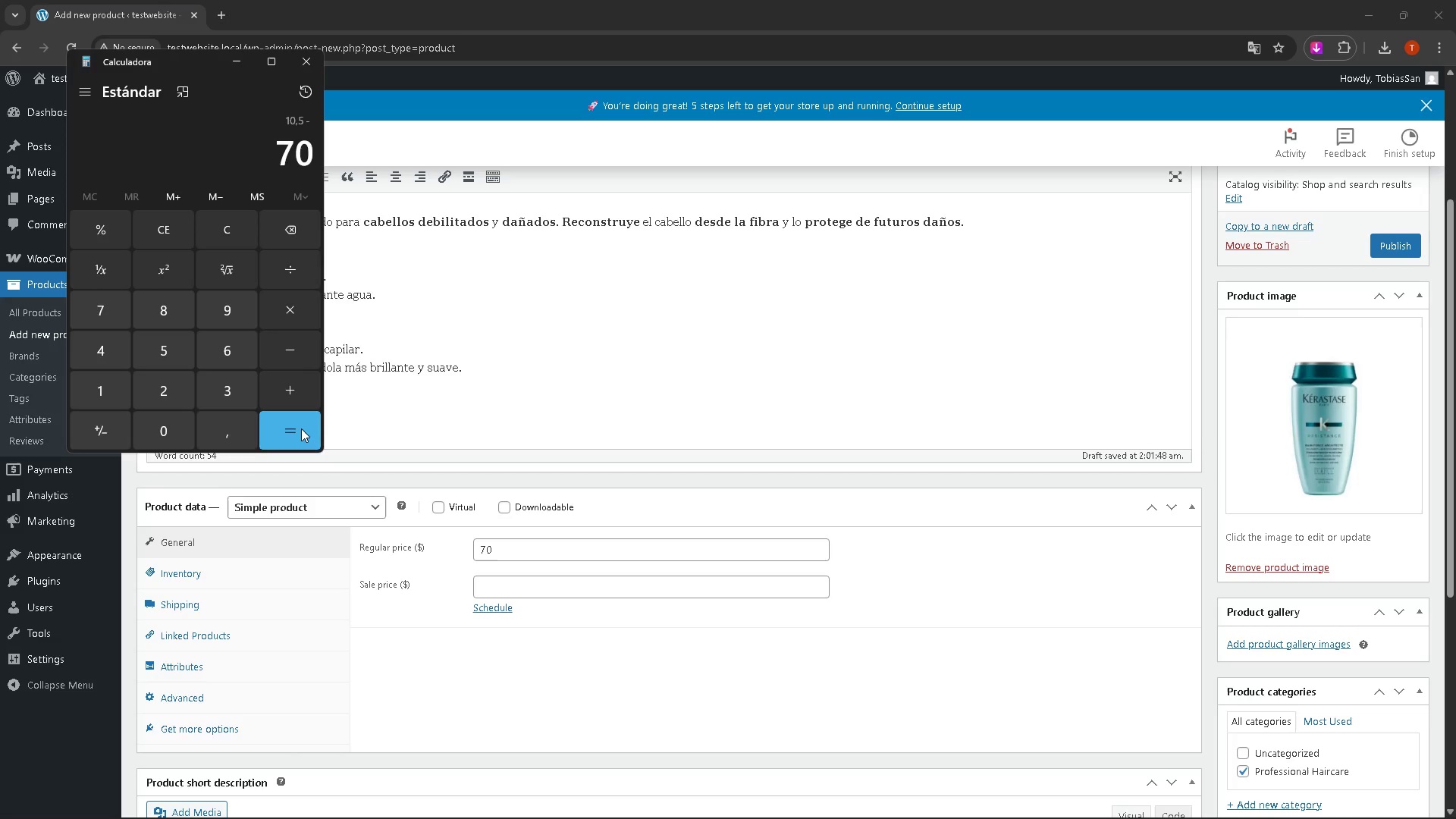 
left_click([301, 429])
 